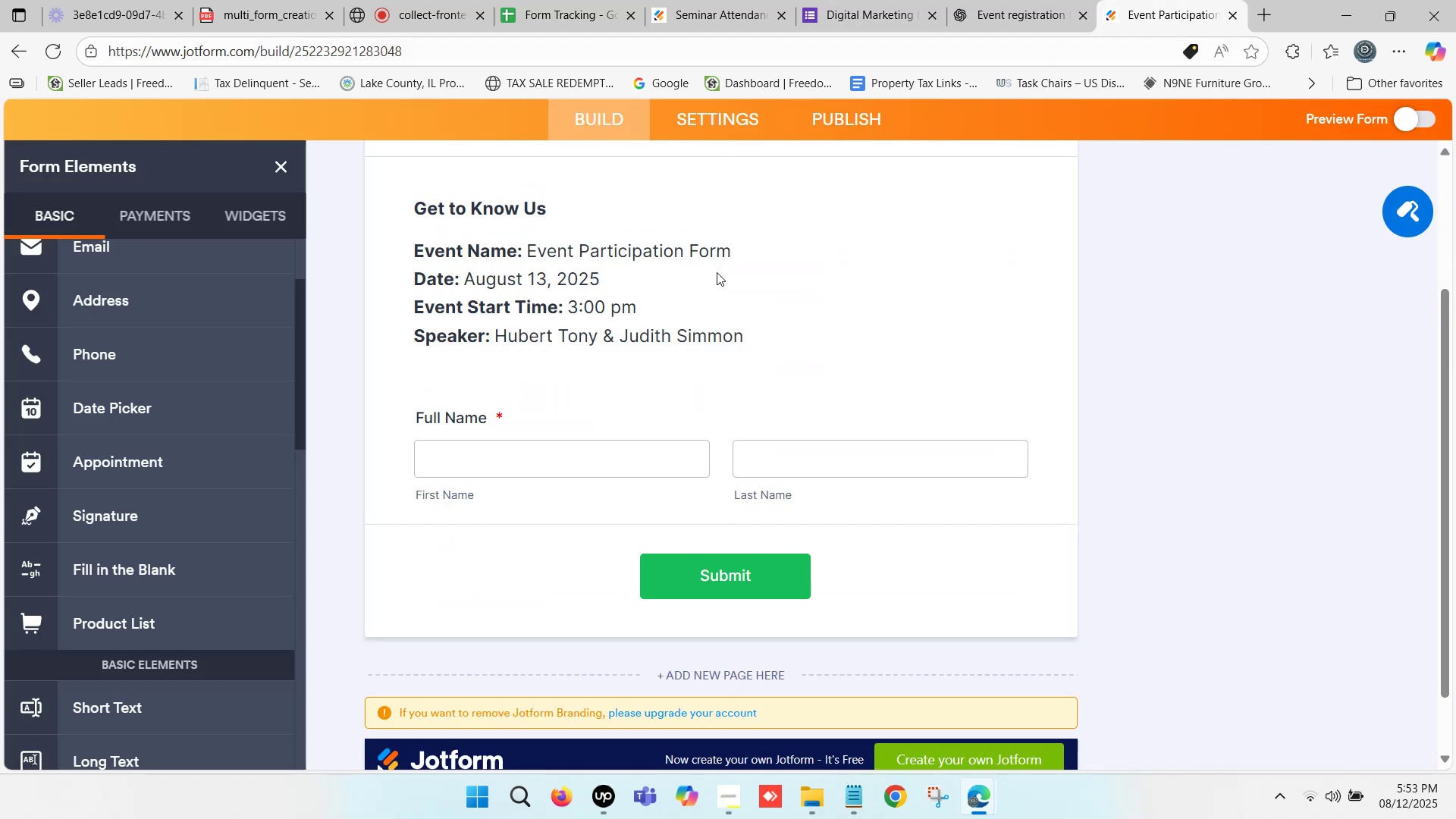 
left_click_drag(start_coordinate=[124, 351], to_coordinate=[522, 523])
 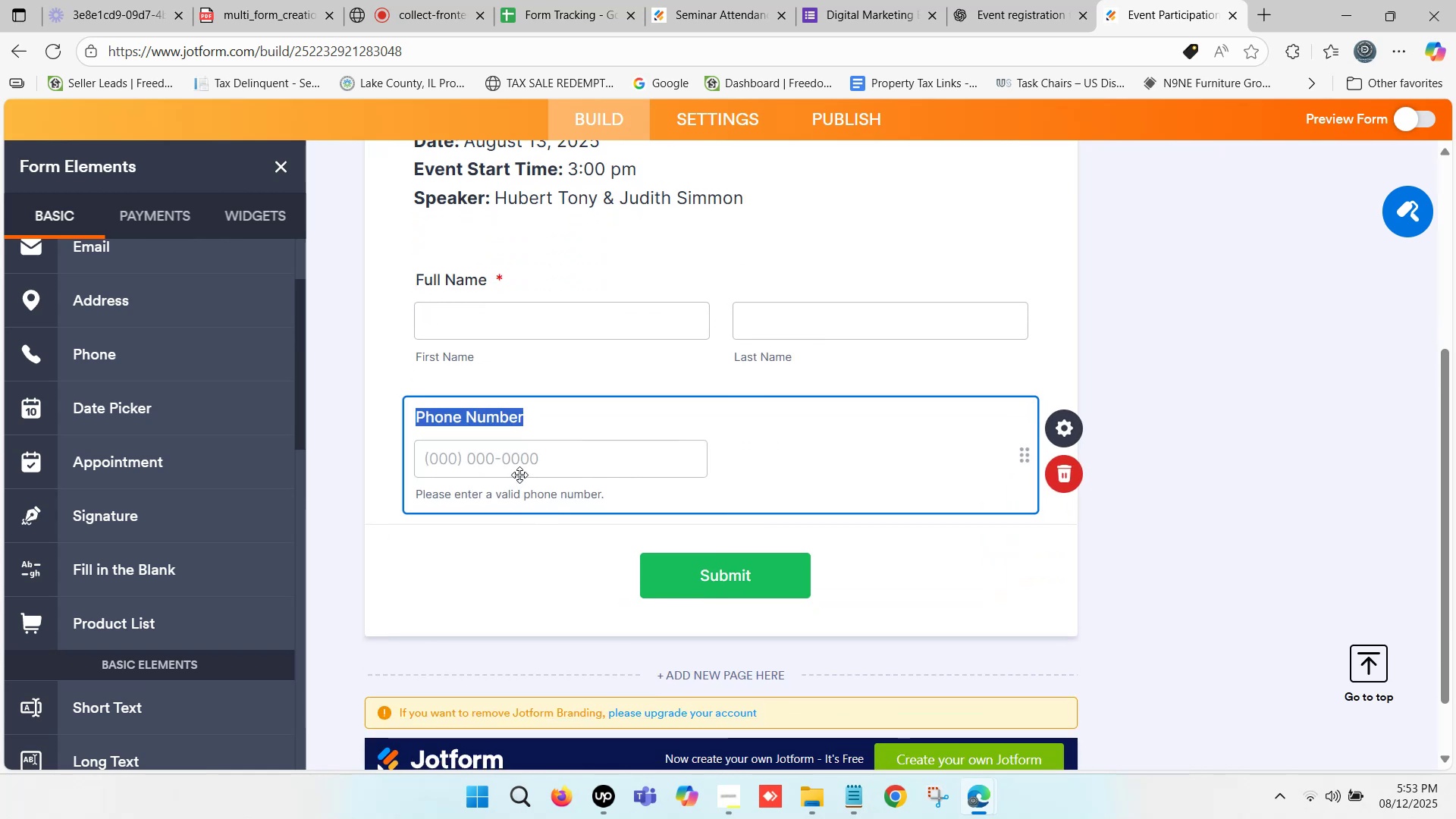 
type(Phone)
 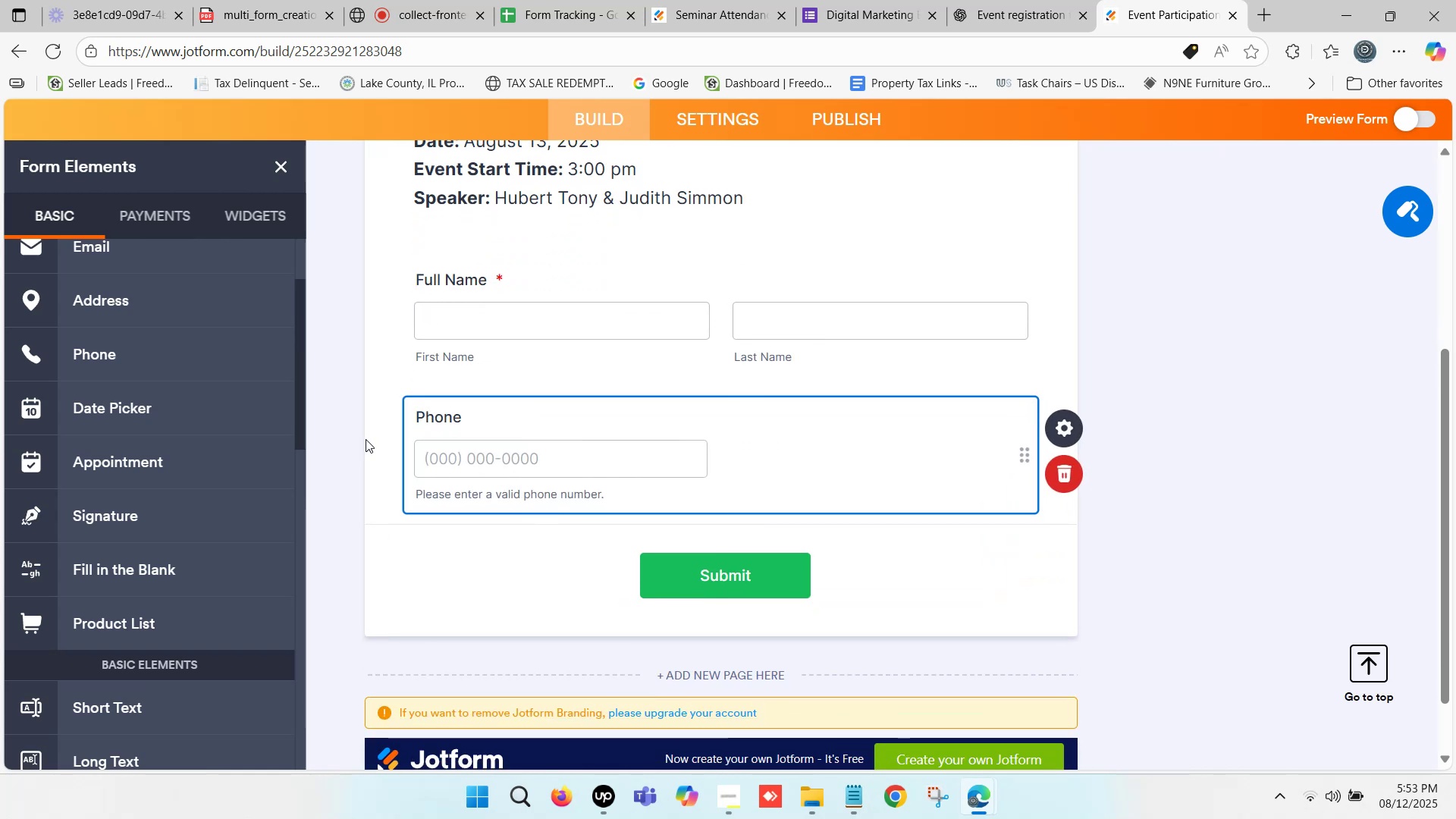 
left_click([377, 433])
 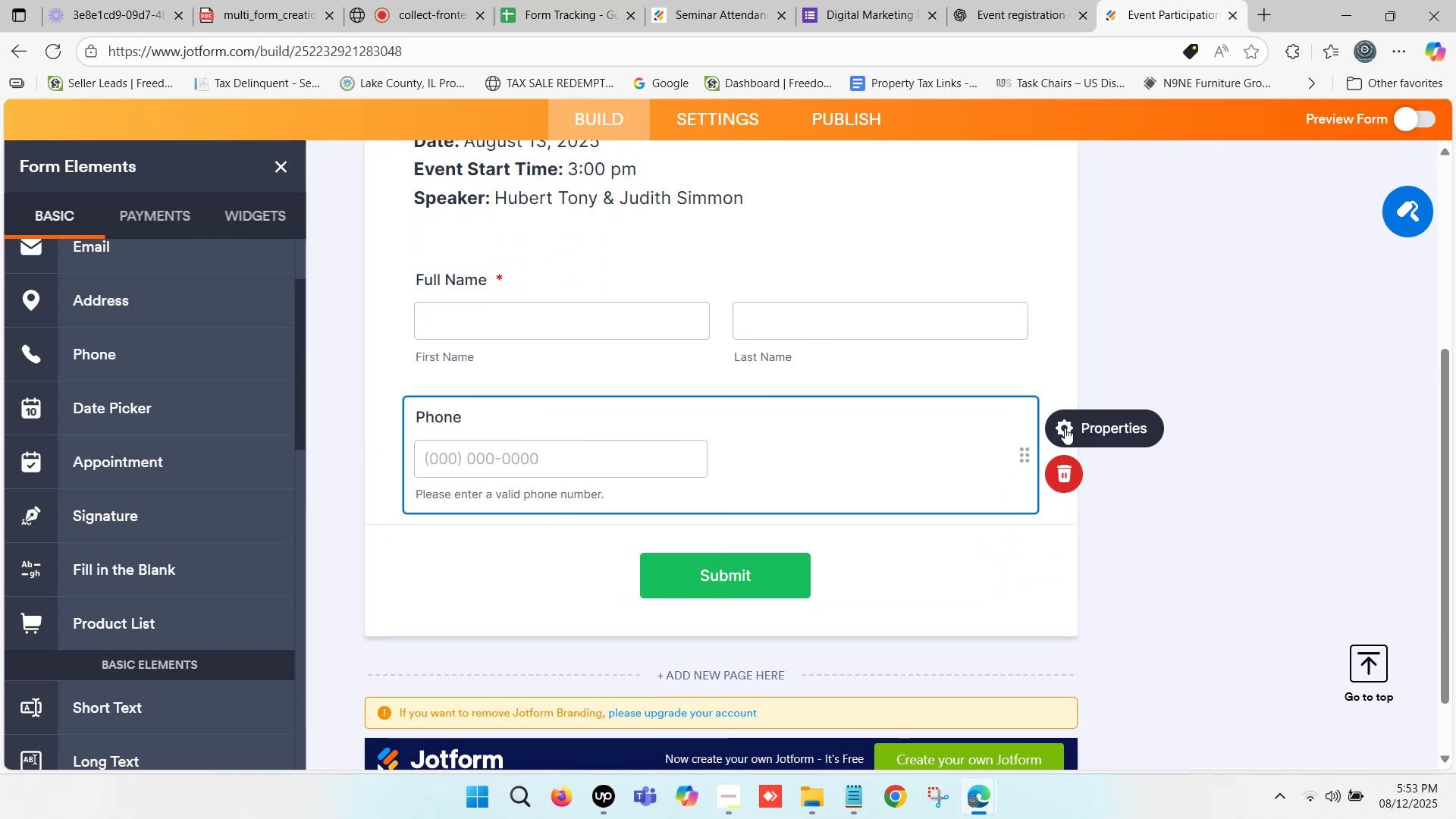 
left_click([1065, 427])
 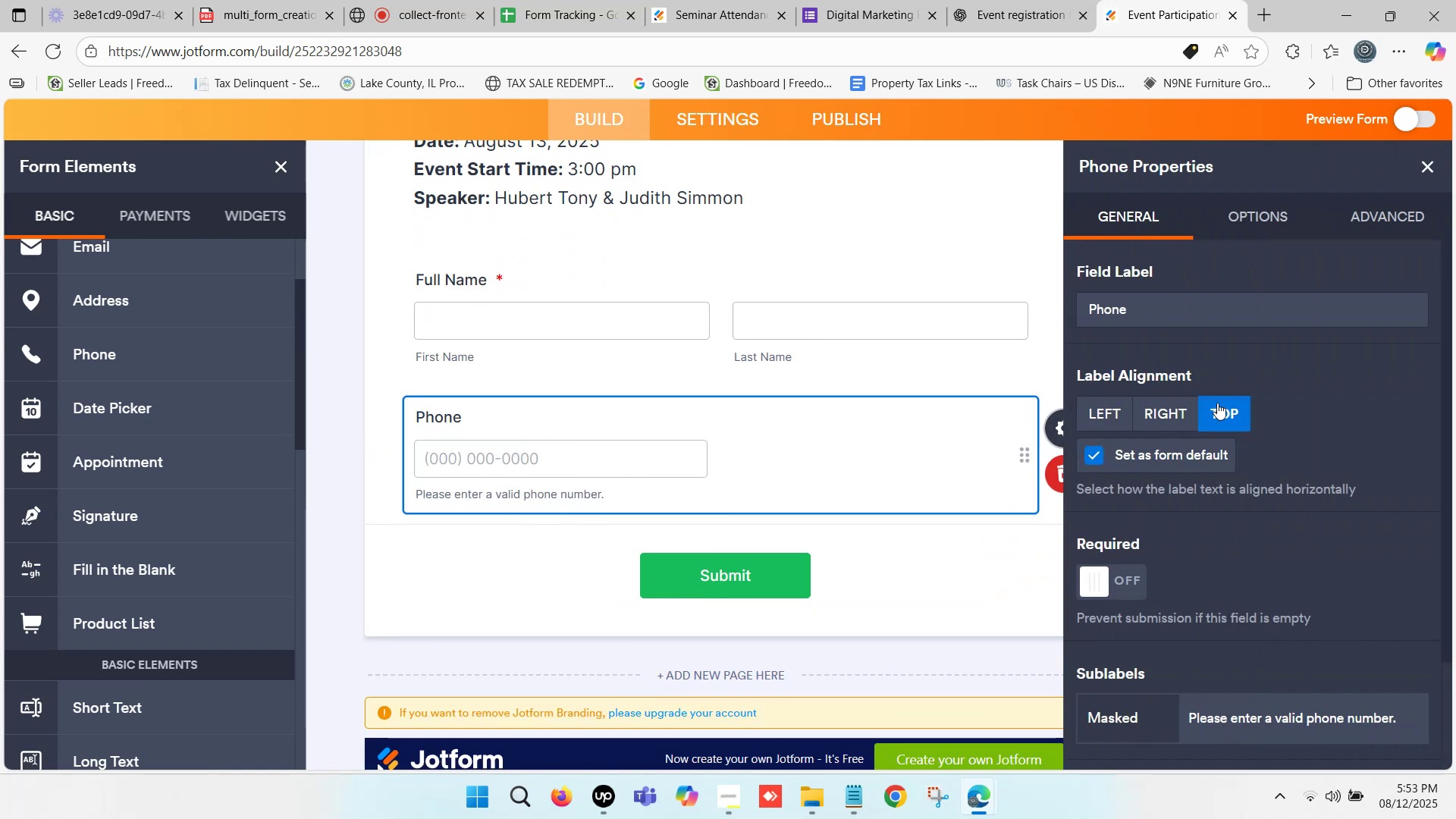 
scroll: coordinate [1166, 506], scroll_direction: down, amount: 1.0
 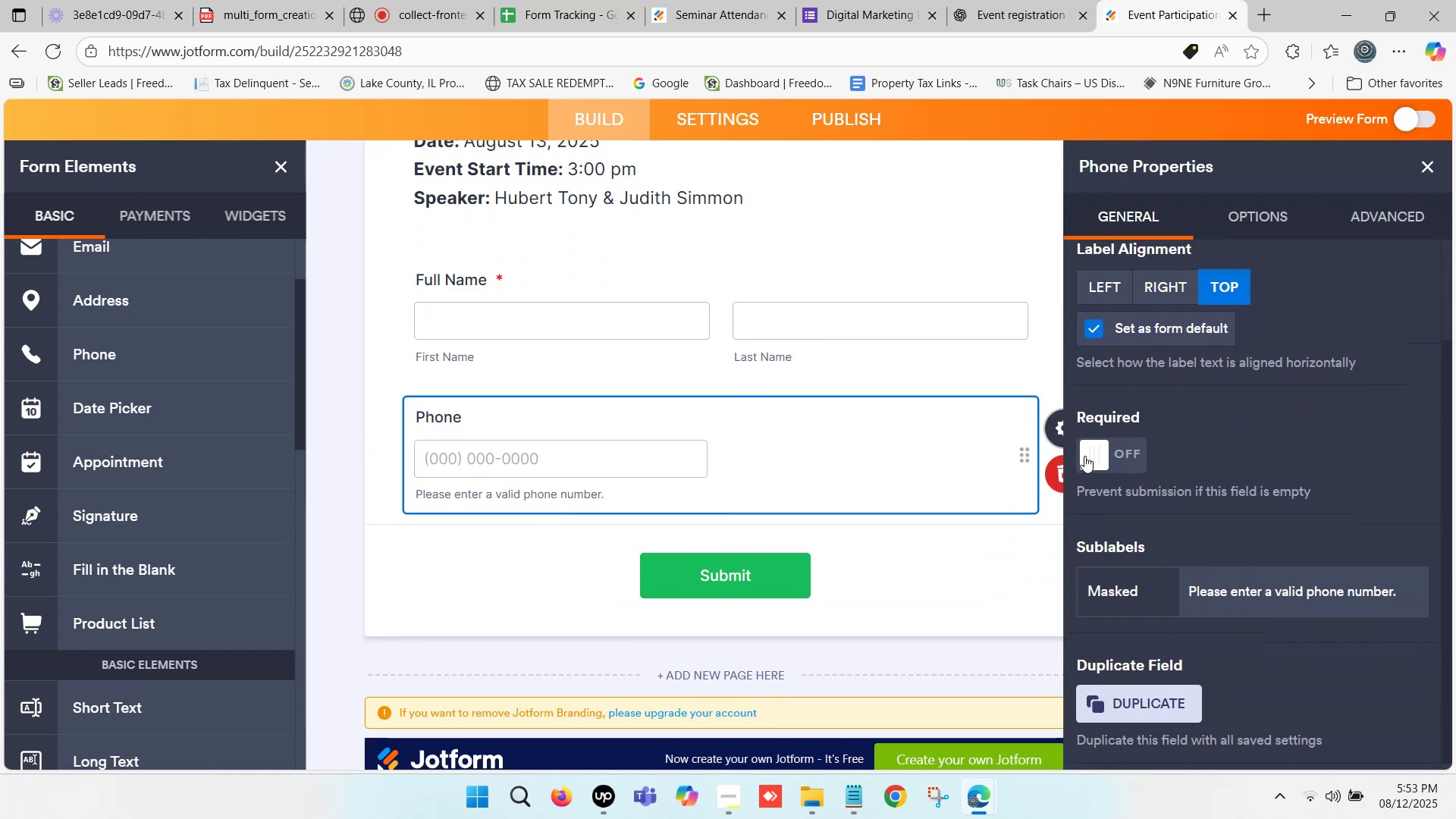 
left_click([1089, 450])
 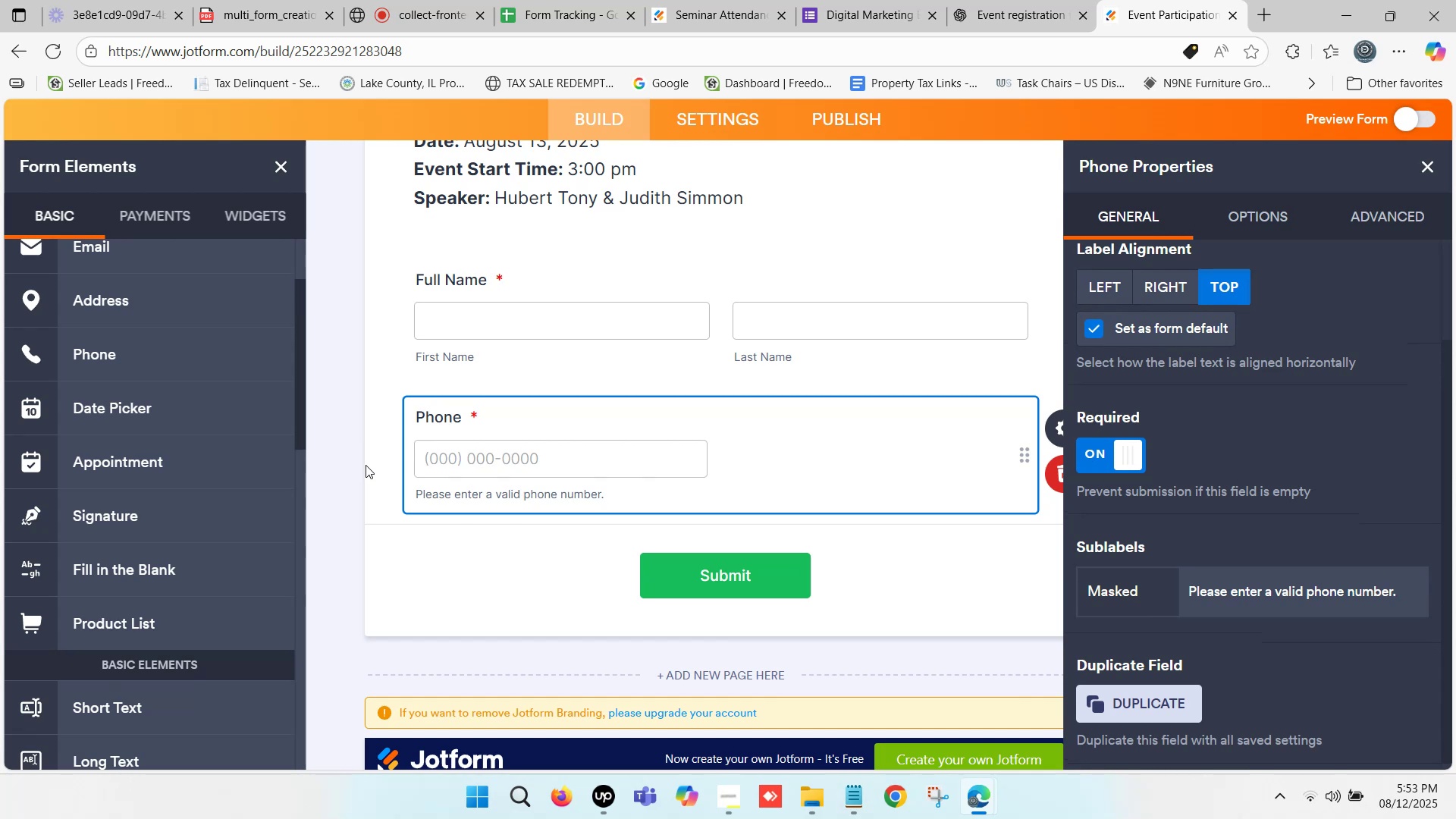 
scroll: coordinate [472, 434], scroll_direction: down, amount: 1.0
 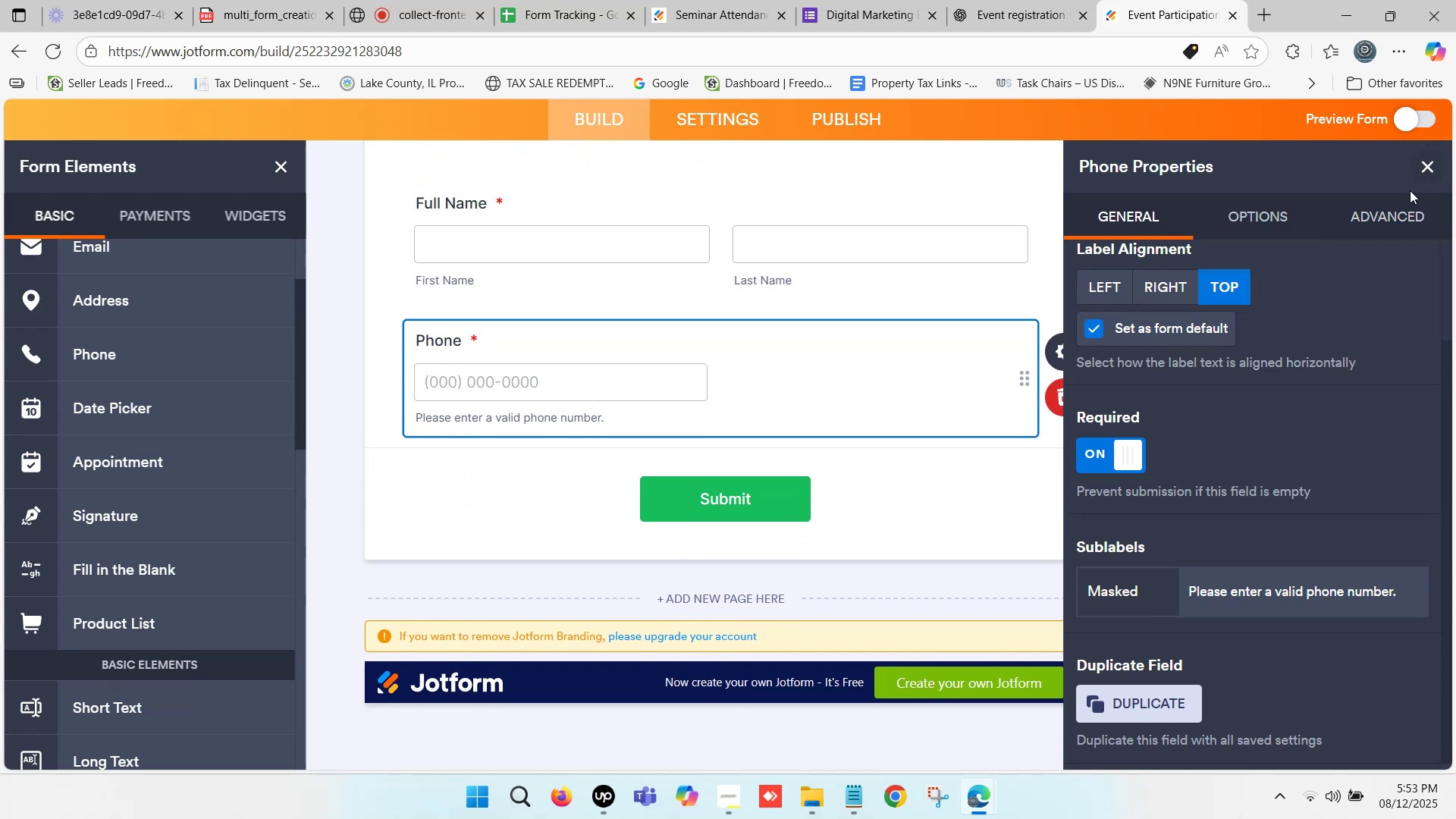 
left_click([1432, 168])
 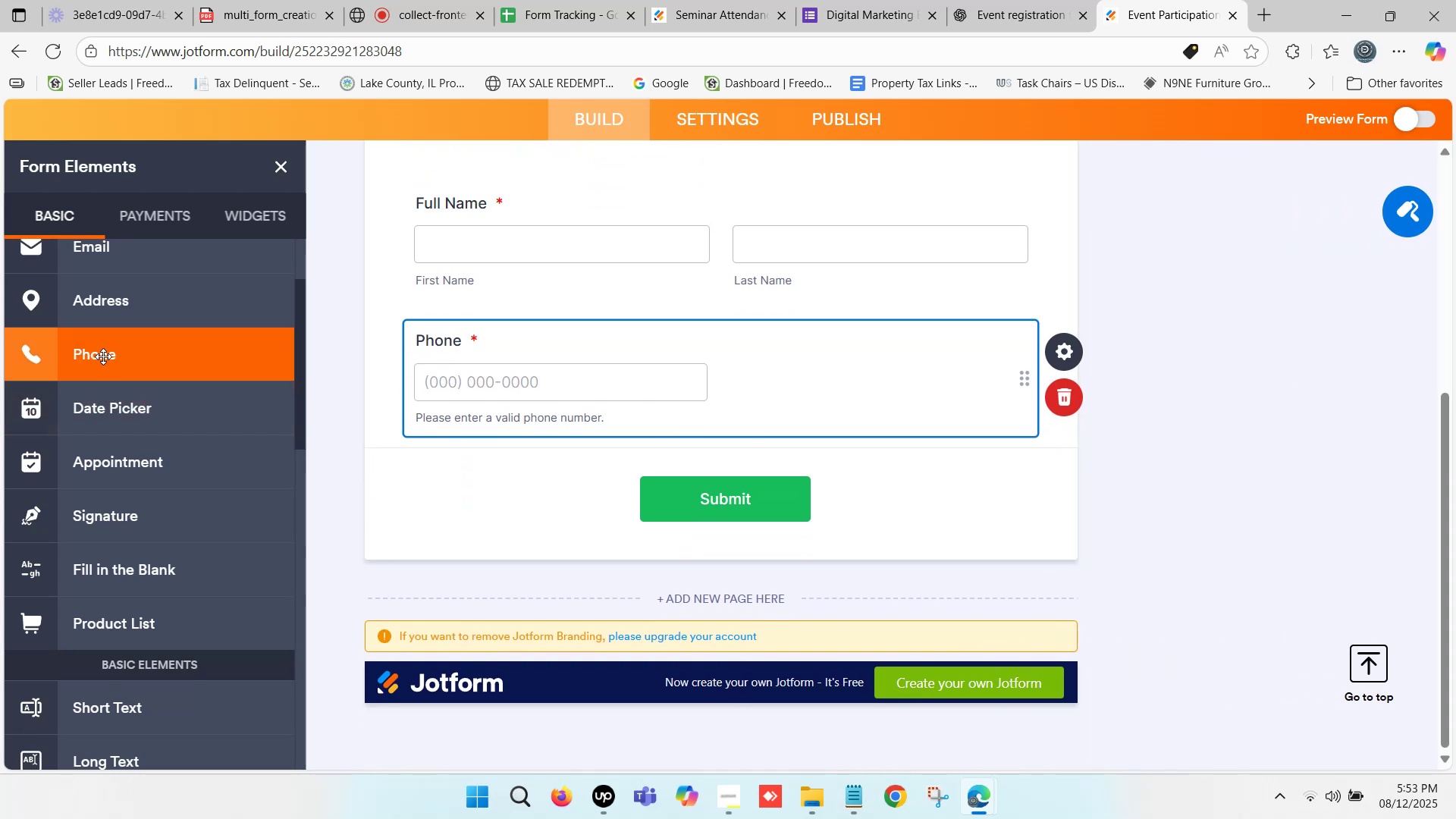 
left_click_drag(start_coordinate=[122, 359], to_coordinate=[541, 472])
 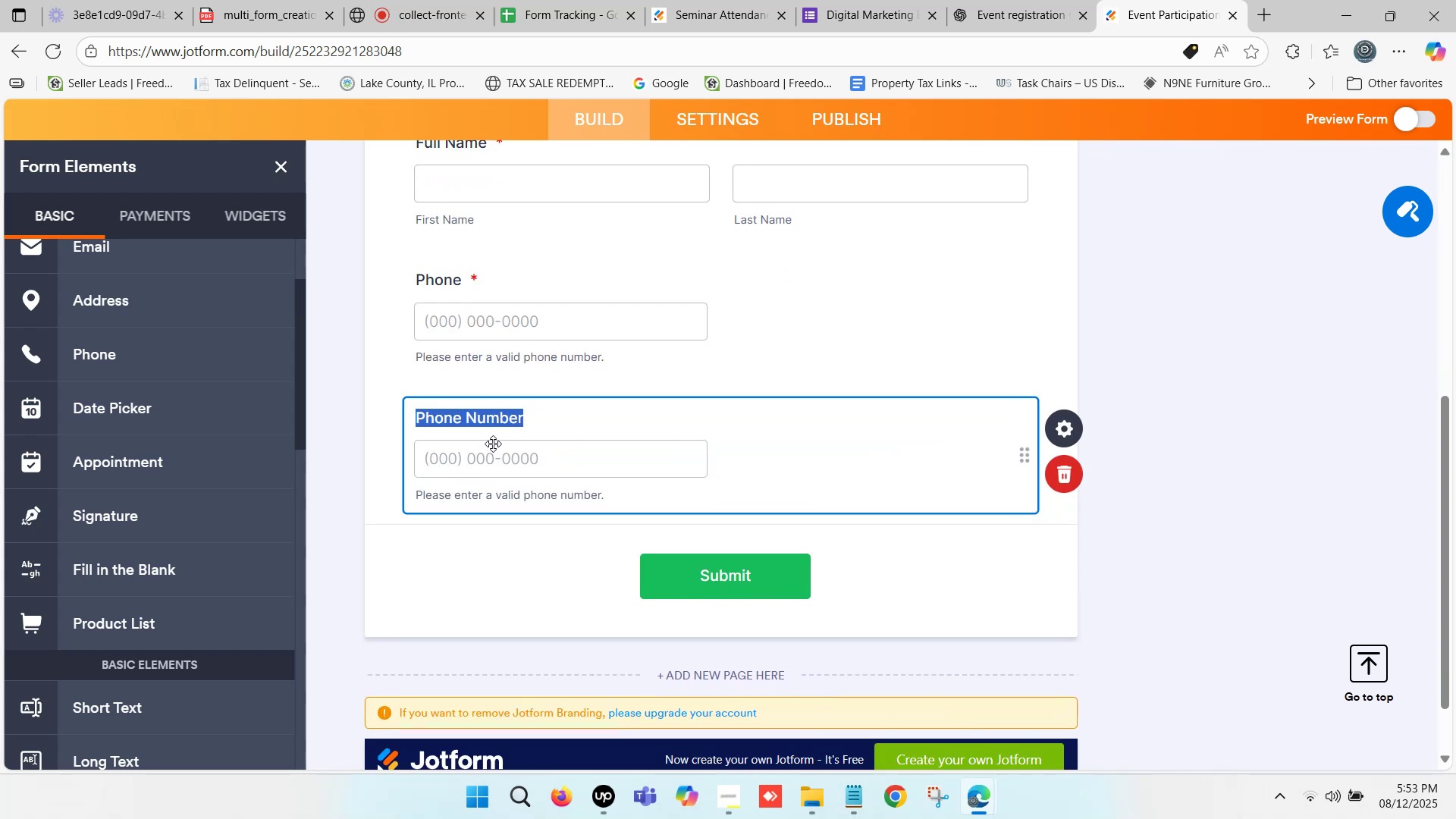 
wait(8.11)
 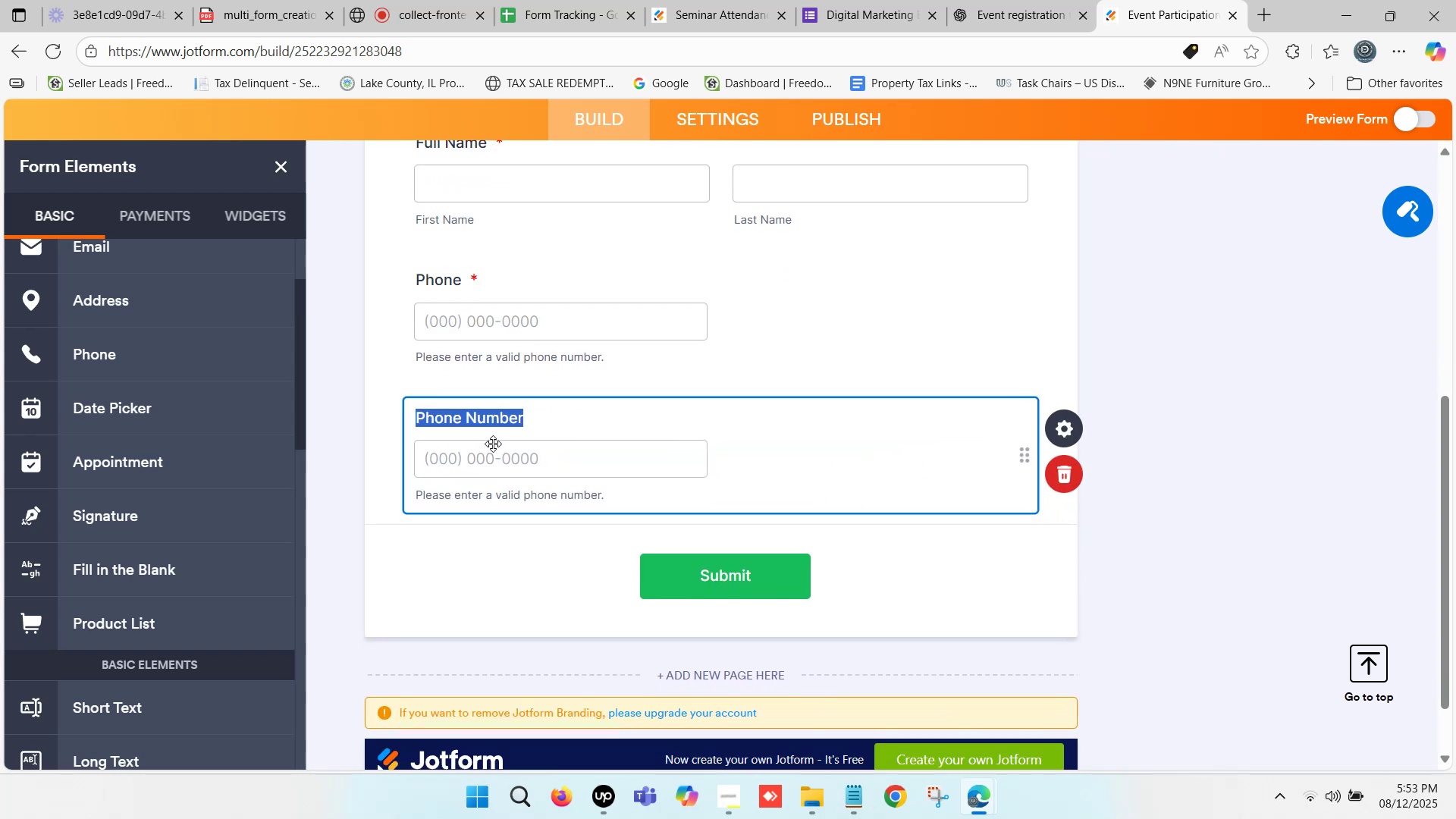 
left_click([1062, 475])
 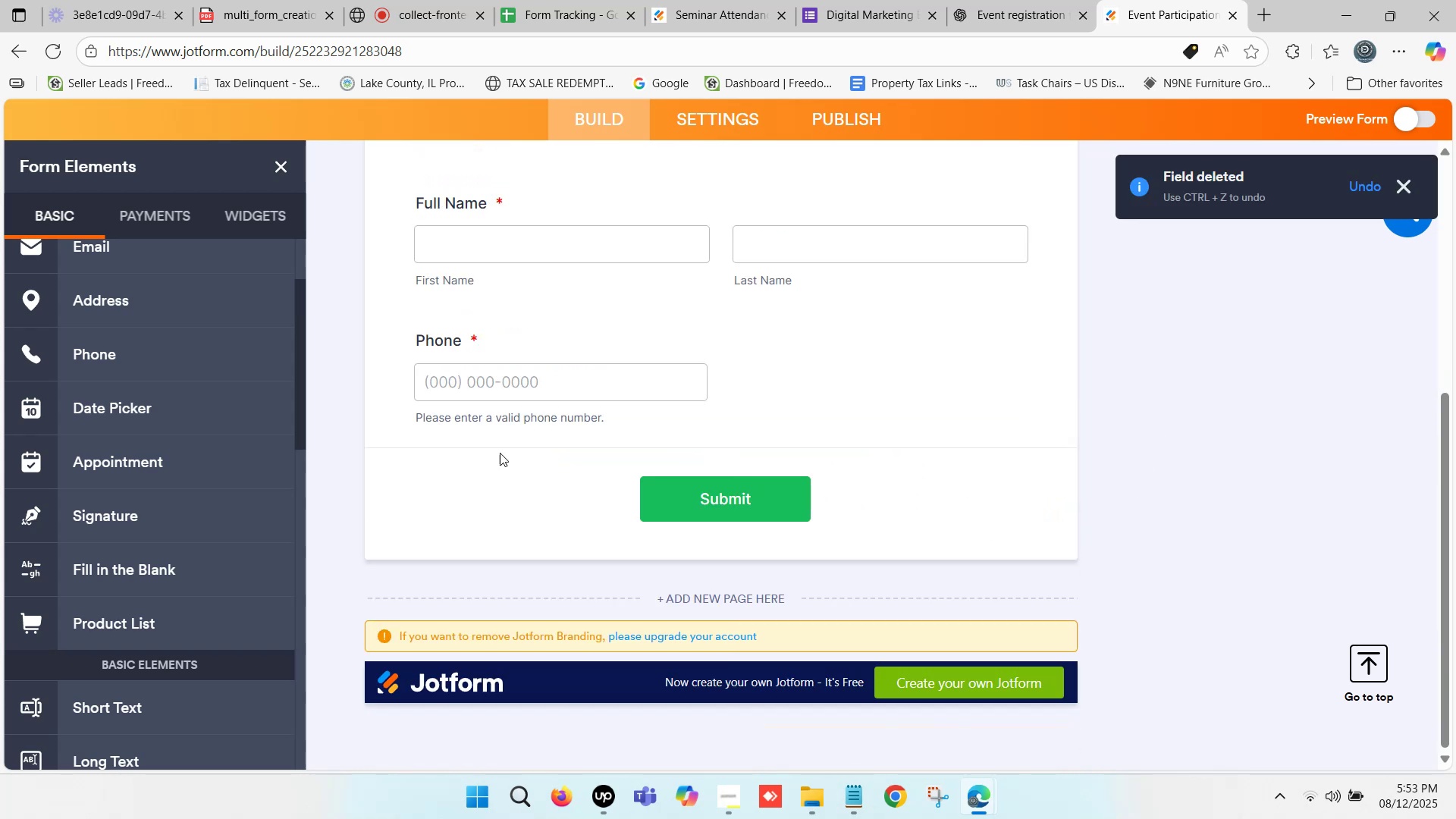 
scroll: coordinate [434, 437], scroll_direction: down, amount: 1.0
 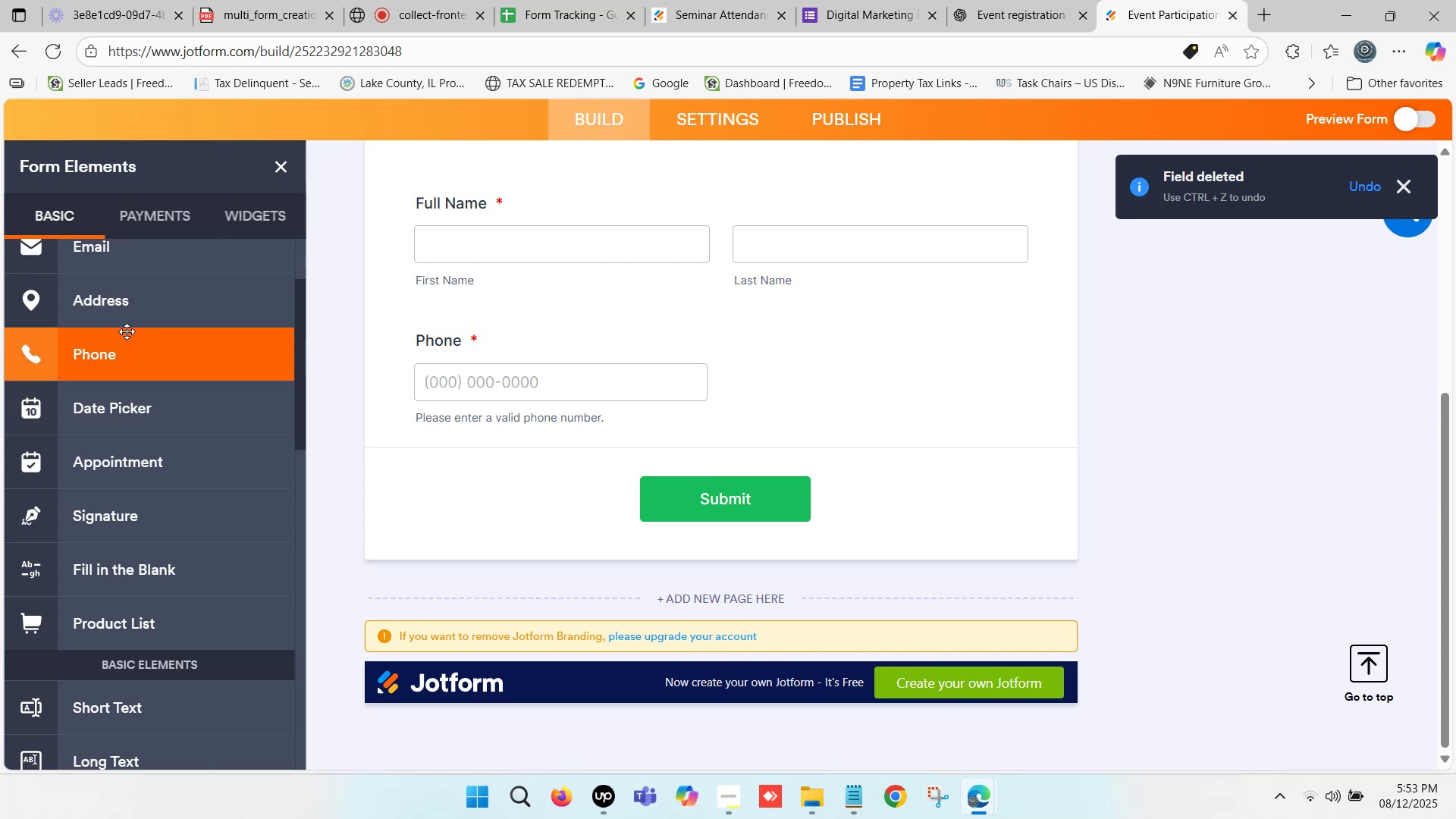 
scroll: coordinate [121, 290], scroll_direction: up, amount: 1.0
 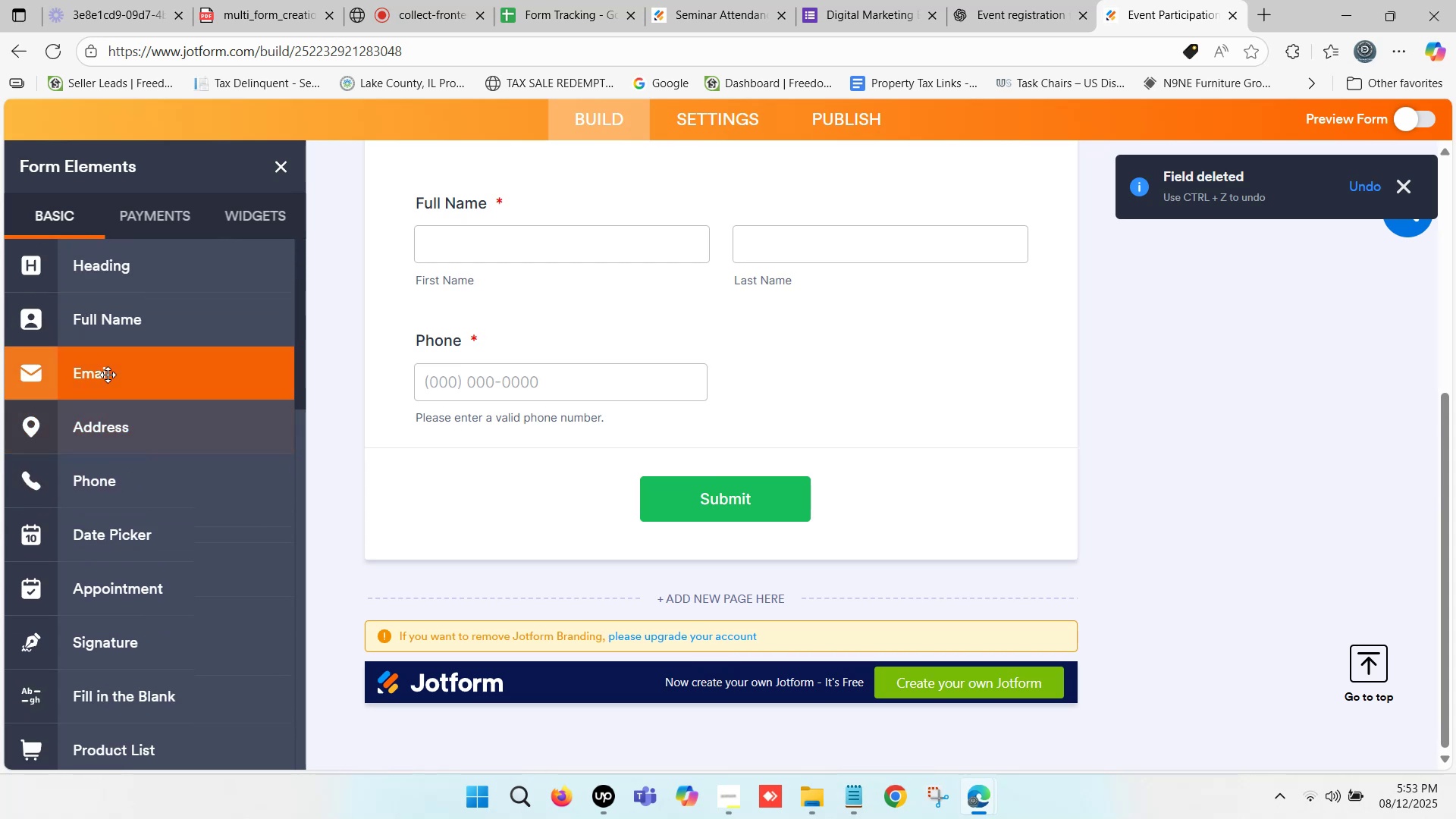 
left_click_drag(start_coordinate=[108, 375], to_coordinate=[521, 423])
 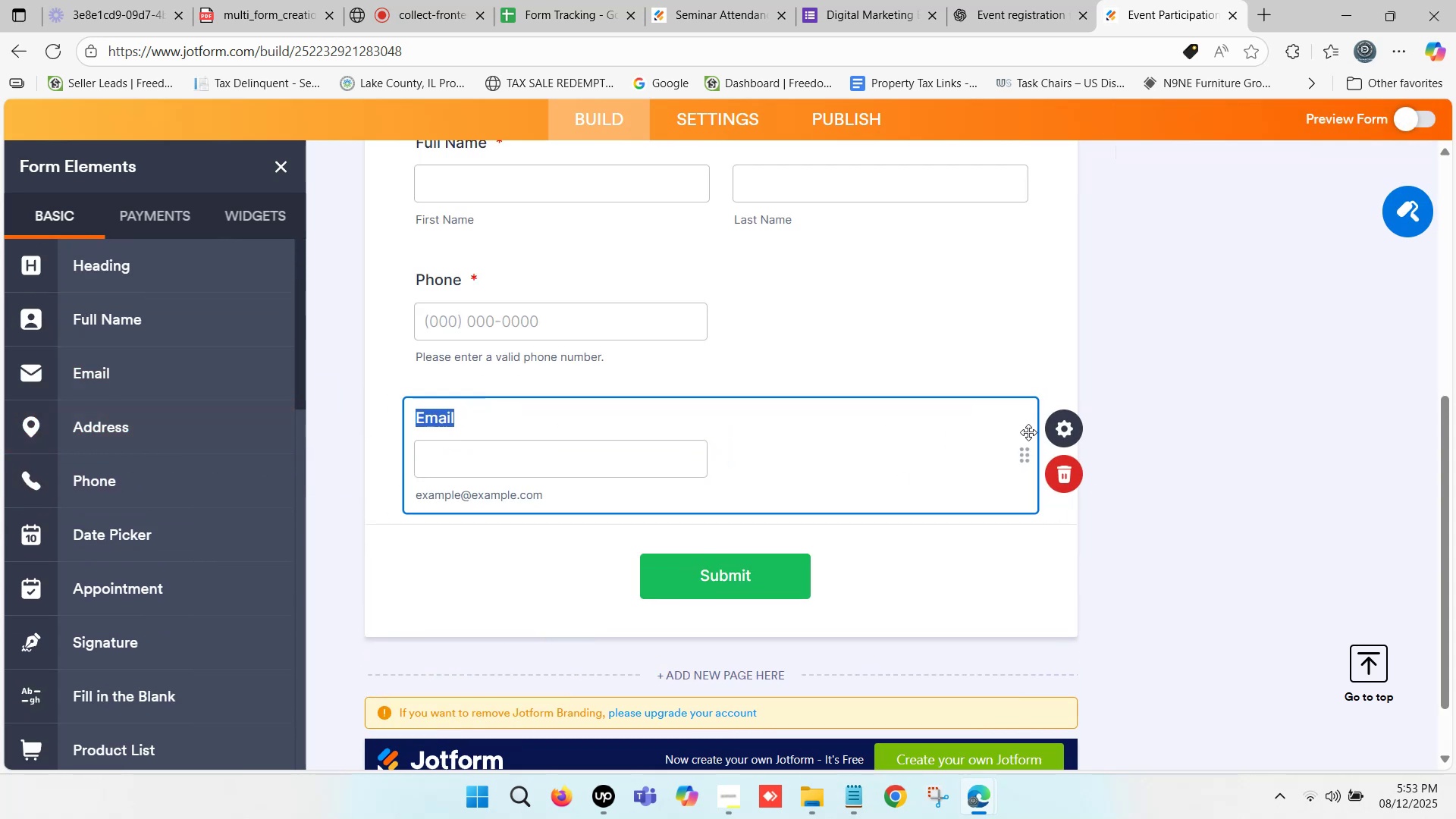 
left_click([1065, 424])
 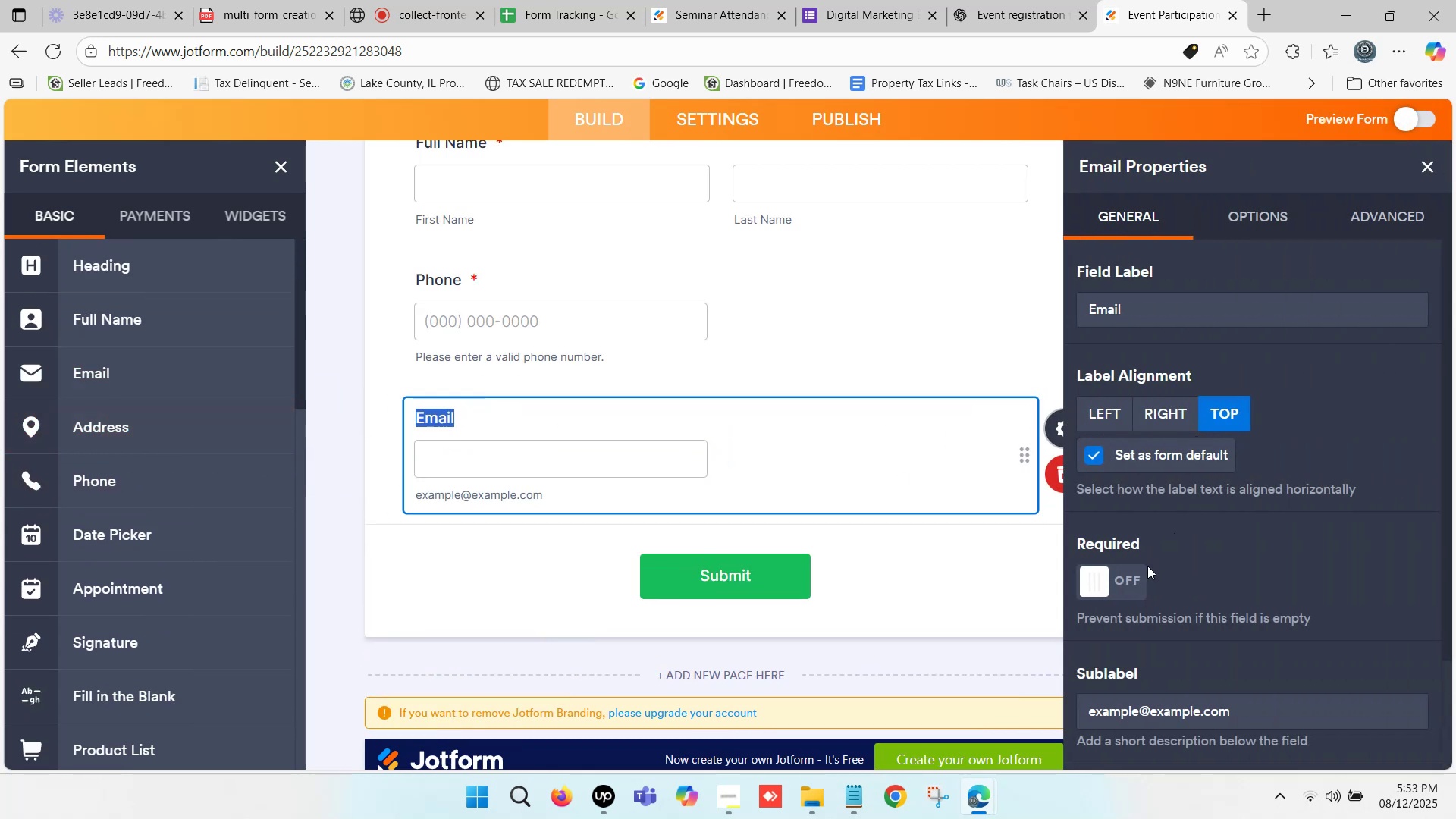 
left_click([1100, 576])
 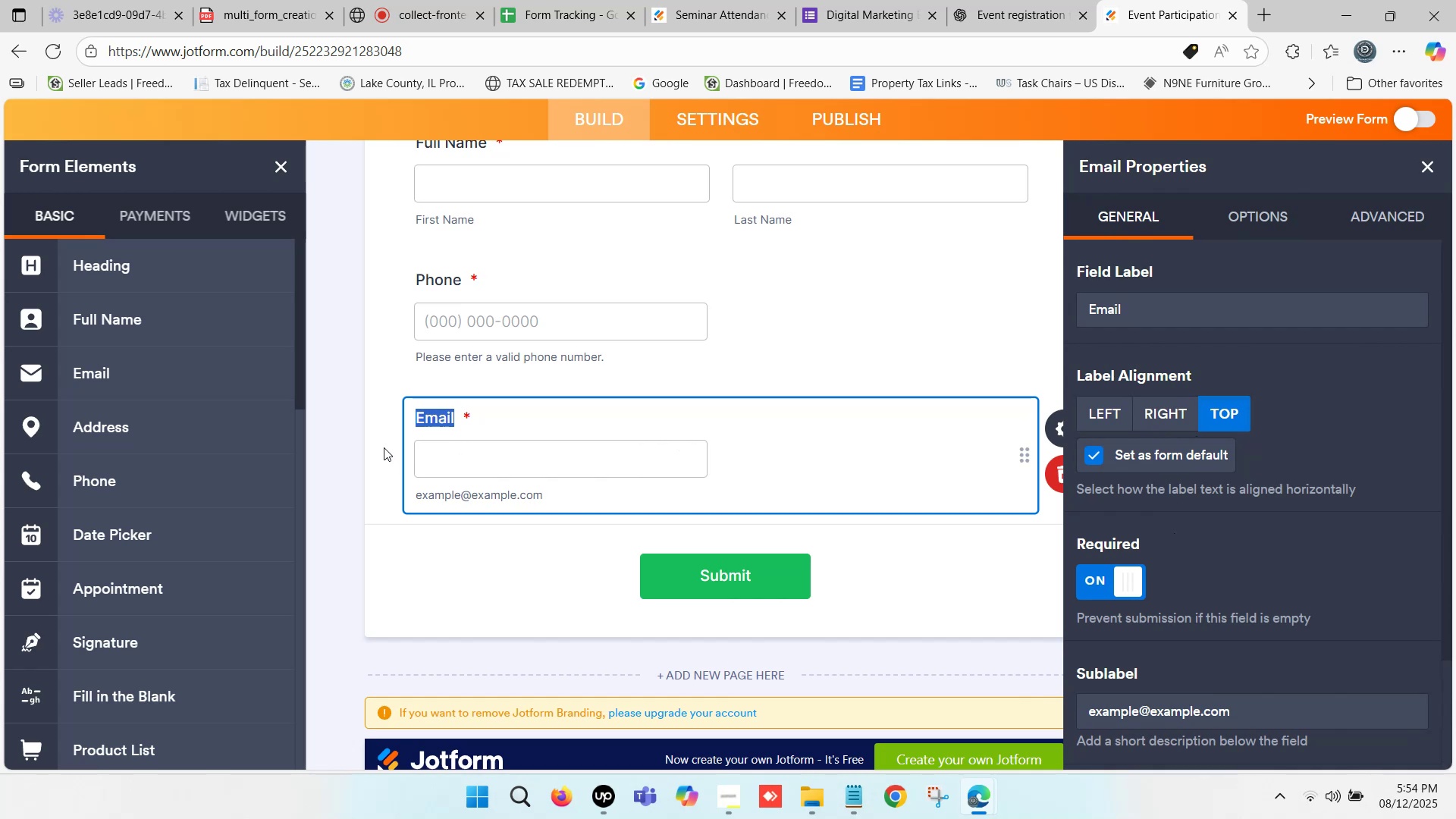 
left_click([376, 441])
 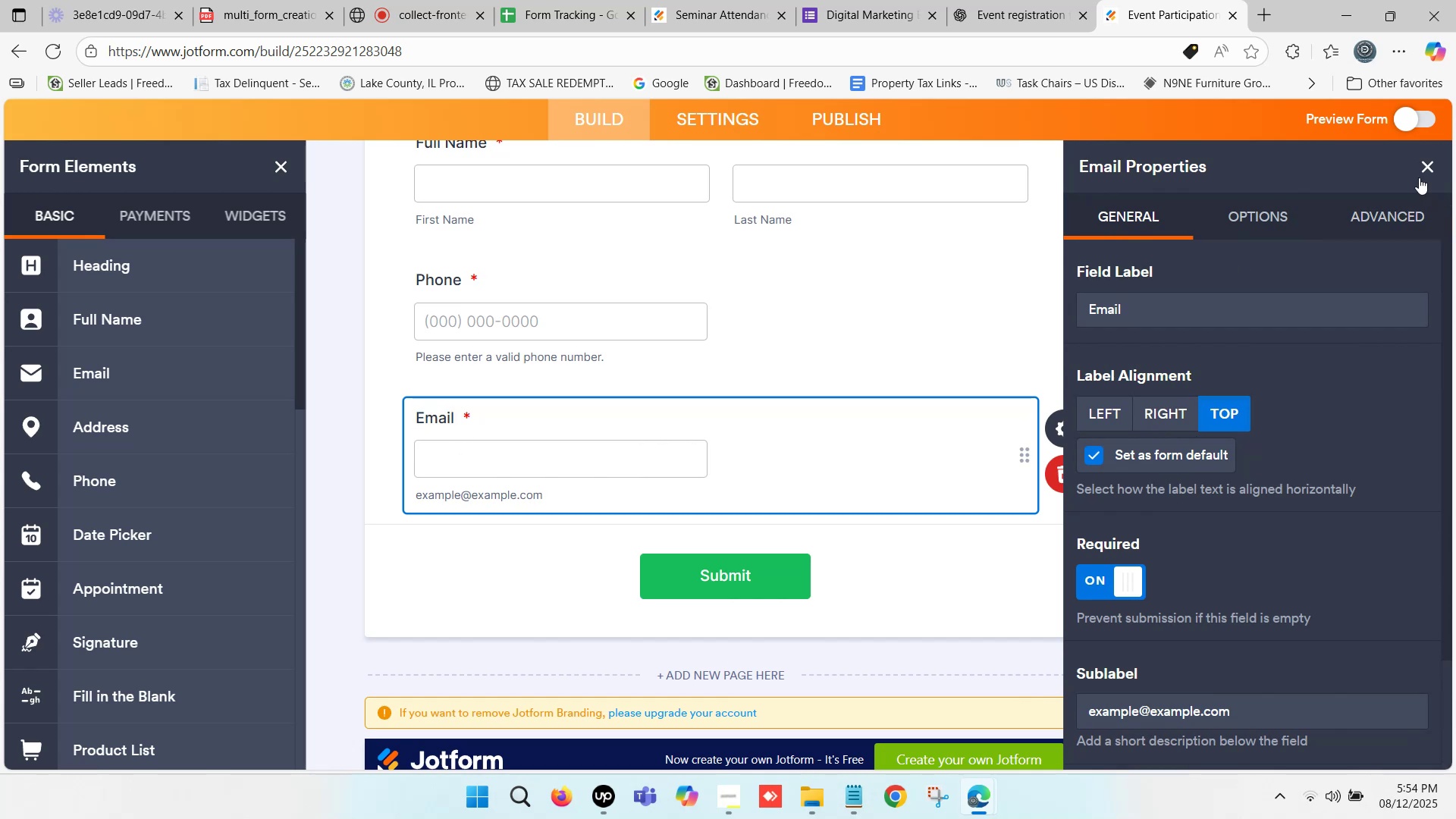 
left_click([1423, 161])
 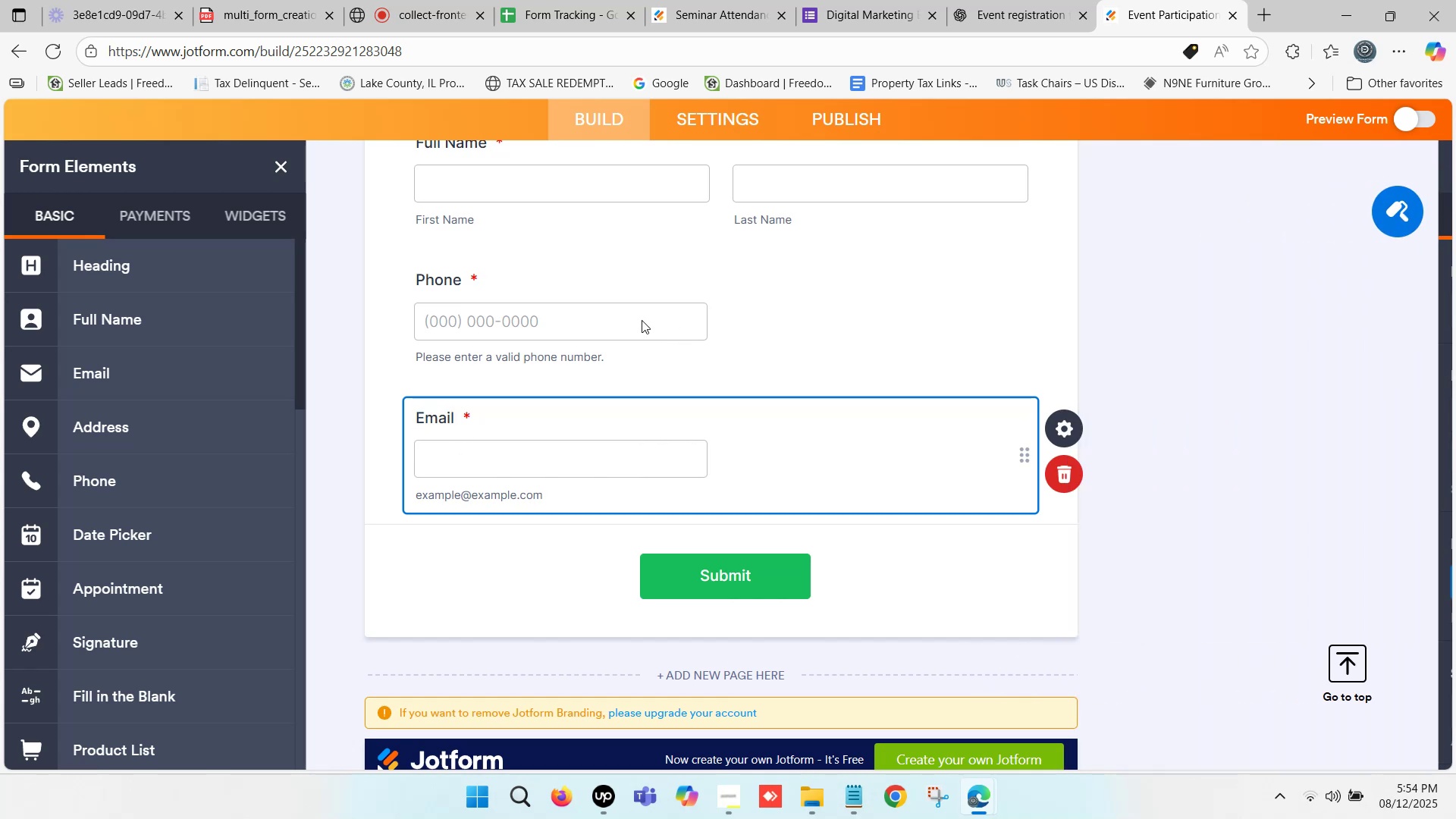 
scroll: coordinate [532, 320], scroll_direction: up, amount: 2.0
 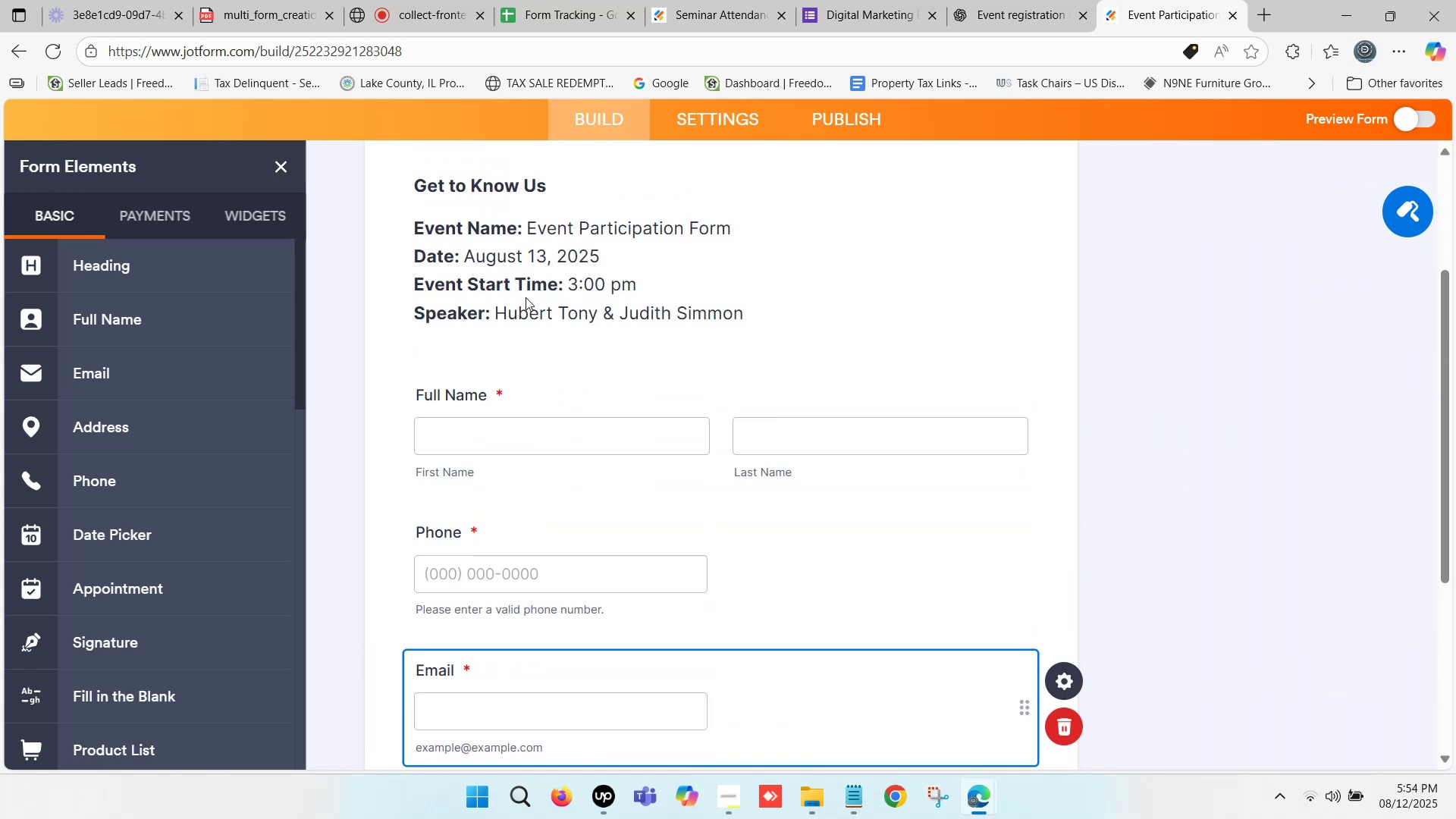 
scroll: coordinate [526, 286], scroll_direction: down, amount: 2.0
 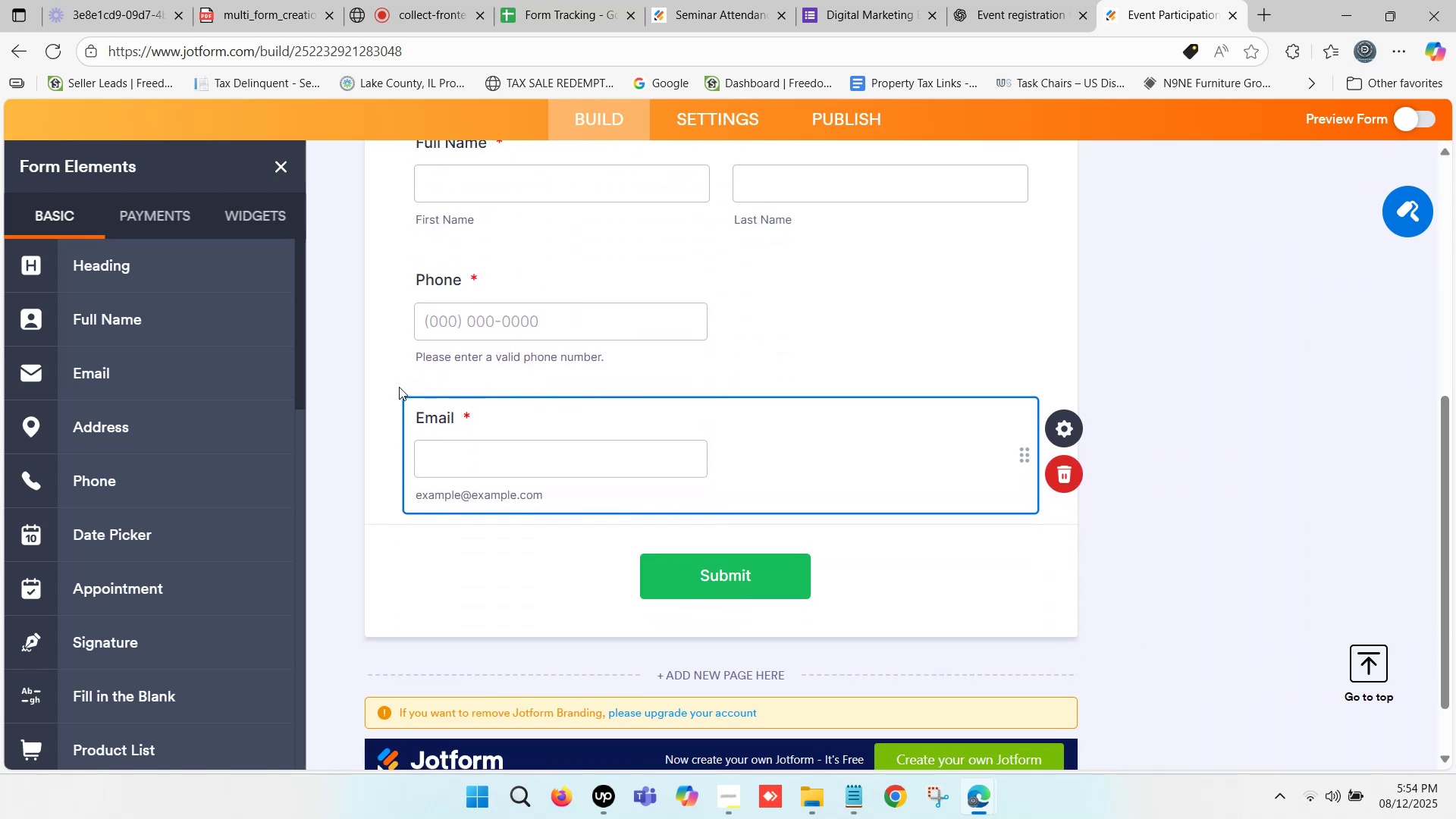 
left_click([395, 389])
 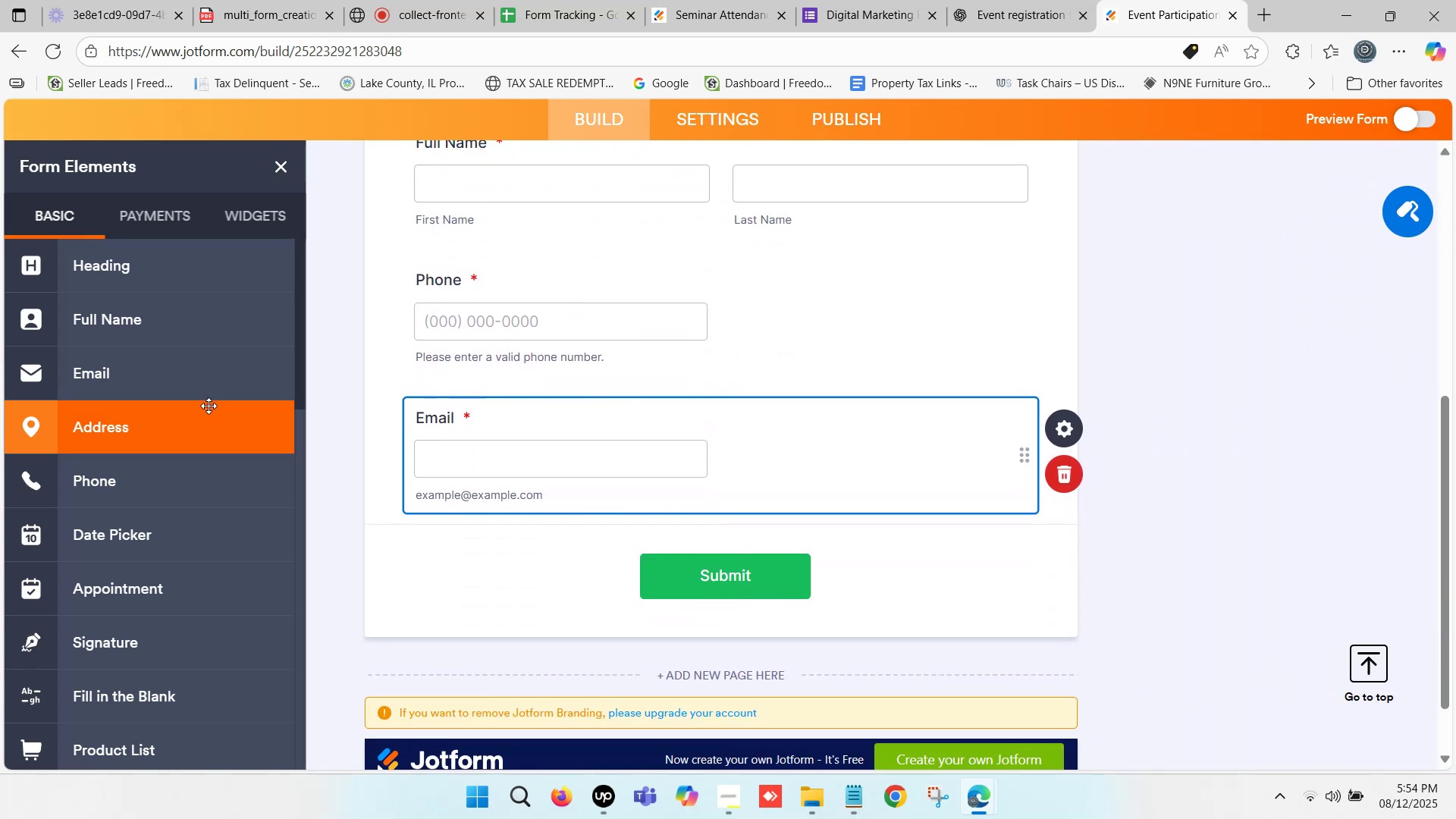 
scroll: coordinate [209, 406], scroll_direction: down, amount: 1.0
 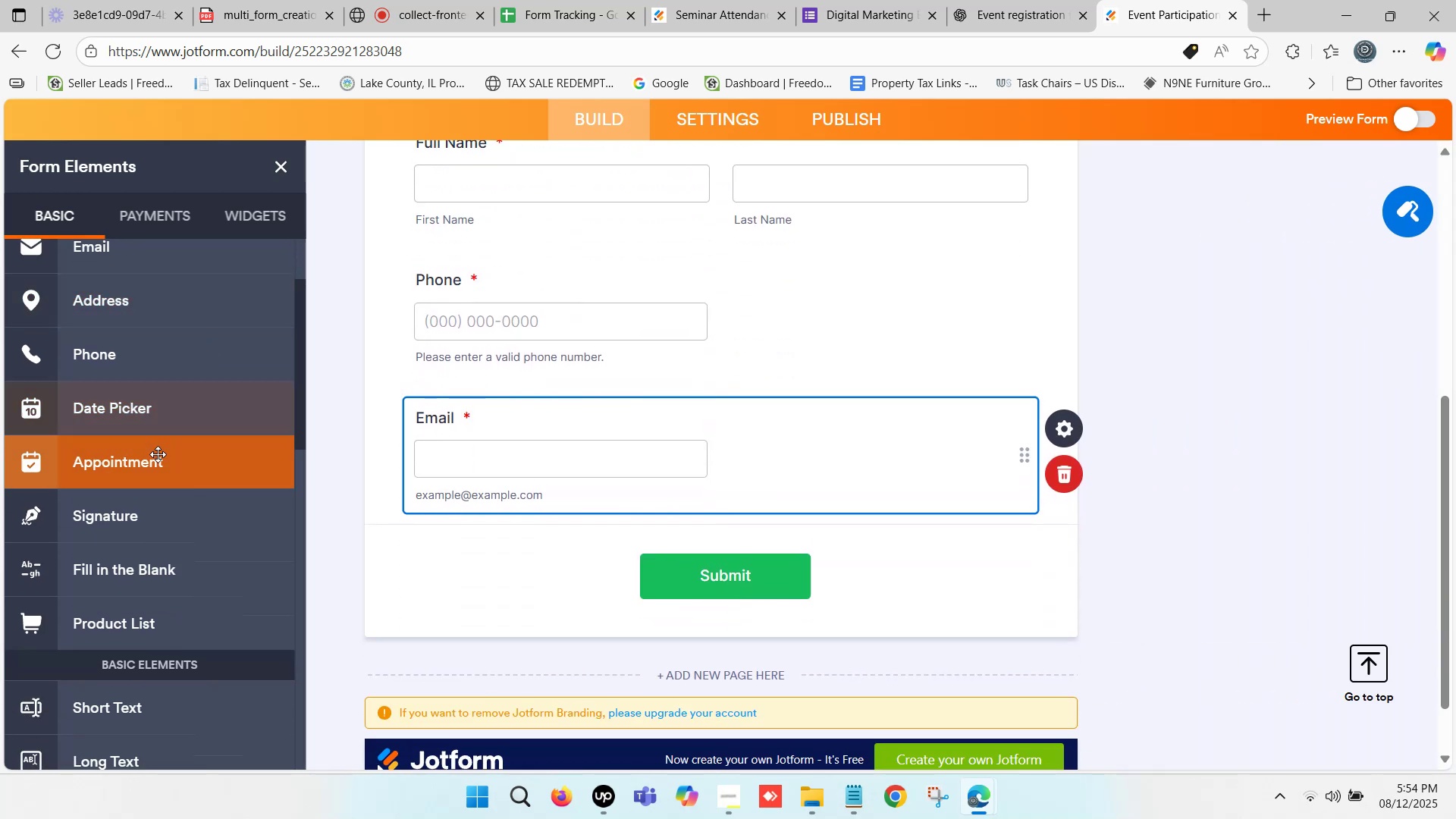 
scroll: coordinate [159, 450], scroll_direction: none, amount: 0.0
 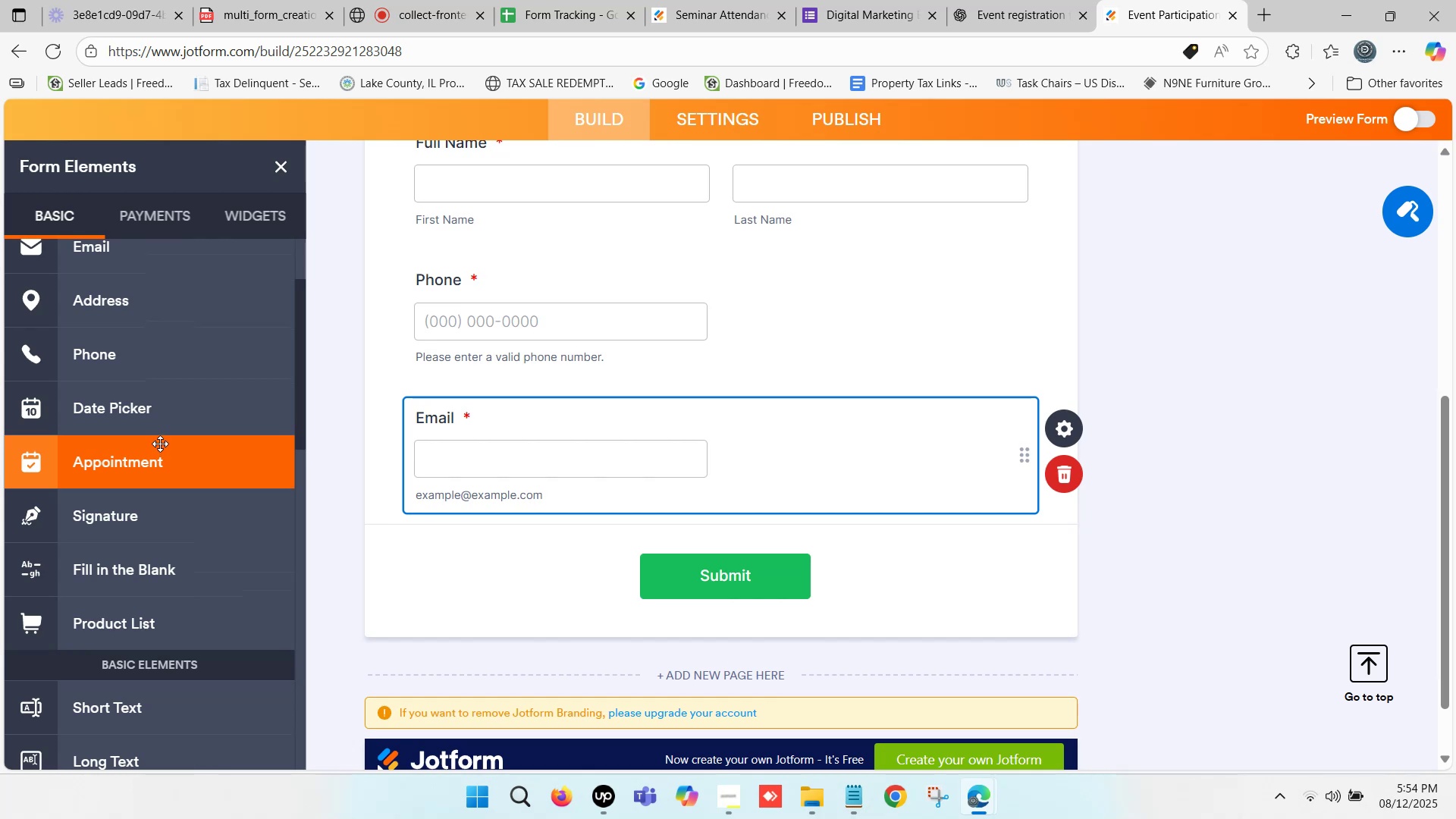 
scroll: coordinate [162, 438], scroll_direction: up, amount: 2.0
 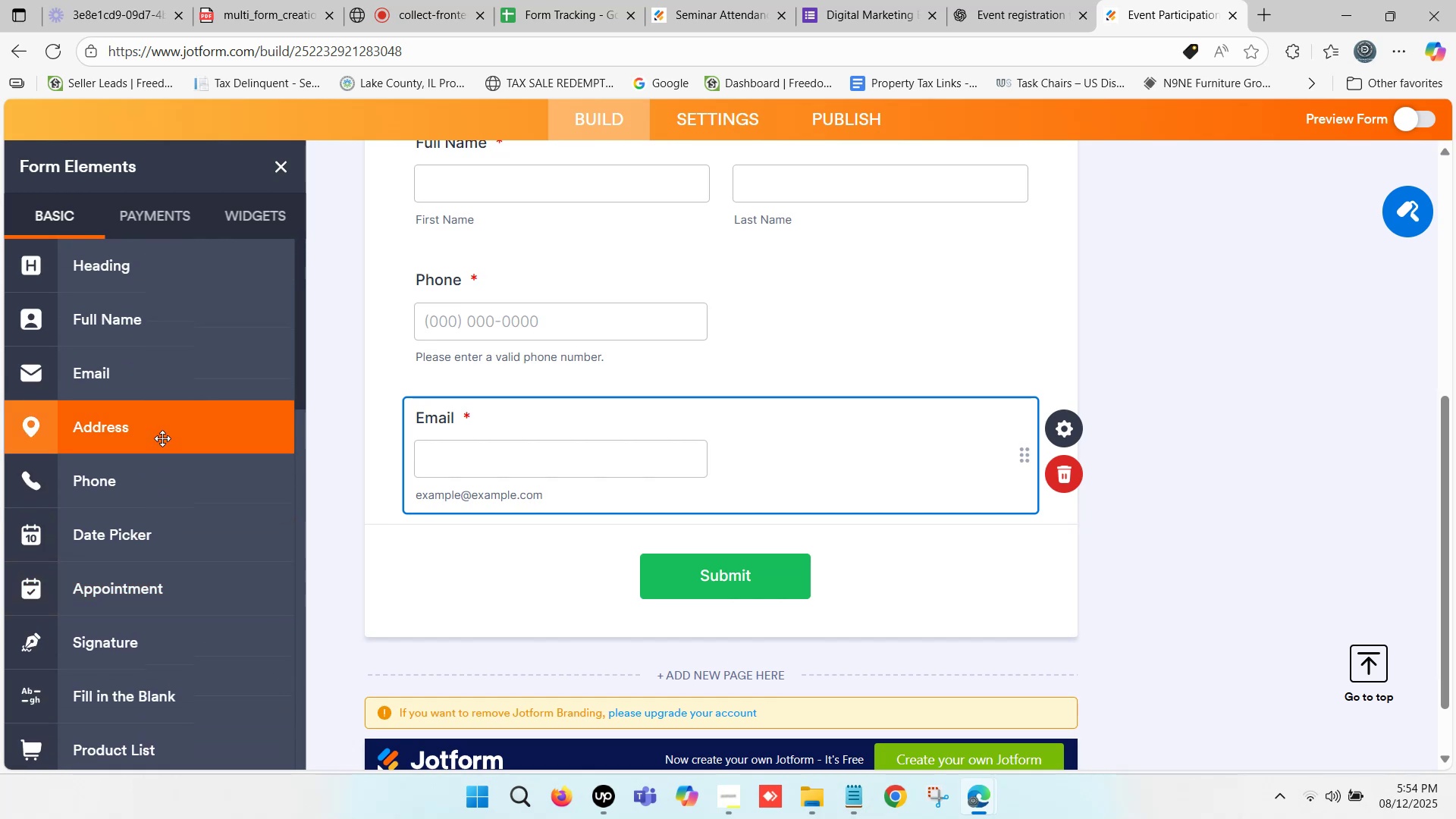 
scroll: coordinate [162, 438], scroll_direction: down, amount: 4.0
 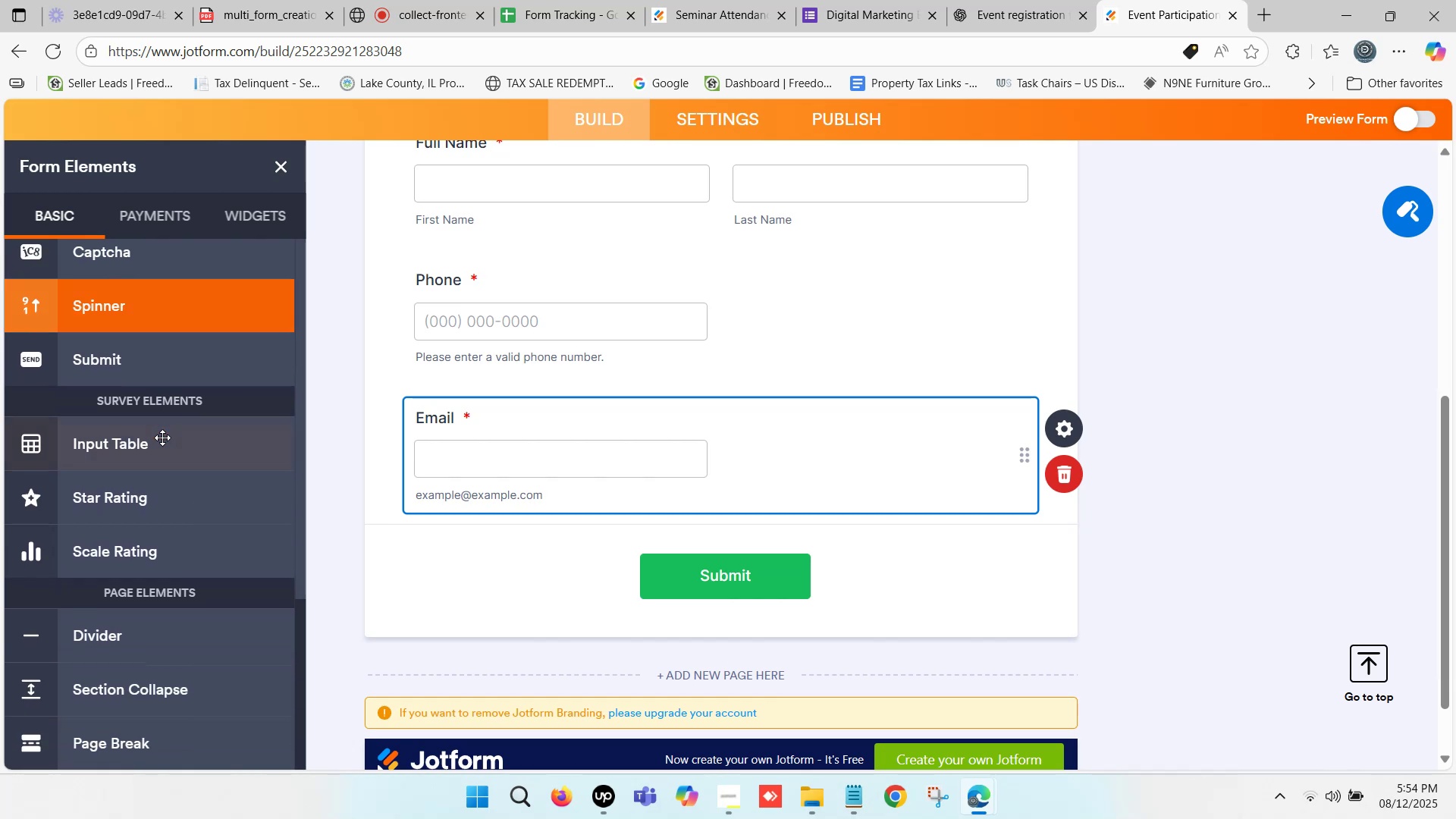 
scroll: coordinate [162, 437], scroll_direction: up, amount: 2.0
 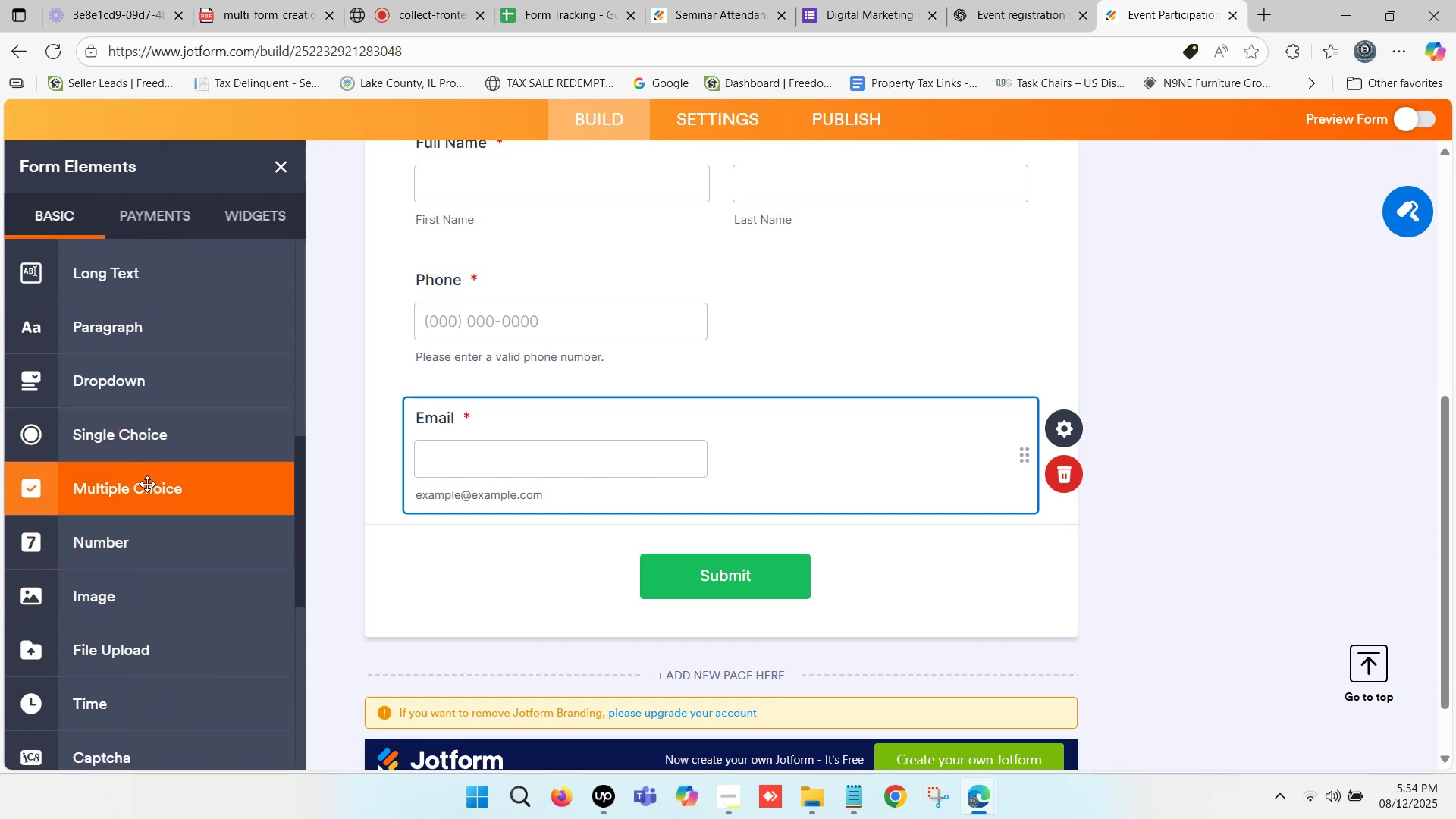 
left_click_drag(start_coordinate=[147, 485], to_coordinate=[535, 546])
 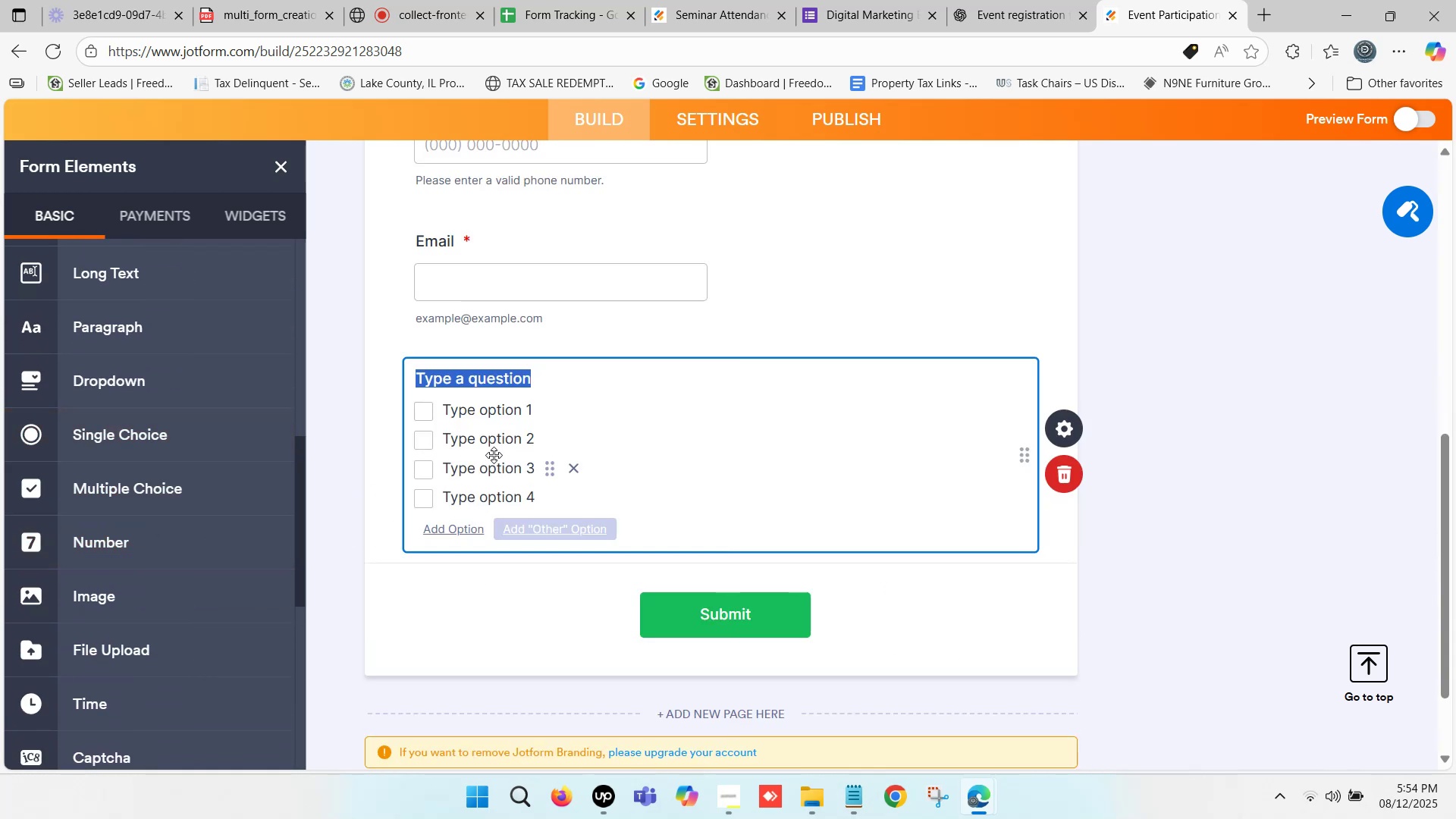 
type(Gender)
 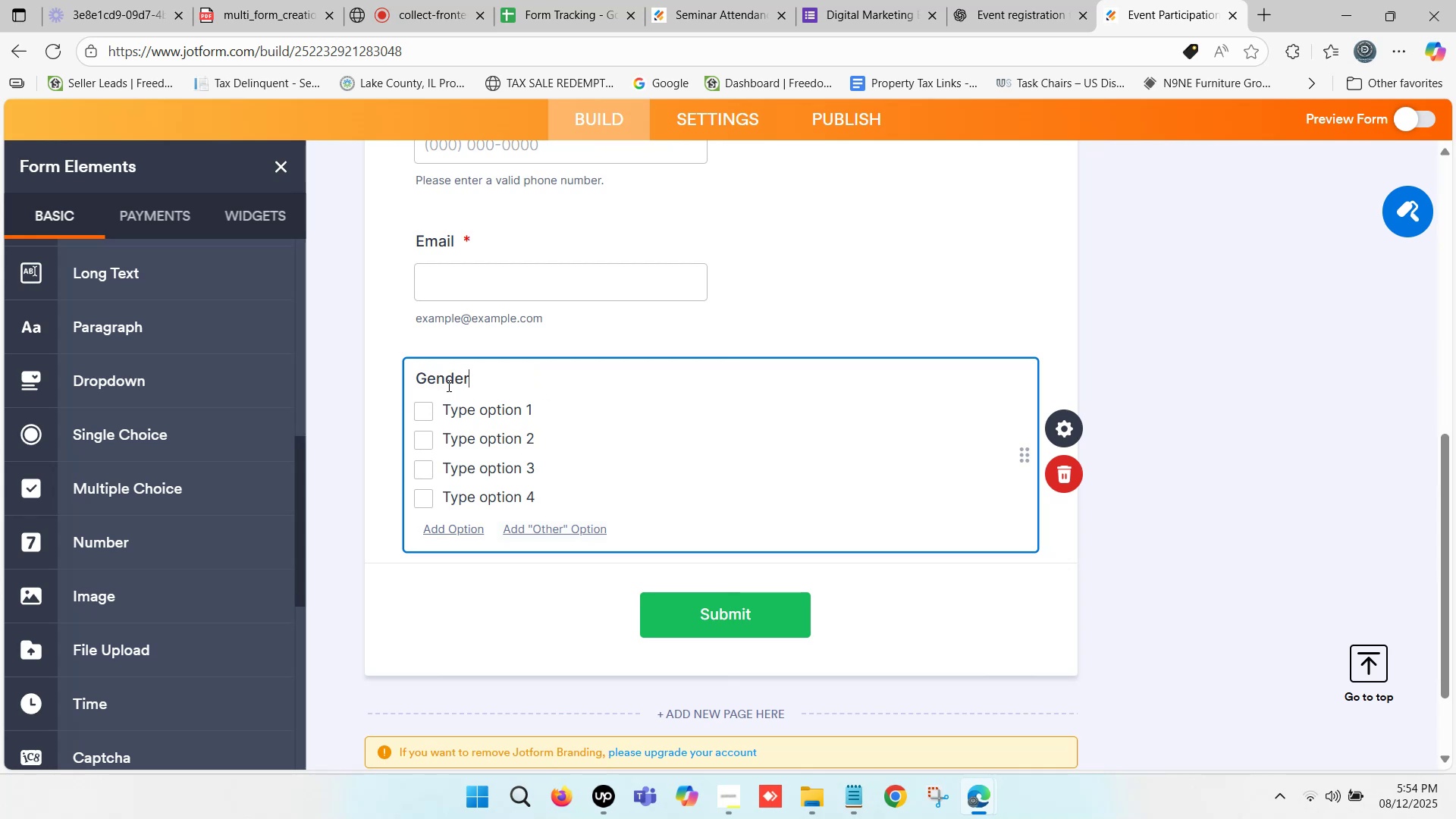 
left_click_drag(start_coordinate=[475, 373], to_coordinate=[412, 377])
 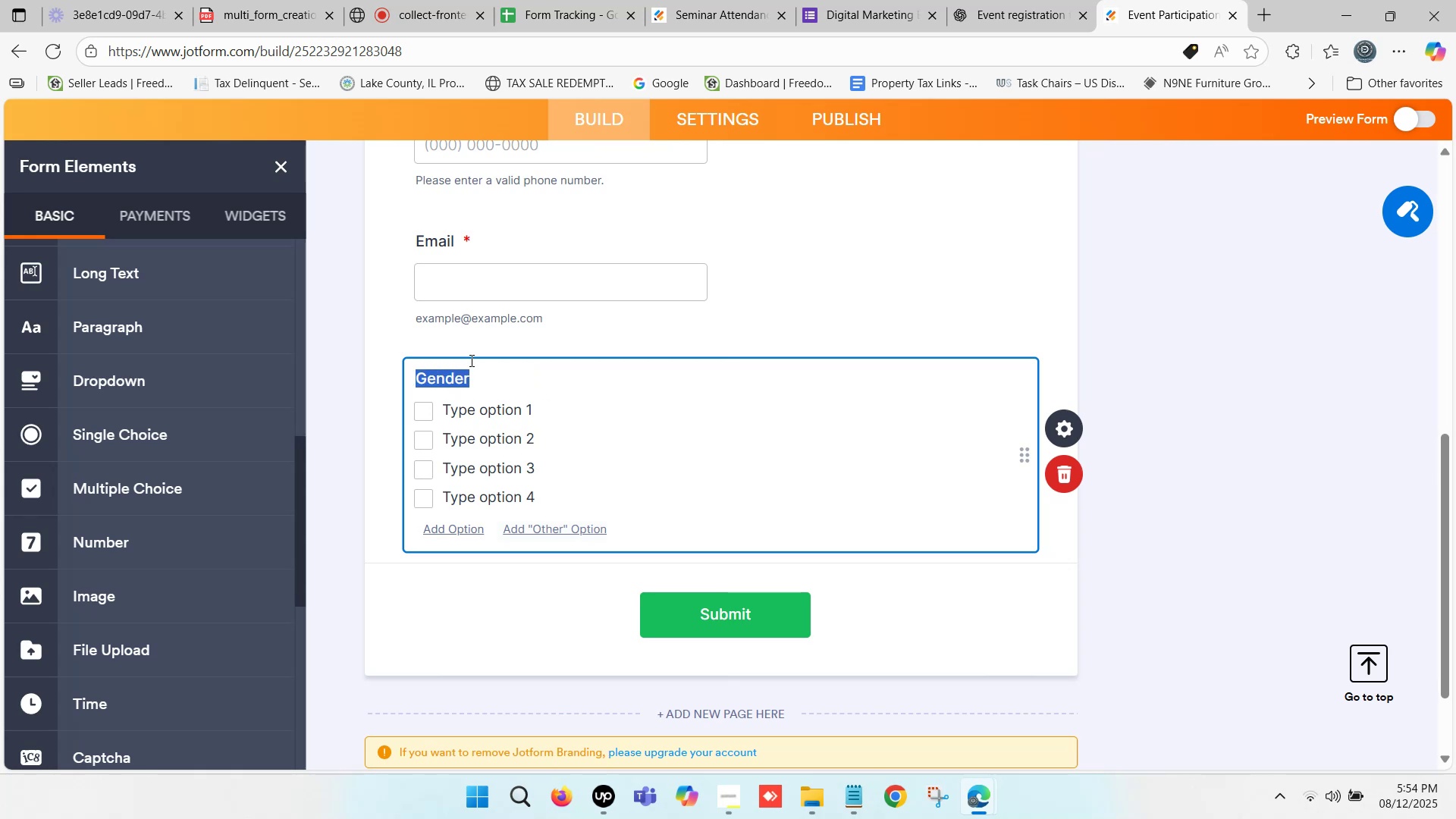 
key(Control+C)
 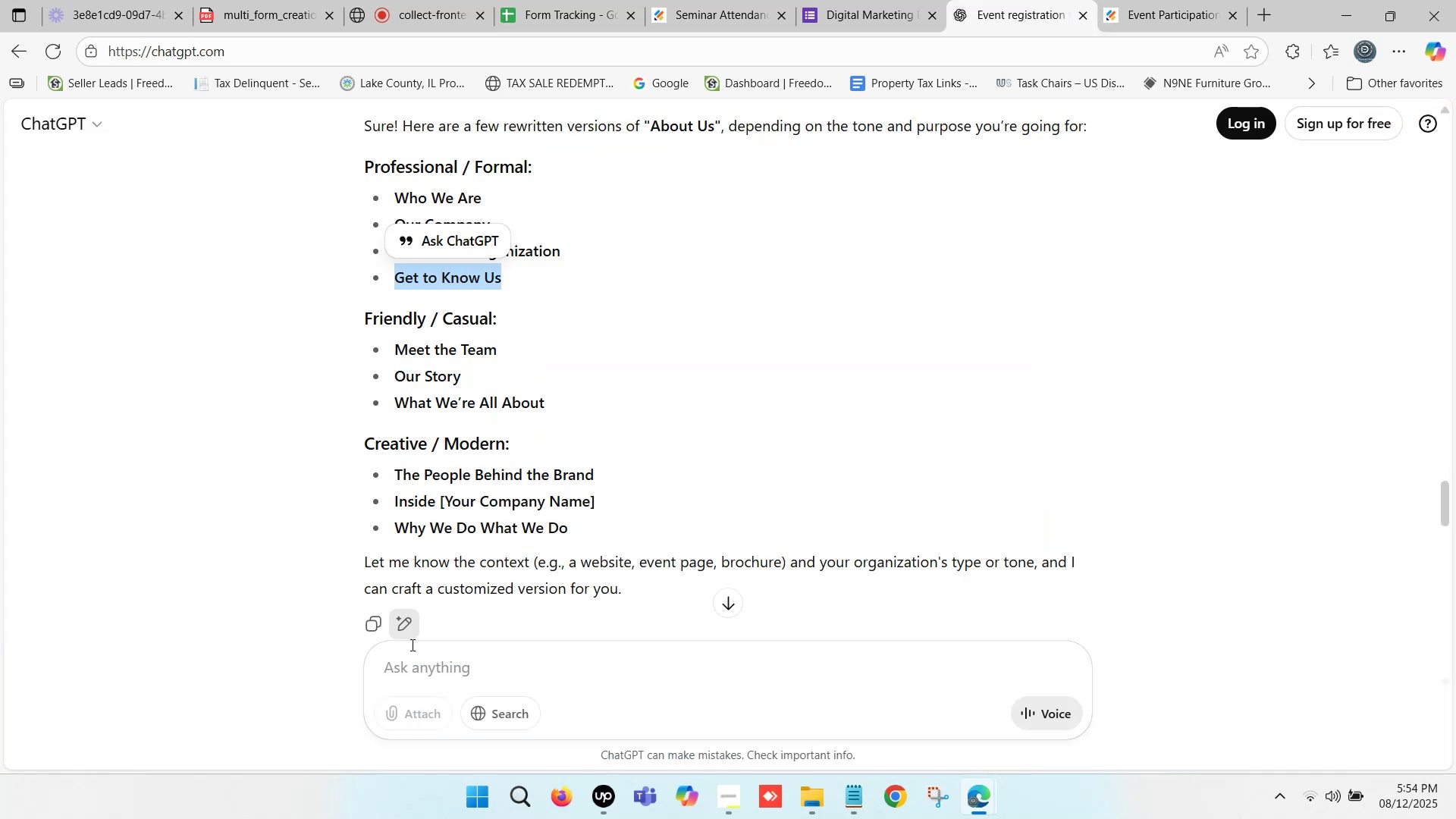 
key(Control+ControlLeft)
 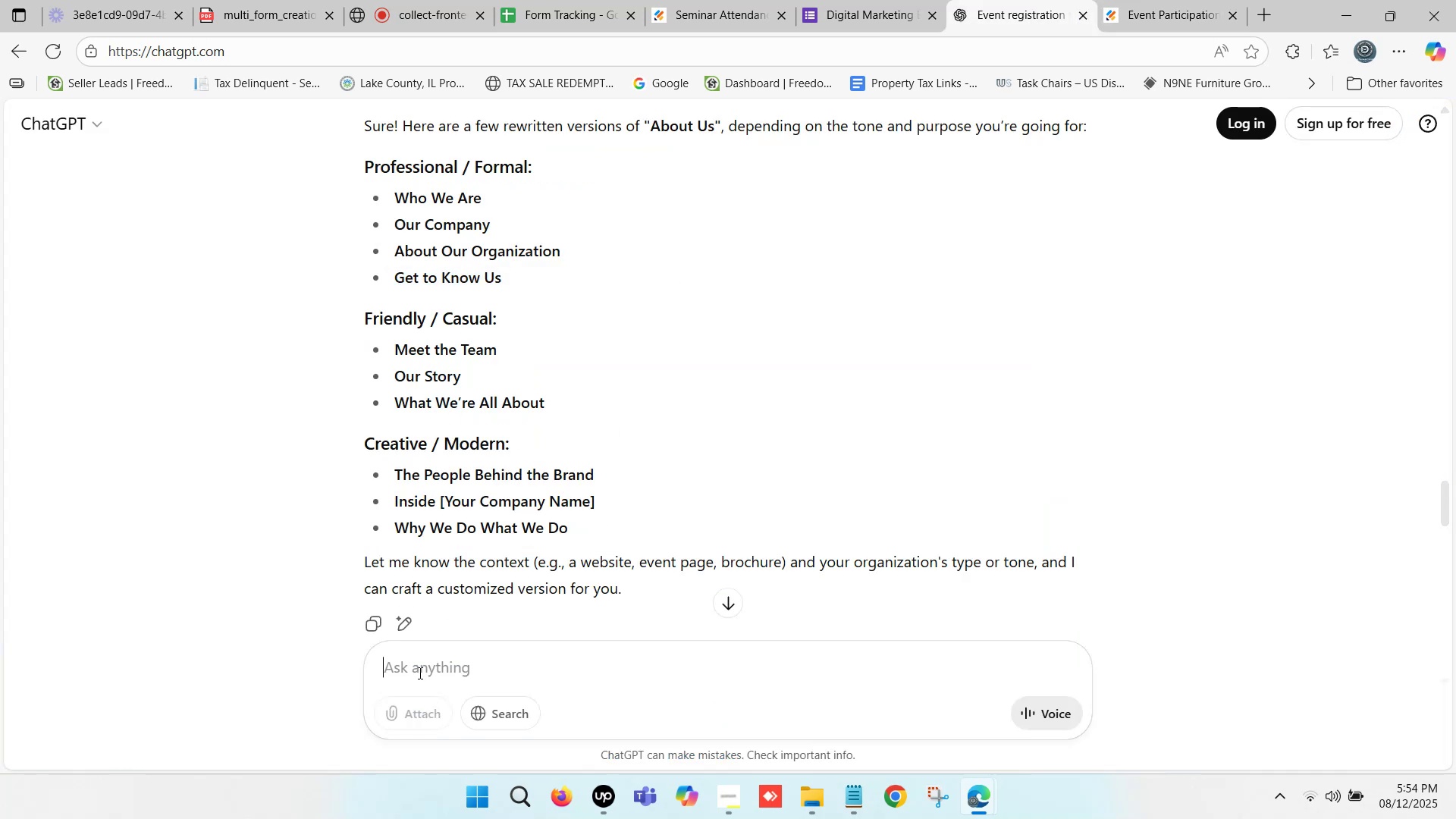 
key(Control+V)
 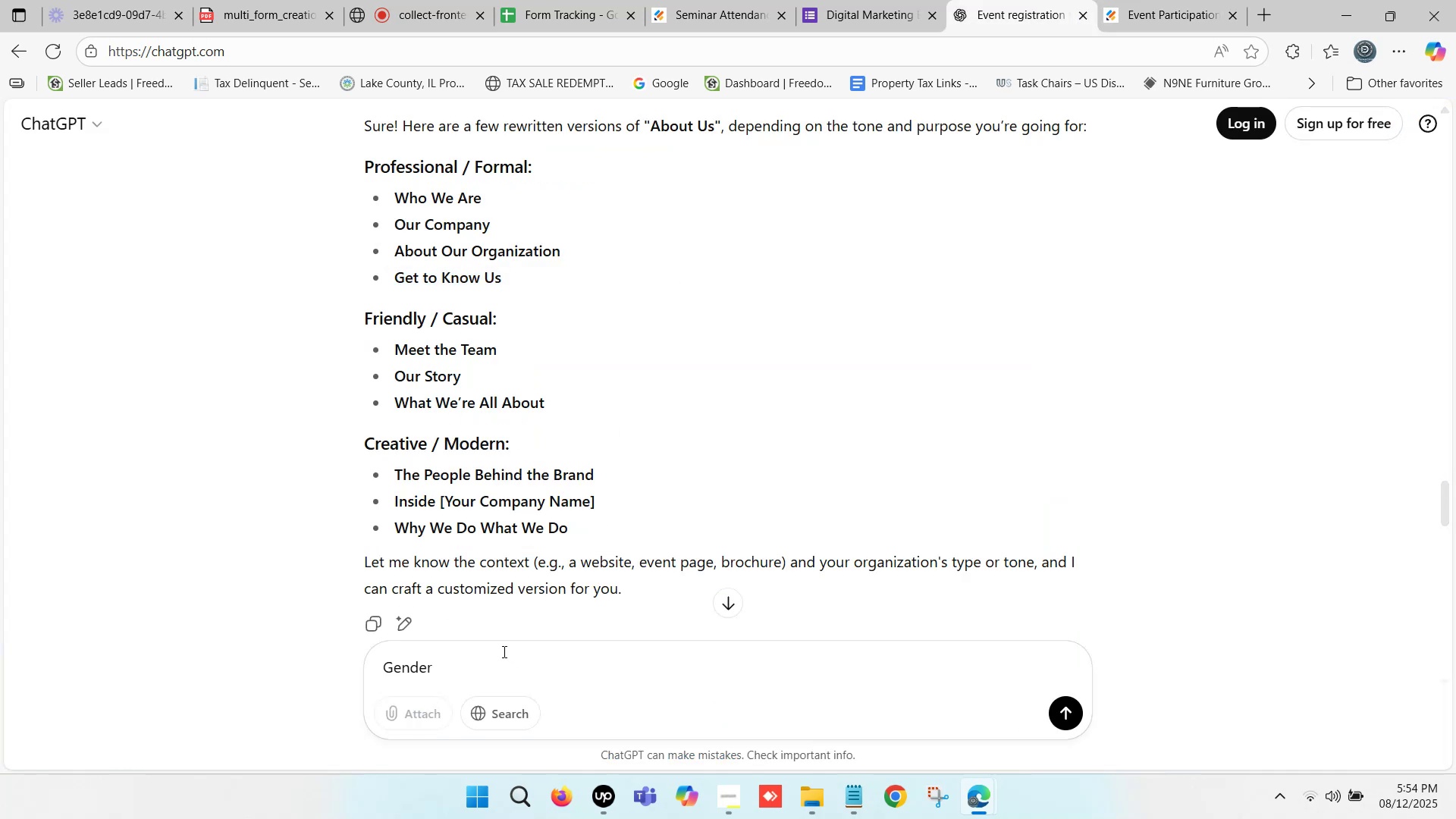 
key(Enter)
 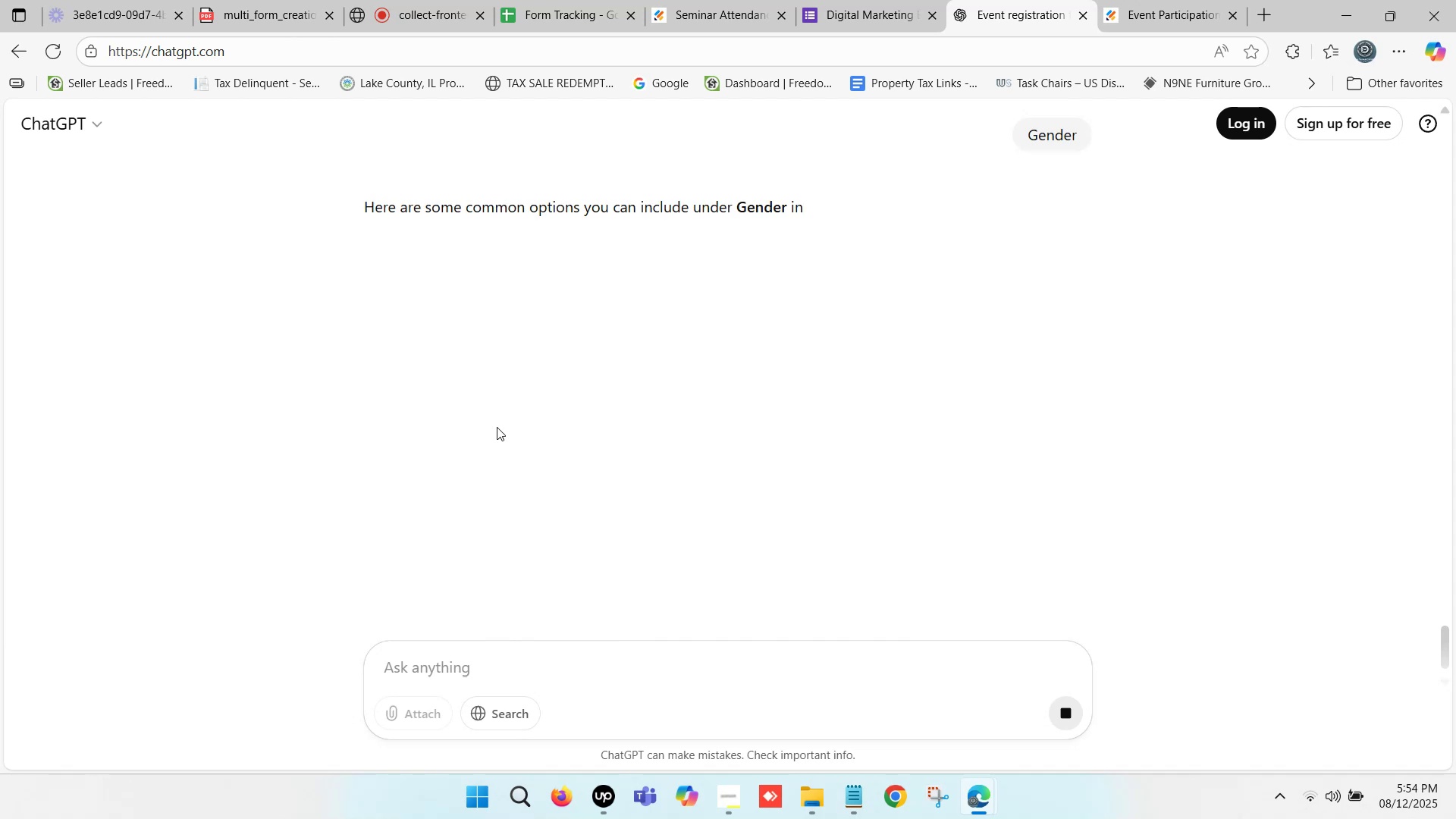 
wait(8.05)
 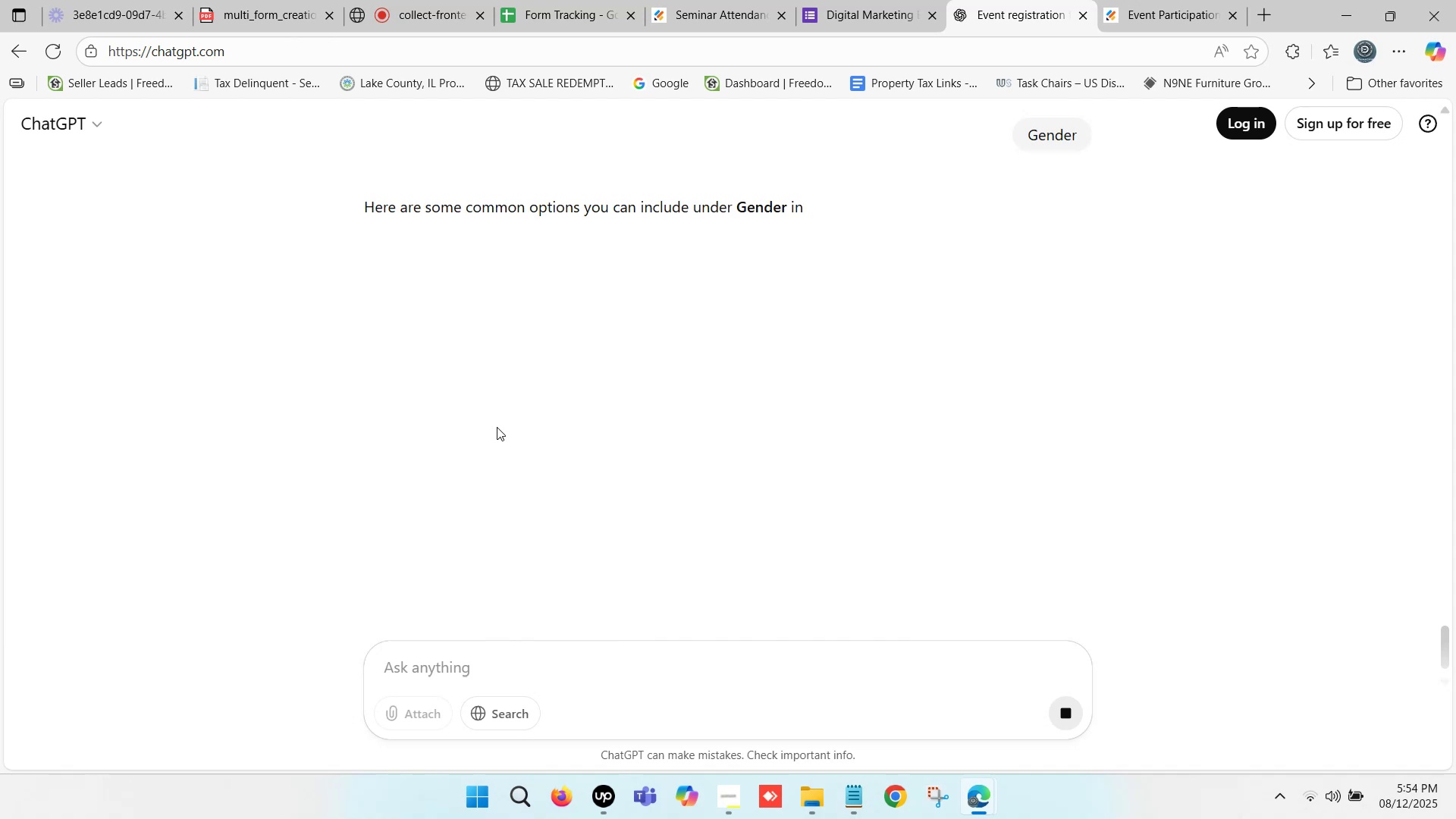 
scroll: coordinate [471, 374], scroll_direction: down, amount: 1.0
 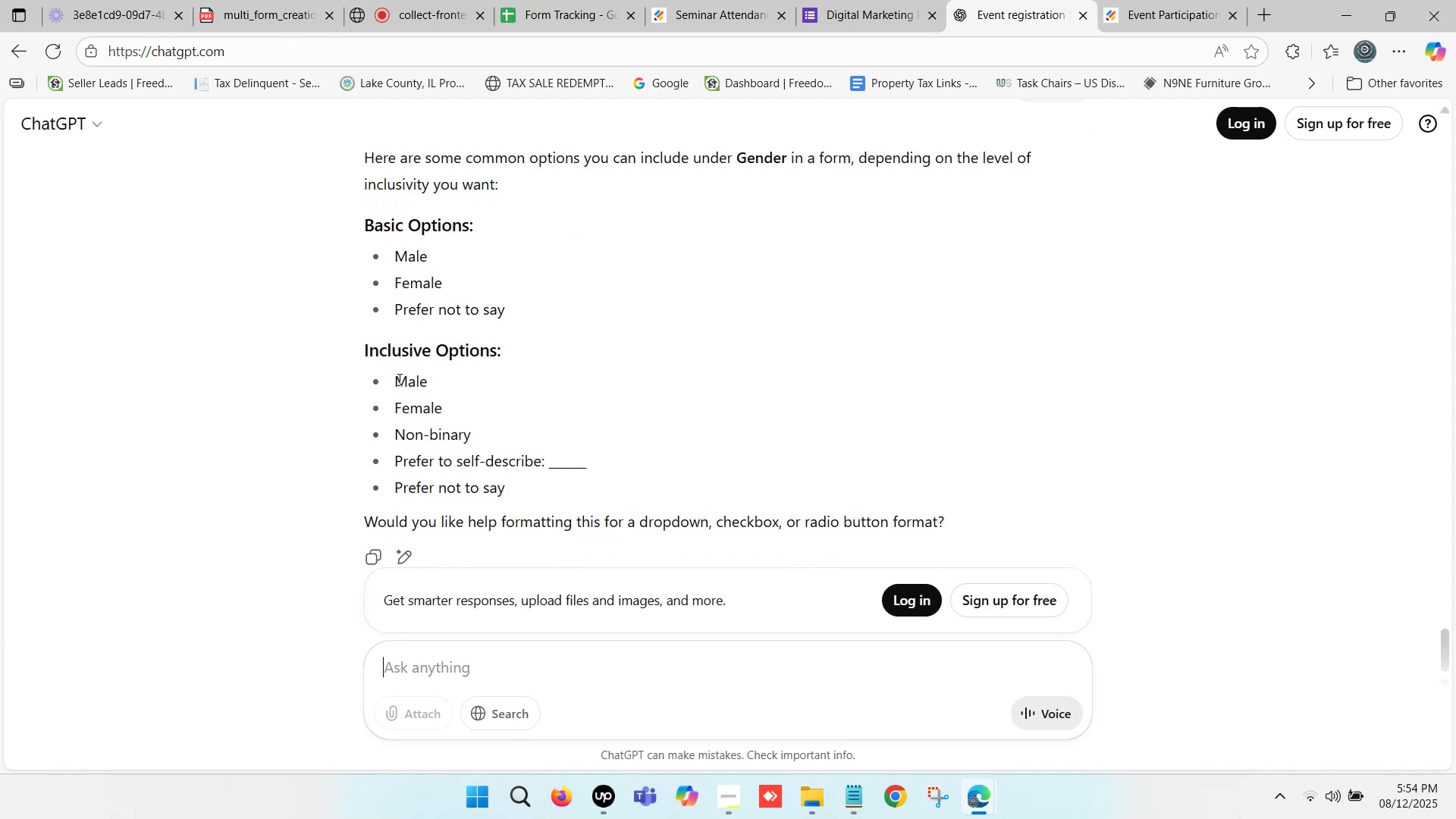 
left_click_drag(start_coordinate=[395, 373], to_coordinate=[426, 383])
 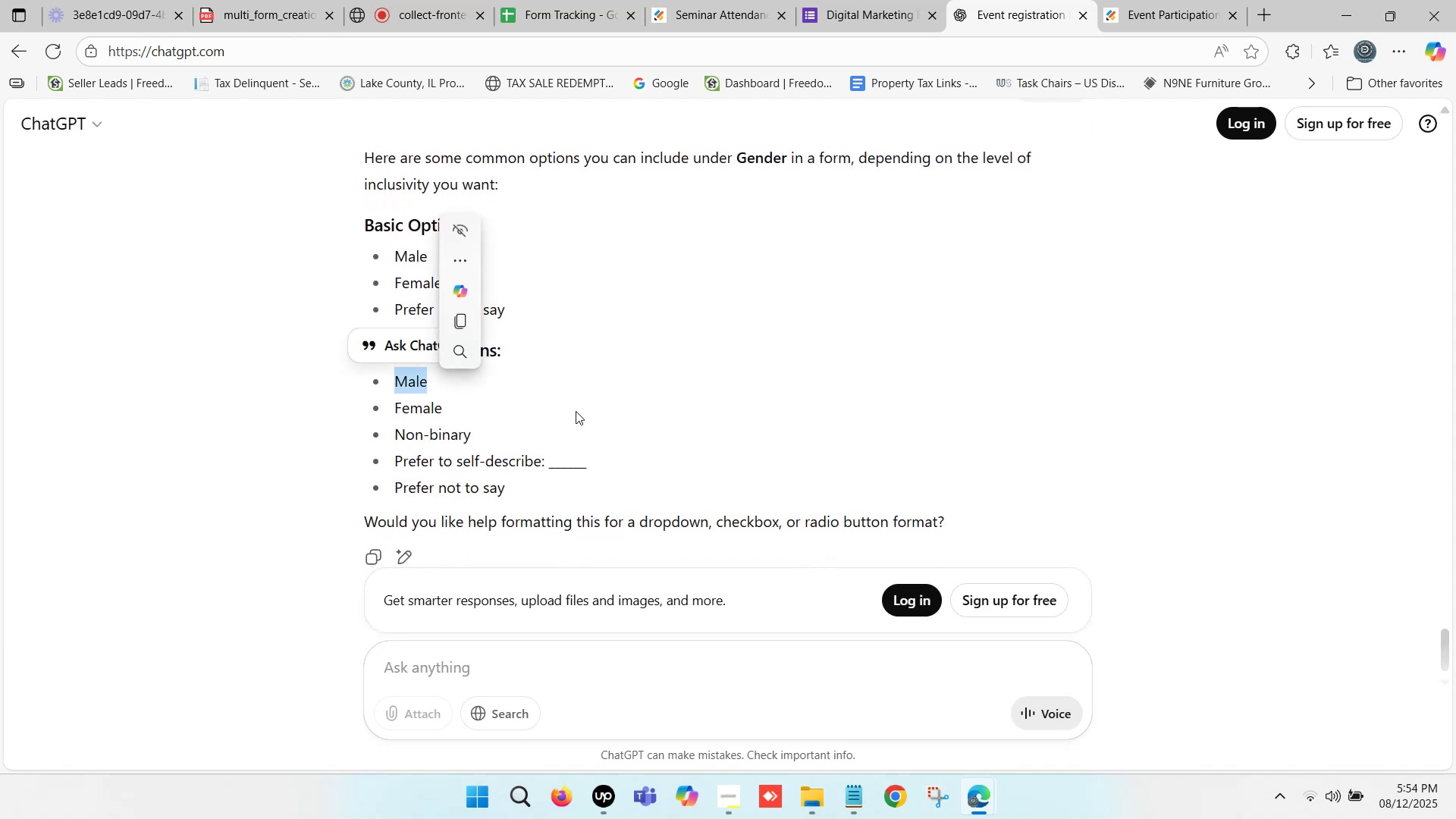 
key(Control+C)
 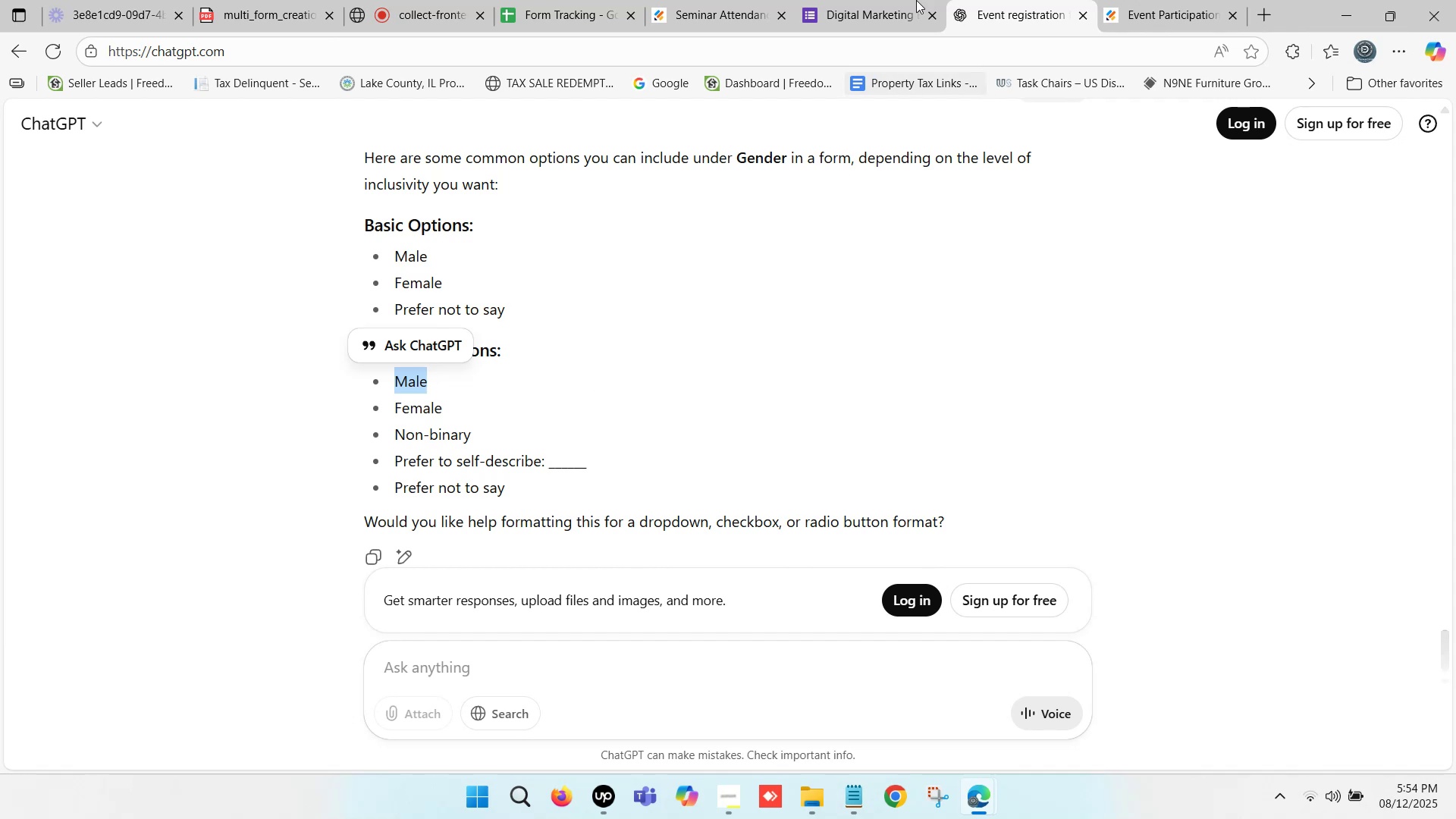 
left_click([853, 0])
 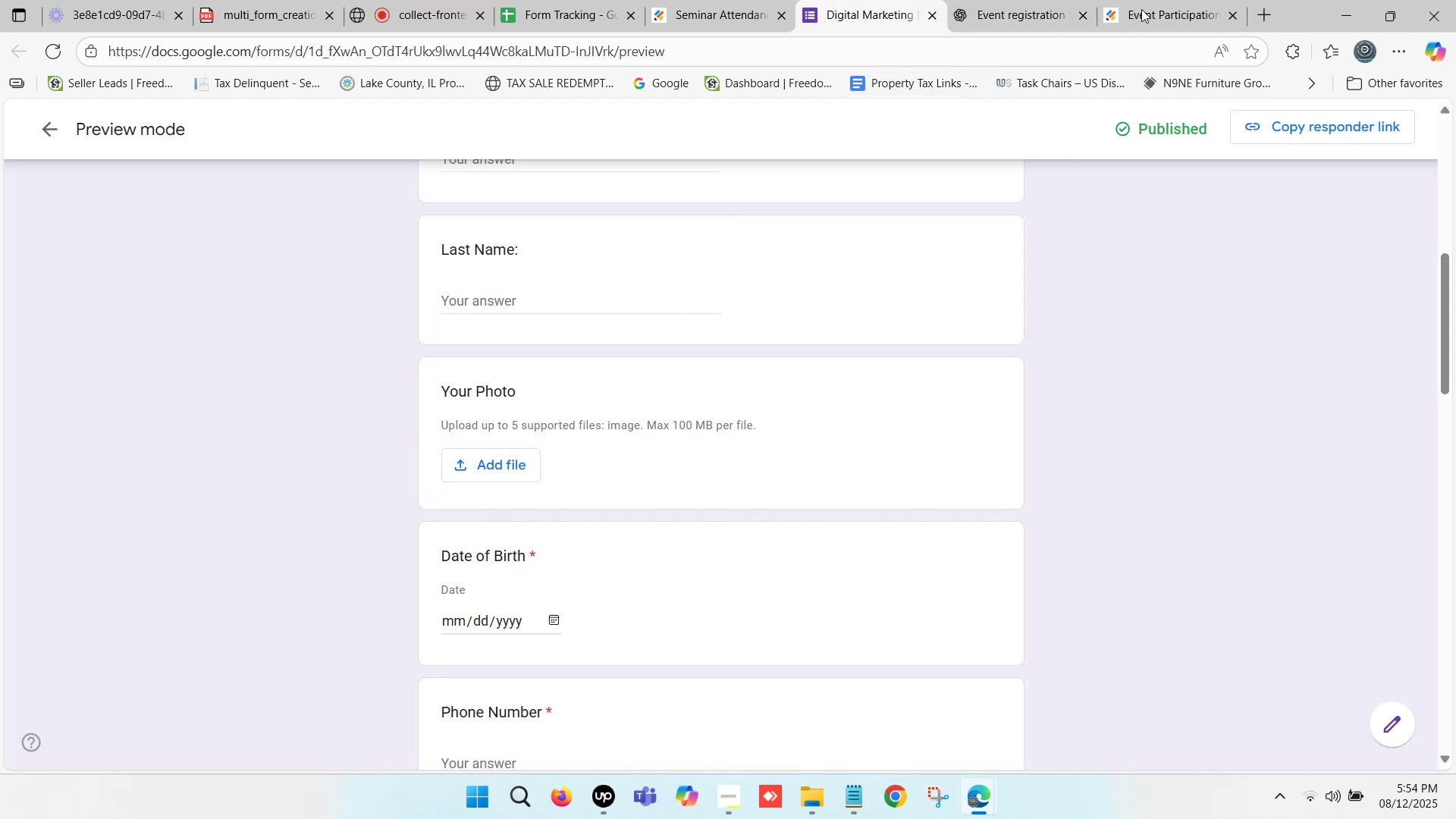 
left_click([1146, 0])
 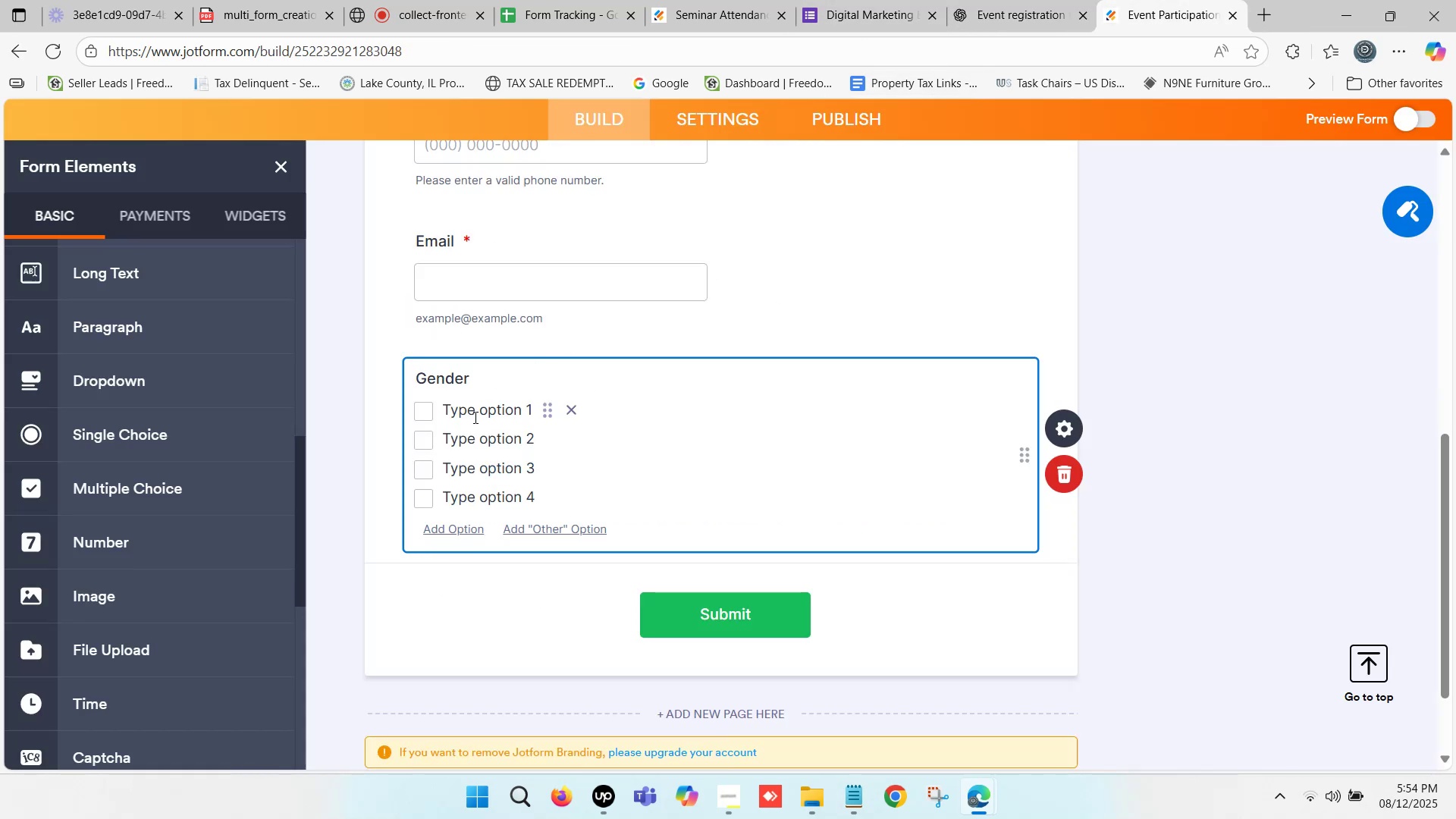 
left_click([474, 417])
 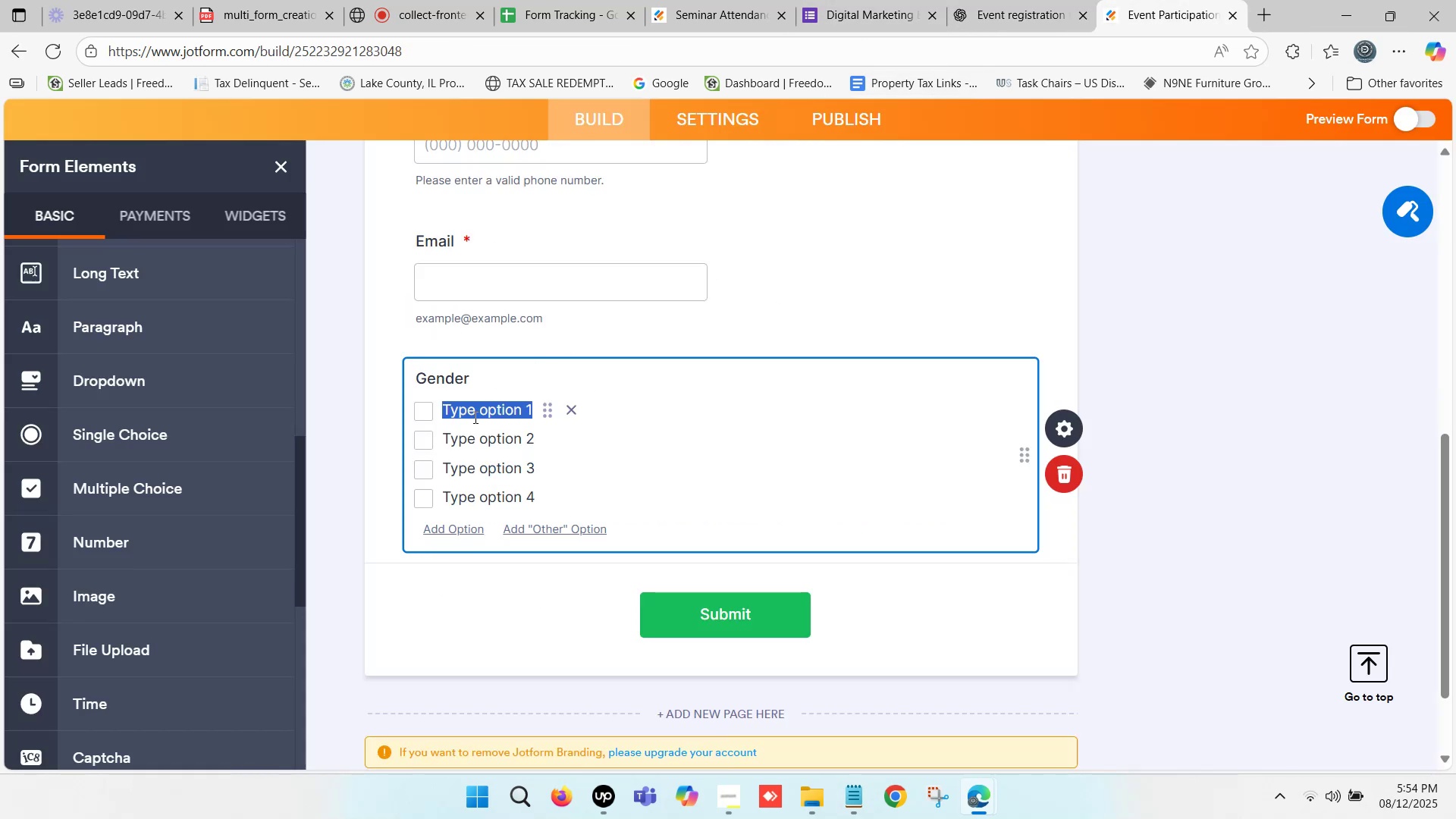 
key(Control+V)
 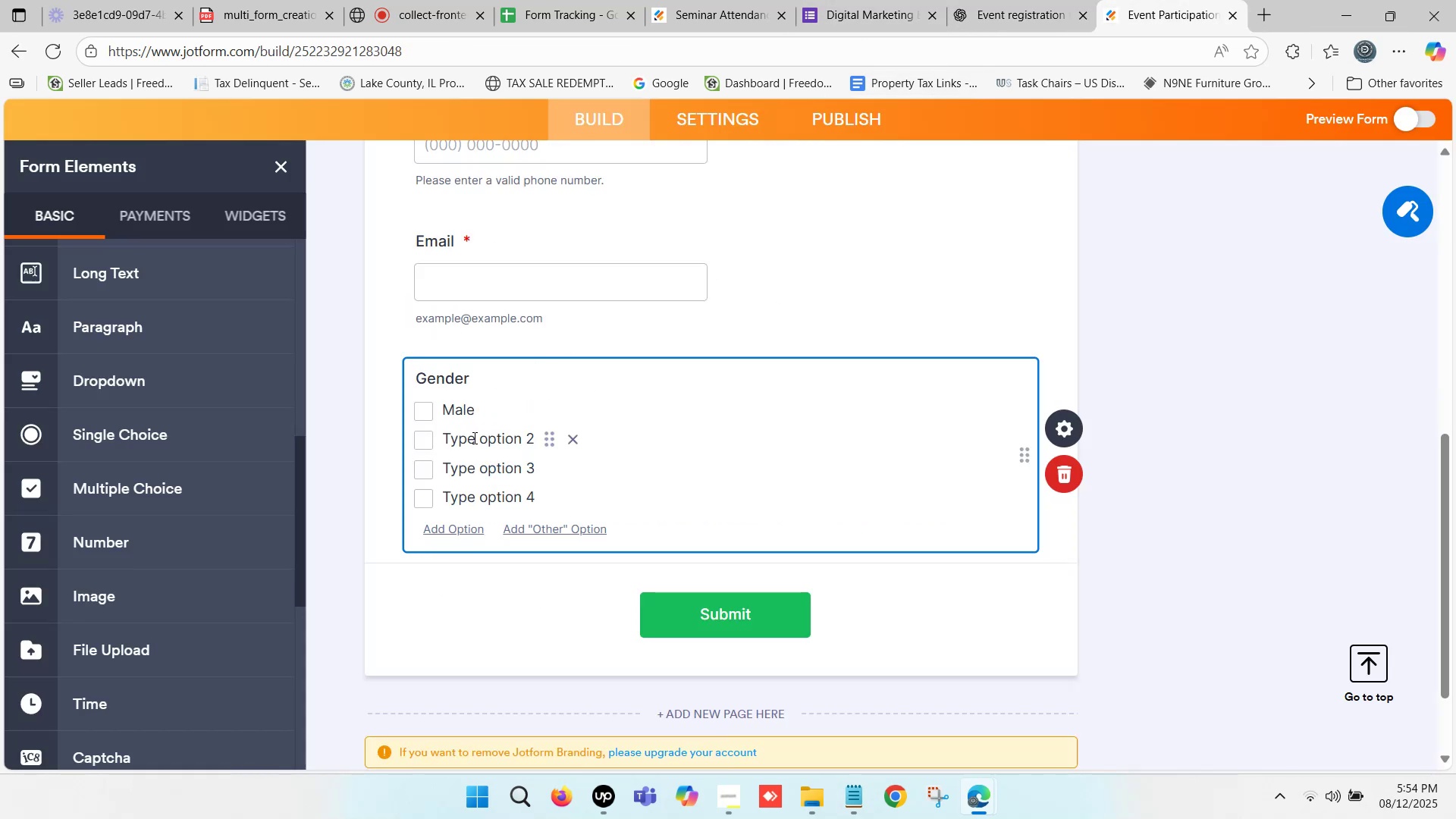 
left_click([473, 438])
 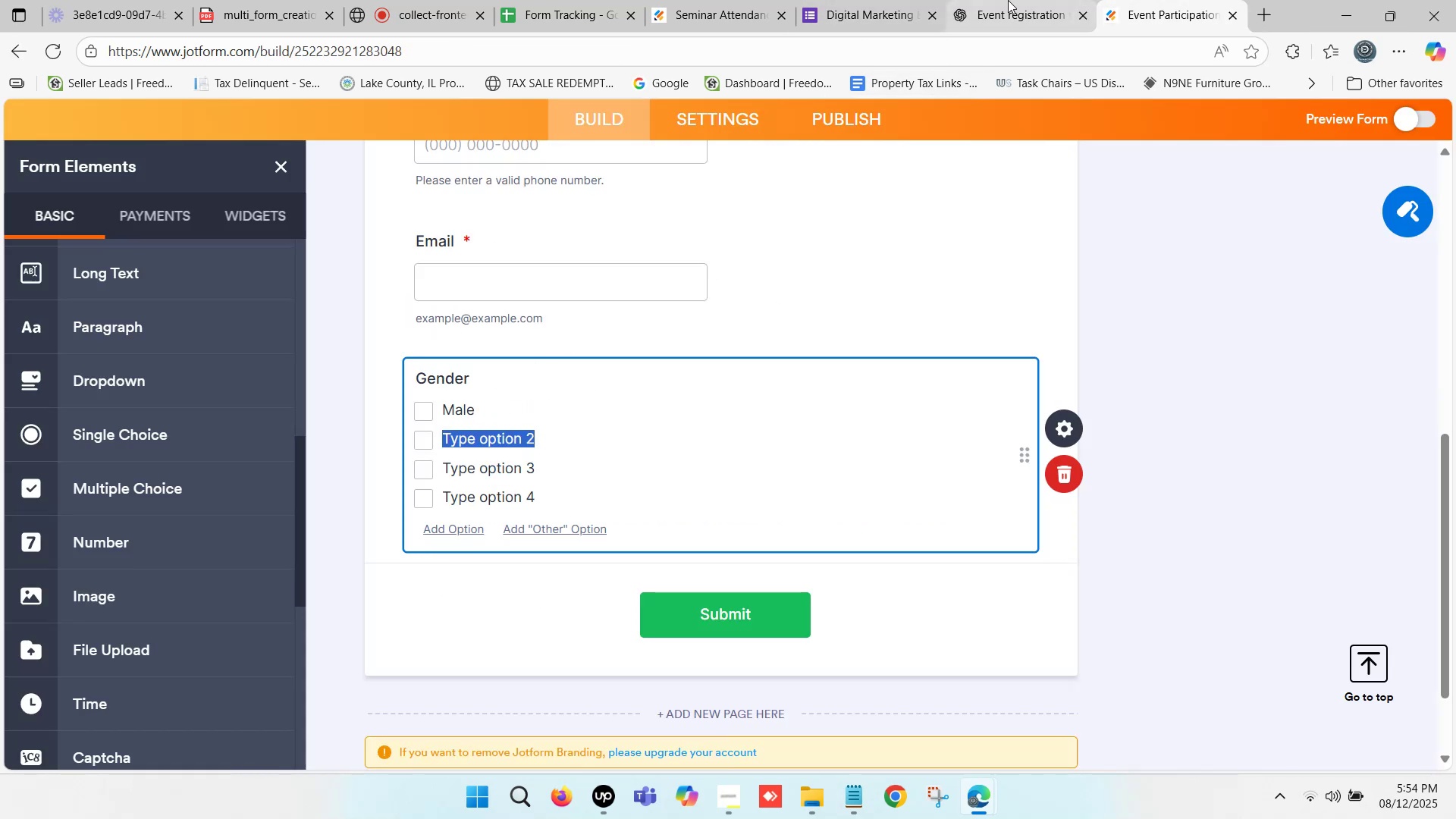 
left_click([1006, 0])
 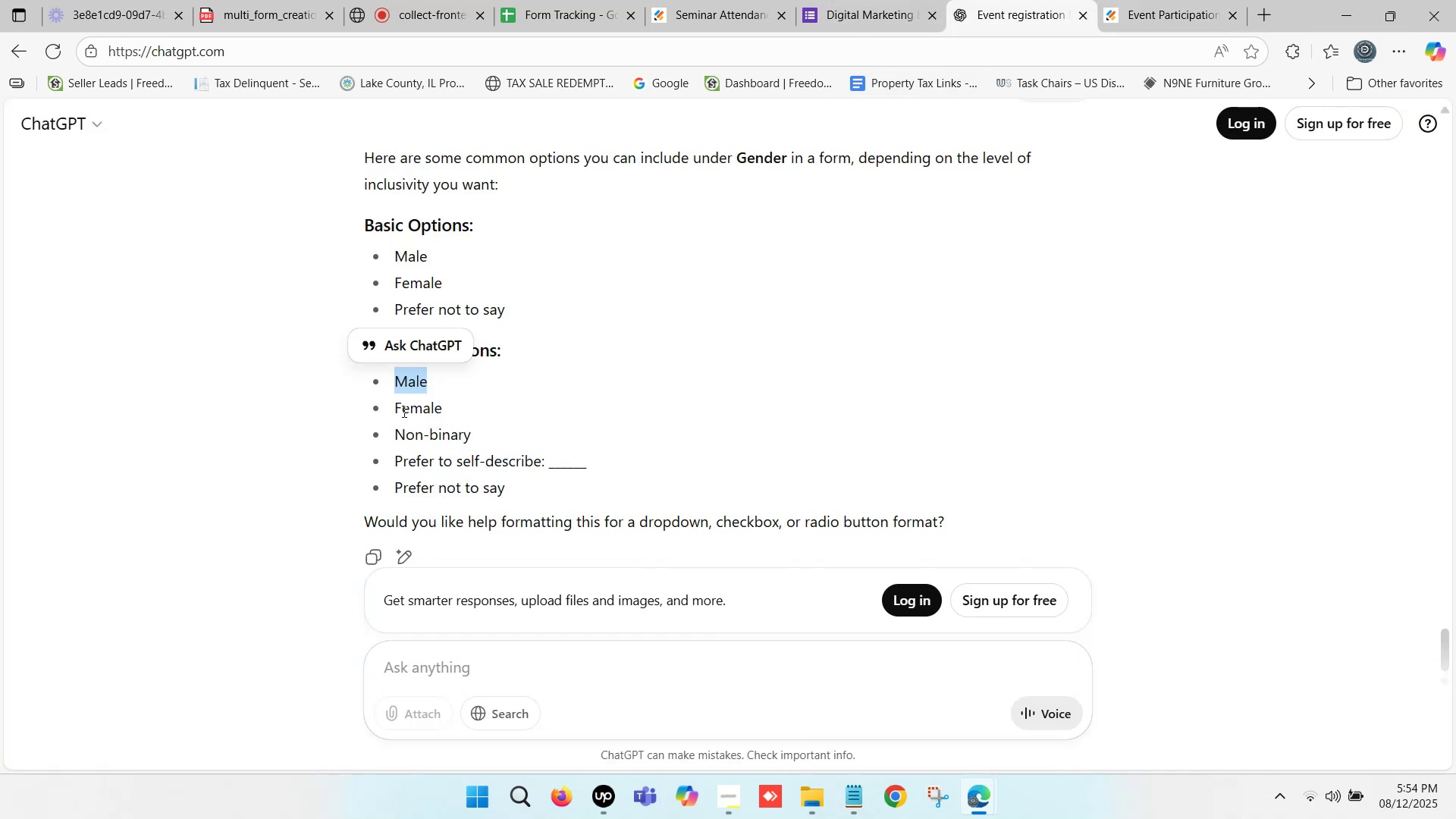 
left_click_drag(start_coordinate=[397, 406], to_coordinate=[442, 409])
 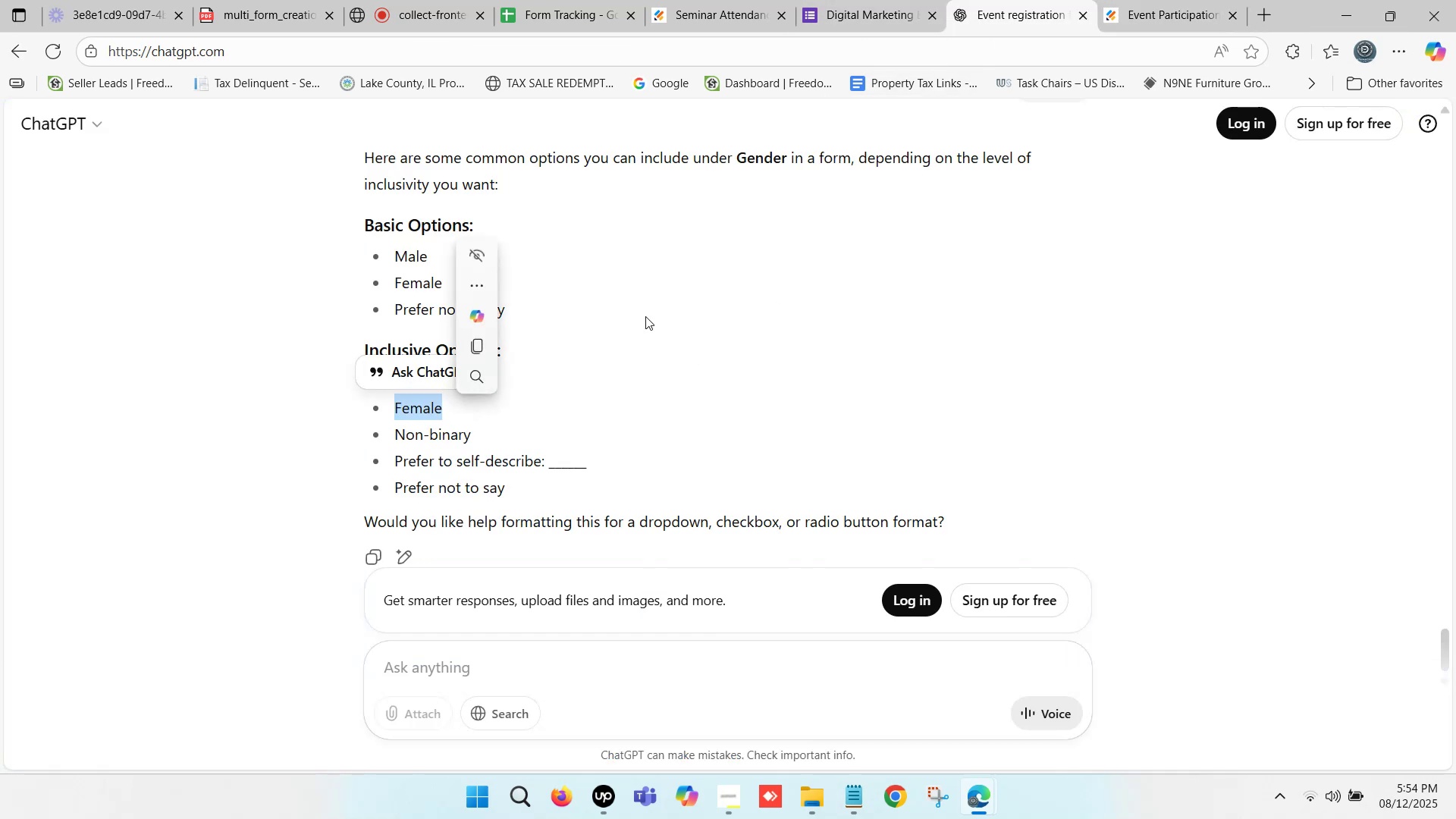 
key(Control+C)
 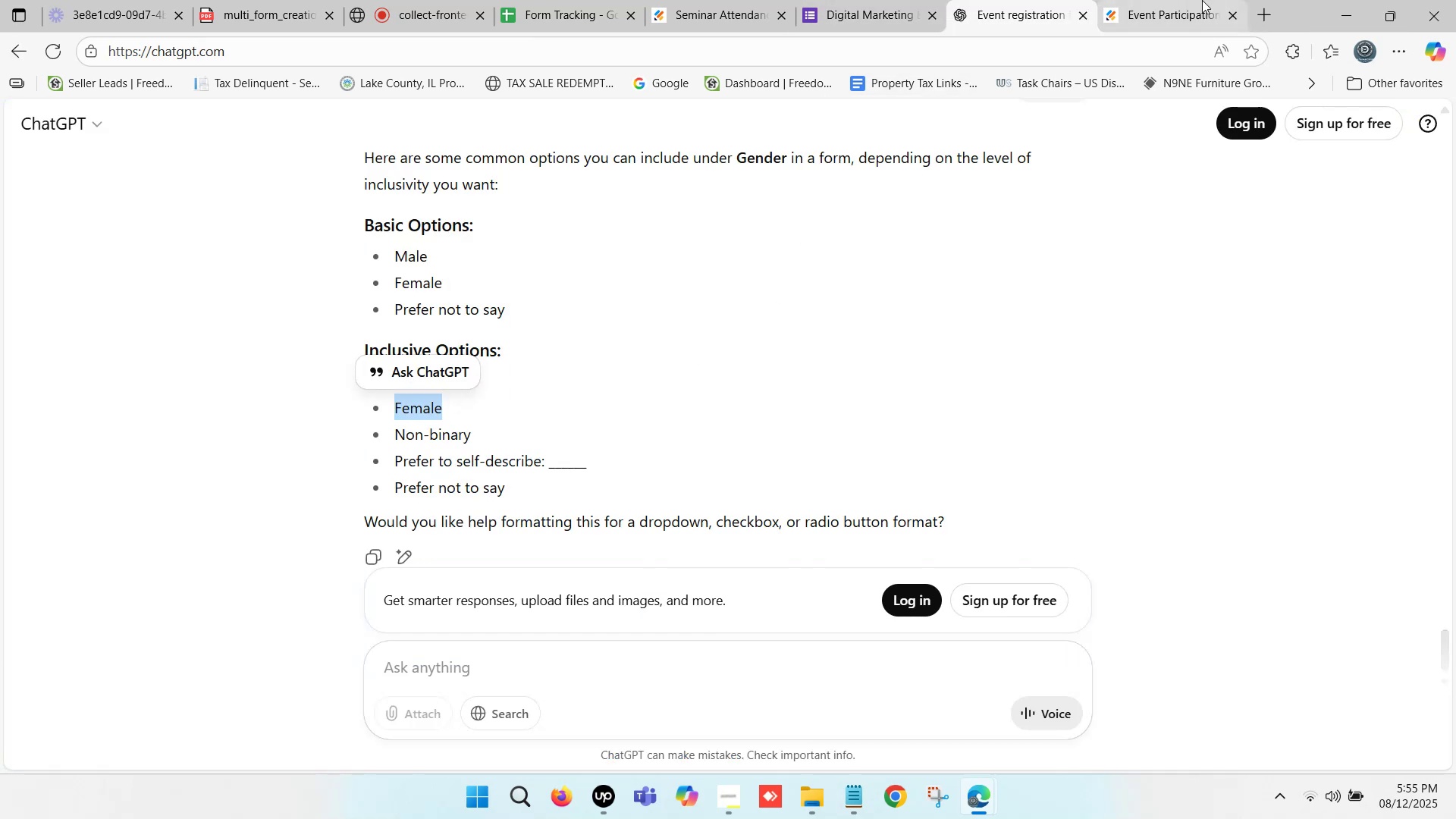 
left_click([1202, 0])
 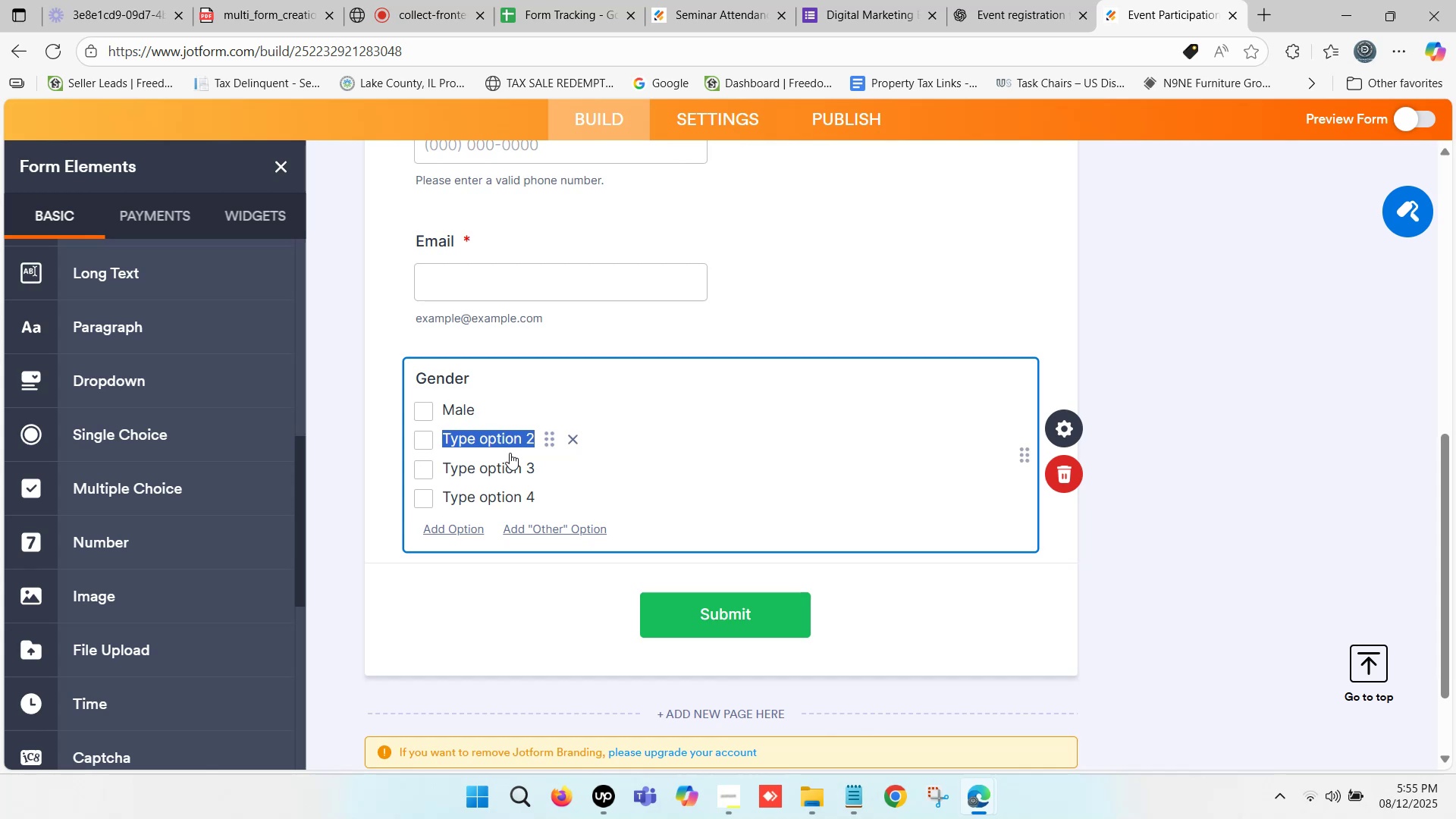 
key(Control+V)
 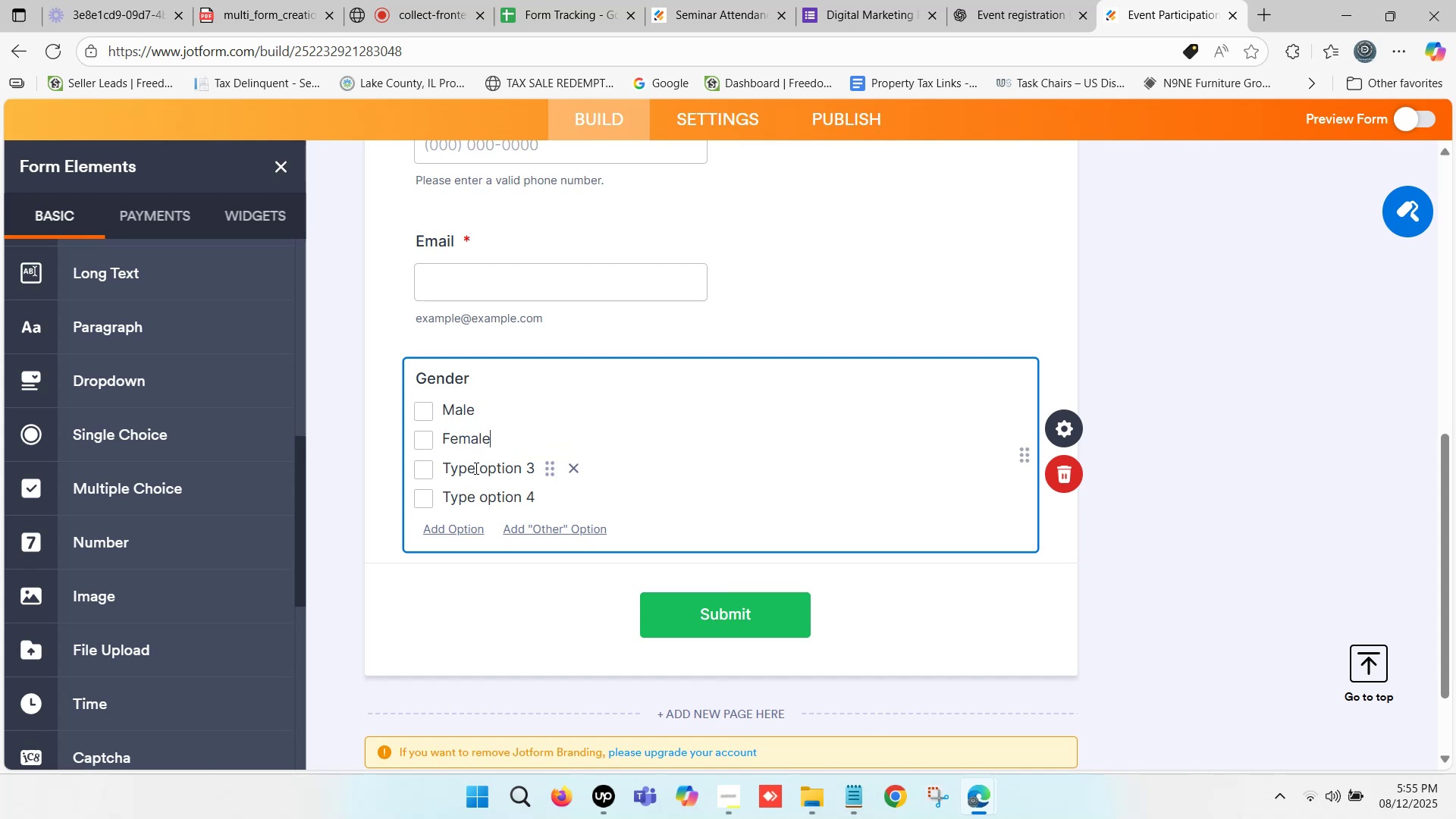 
left_click([475, 468])
 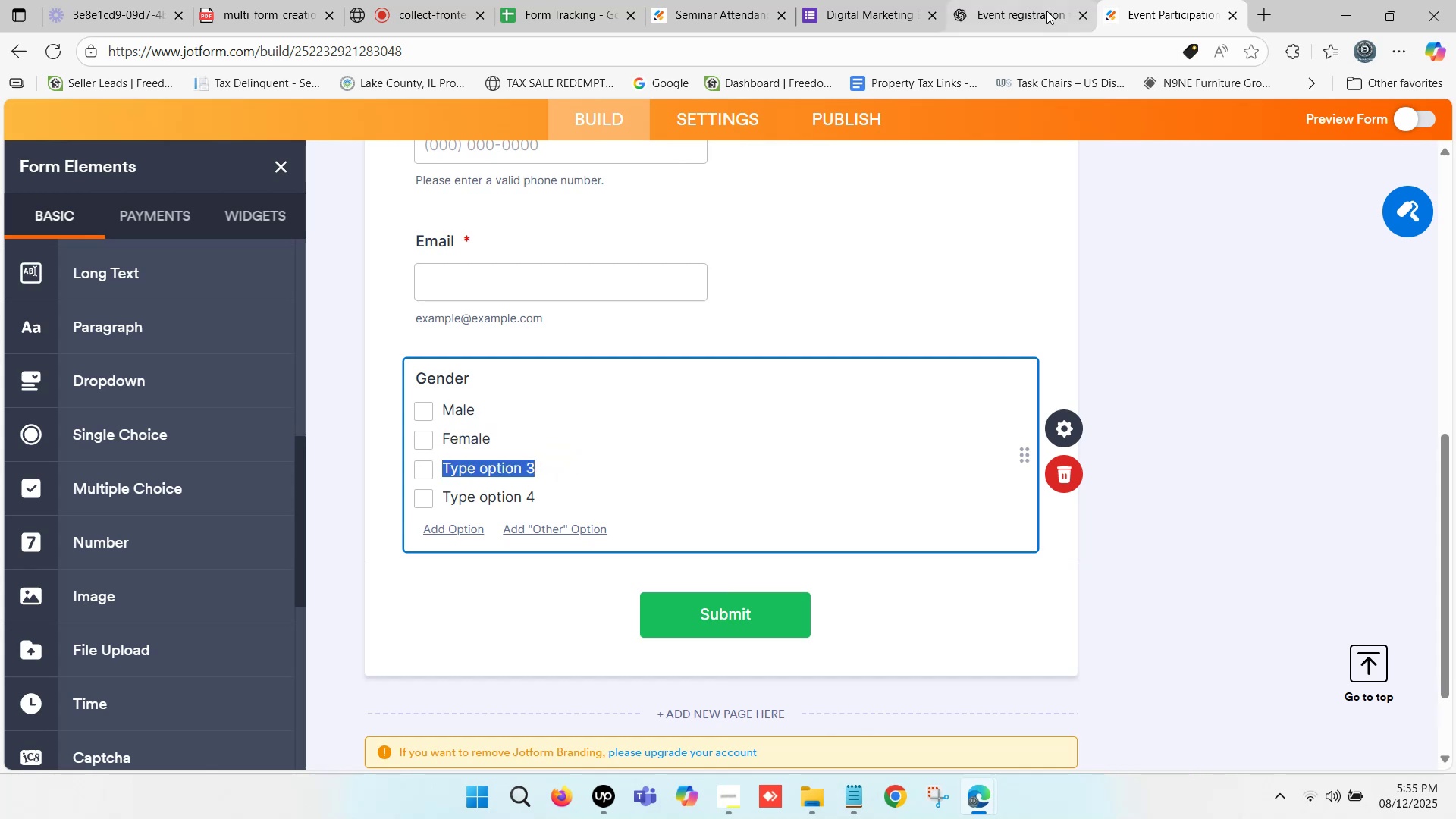 
left_click([1030, 7])
 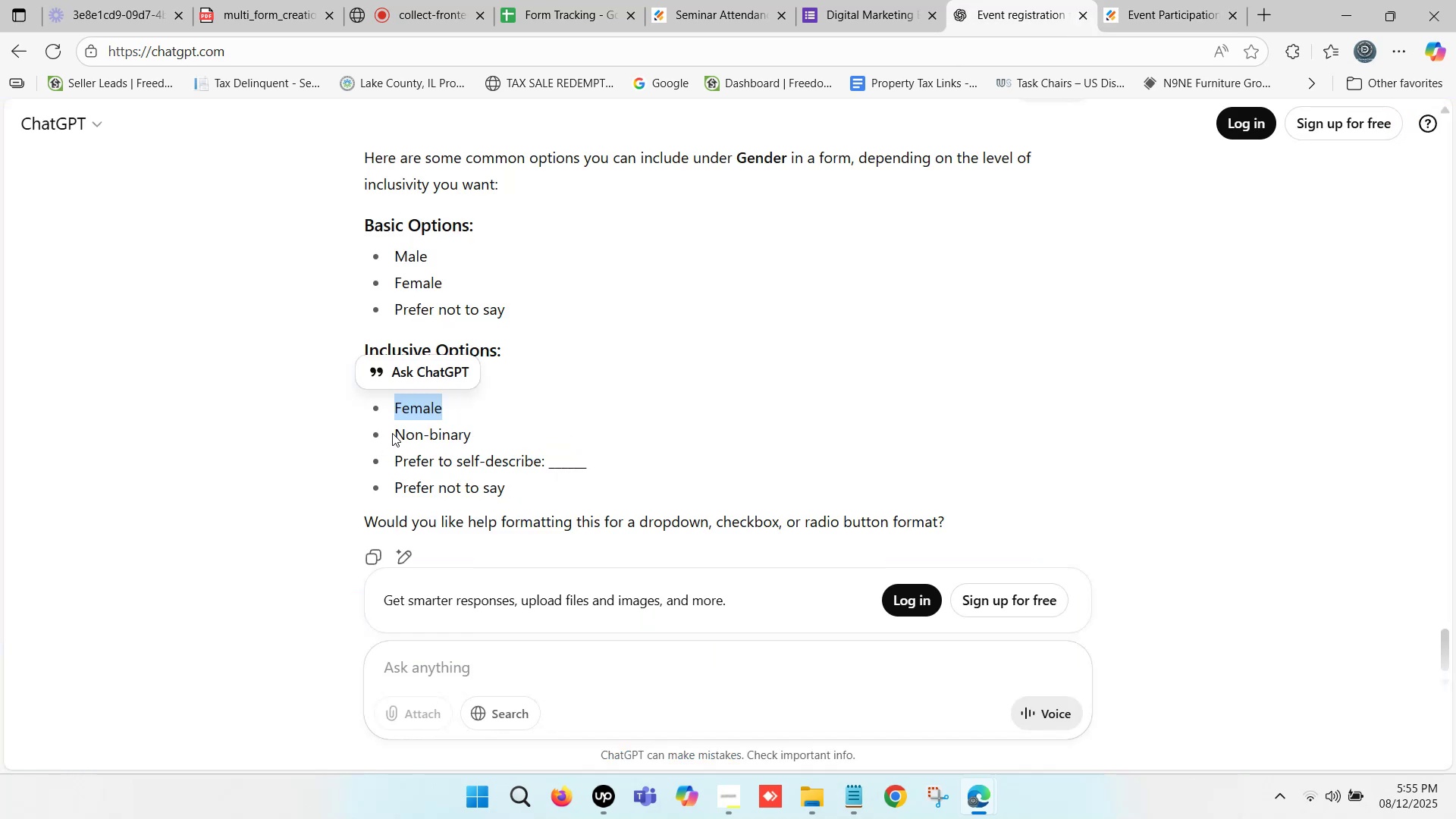 
left_click_drag(start_coordinate=[398, 437], to_coordinate=[470, 441])
 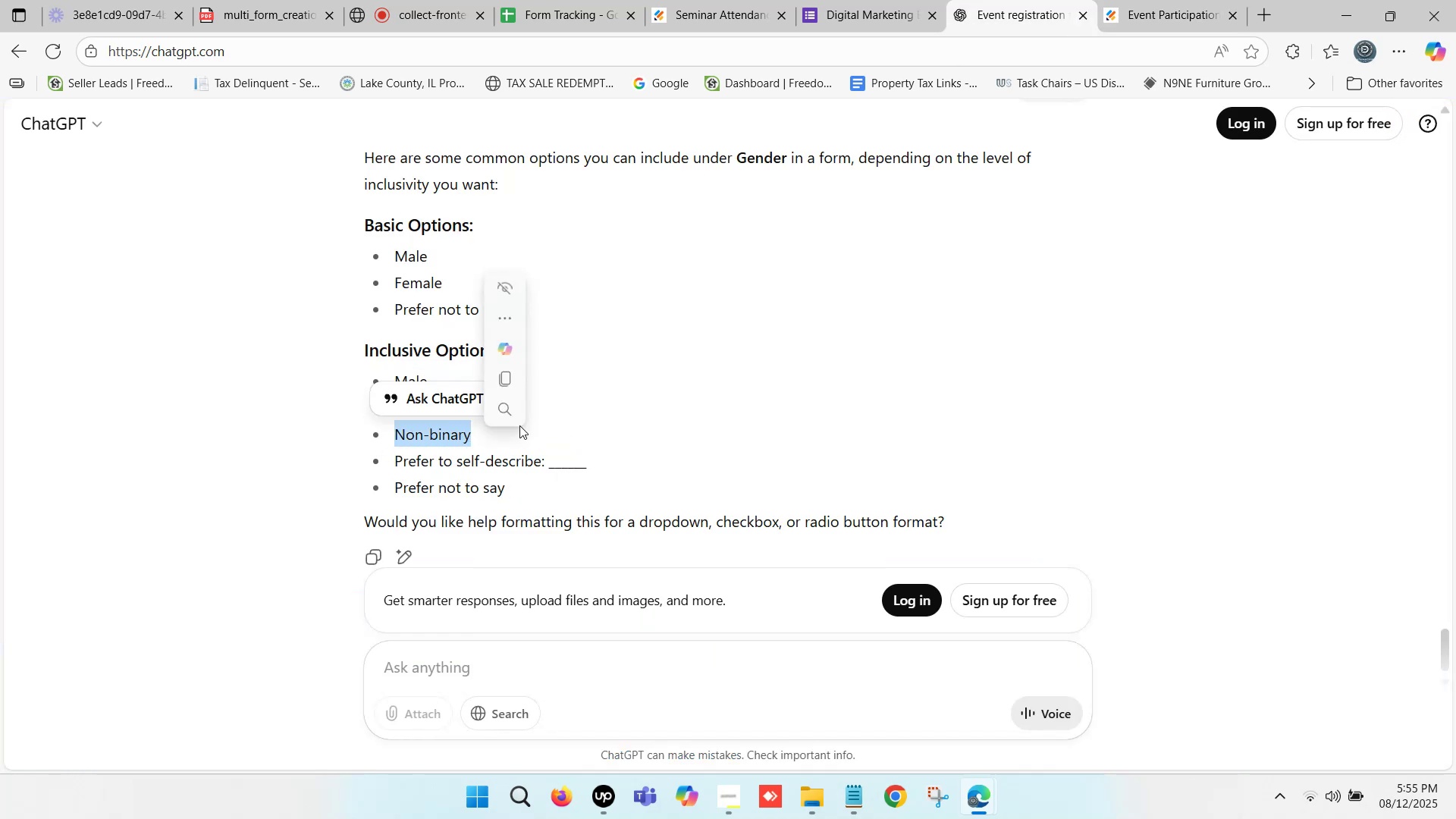 
key(Control+C)
 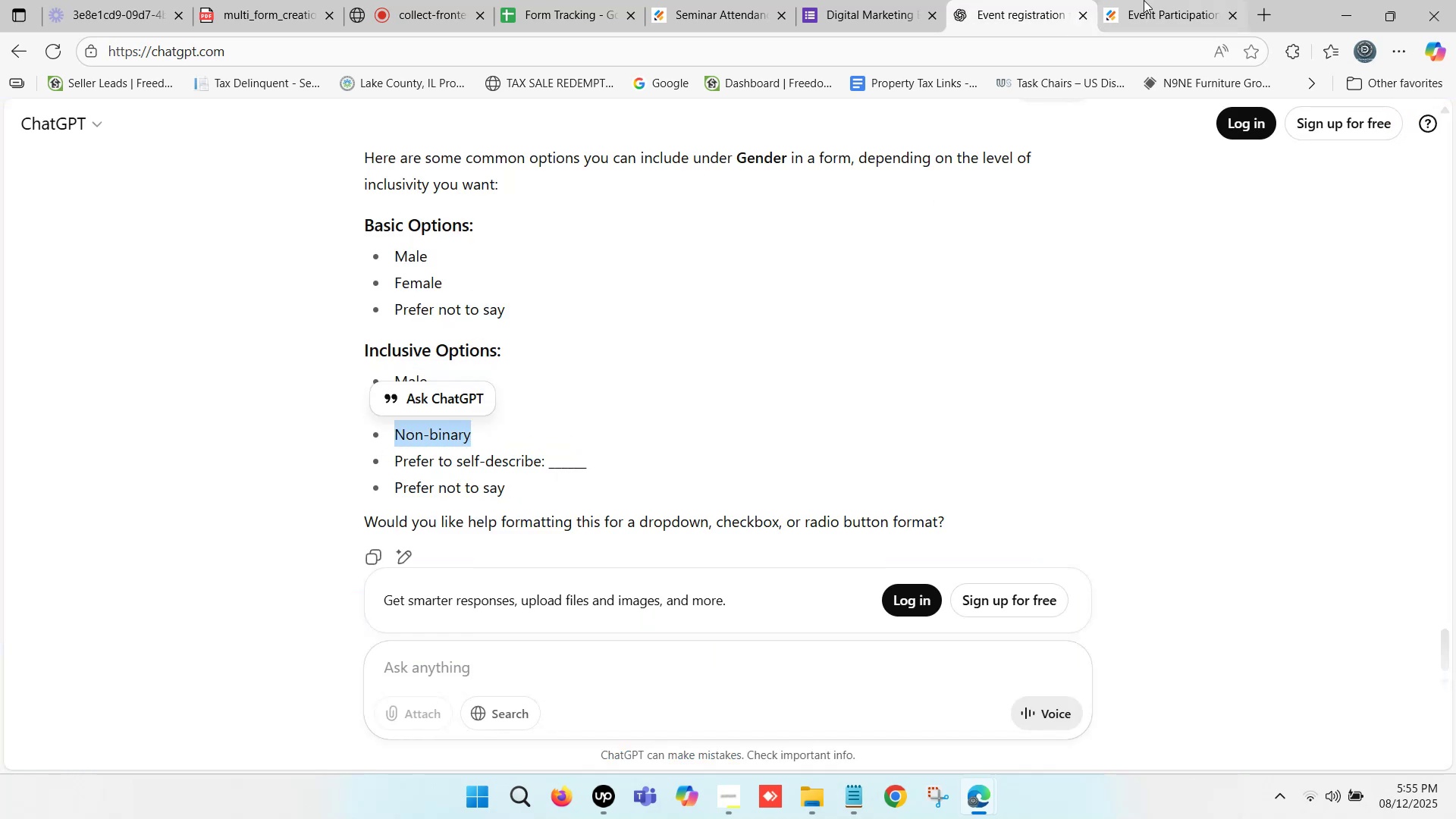 
left_click([1144, 0])
 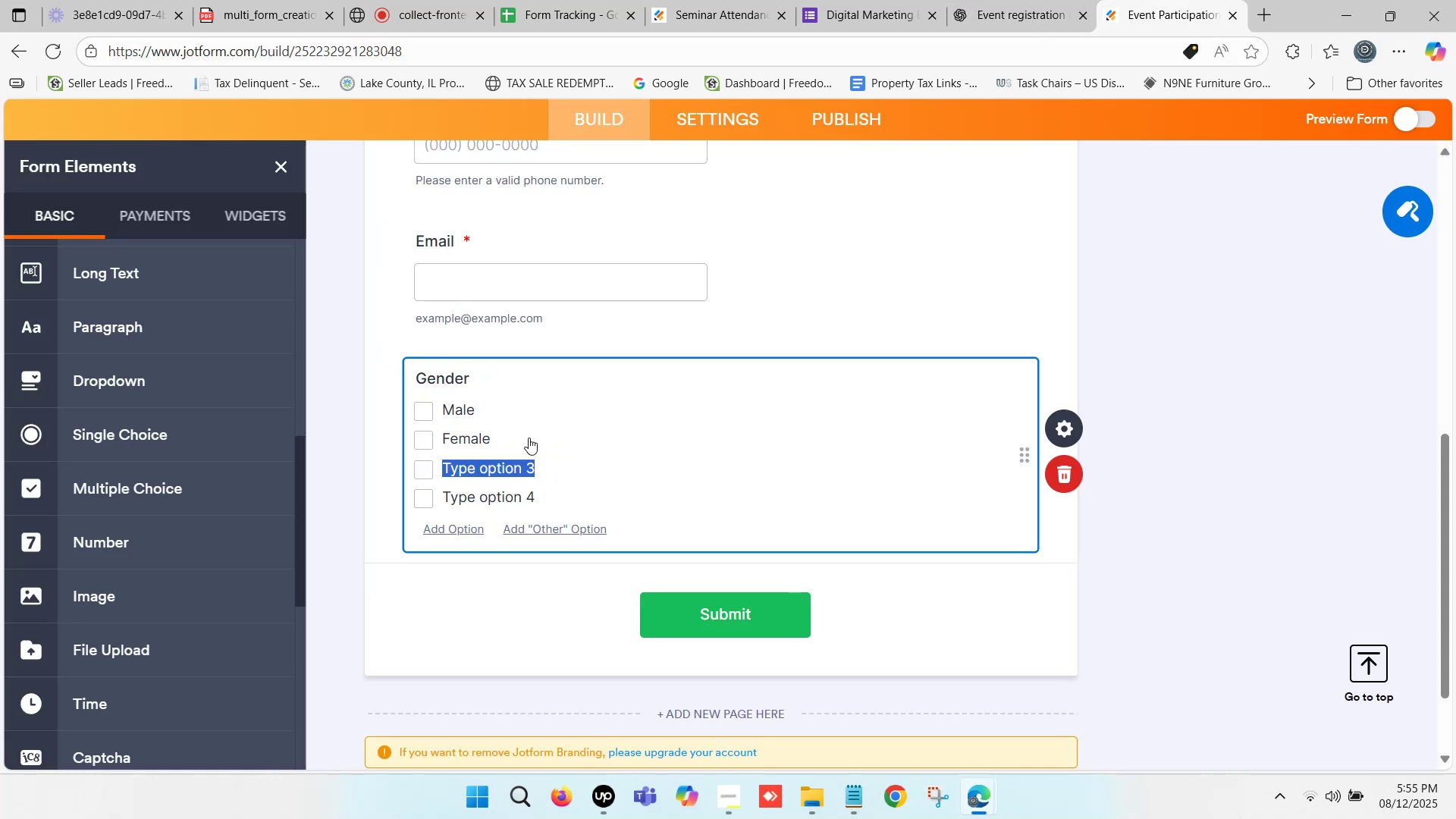 
key(Control+V)
 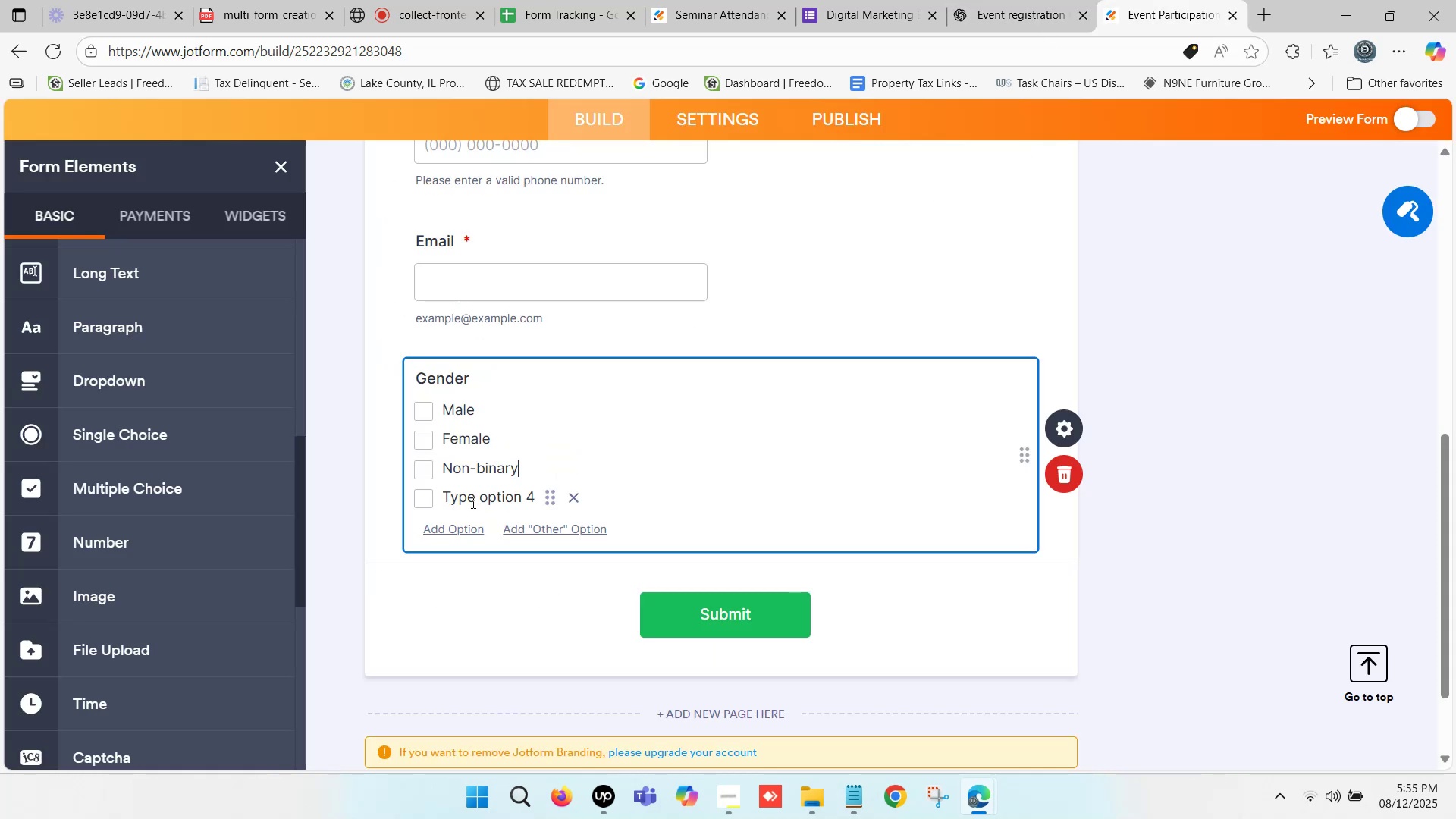 
left_click([472, 502])
 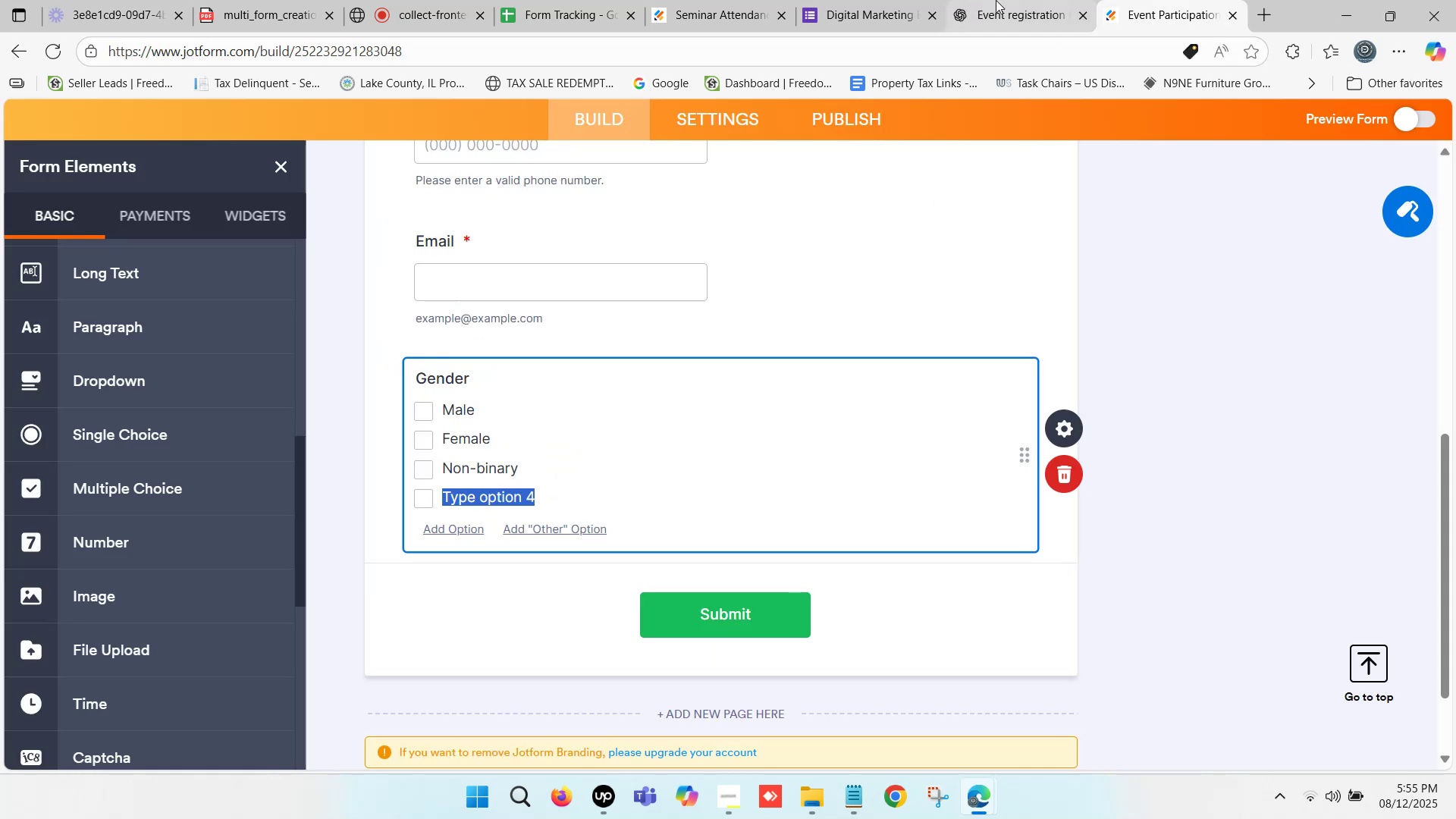 
left_click([997, 0])
 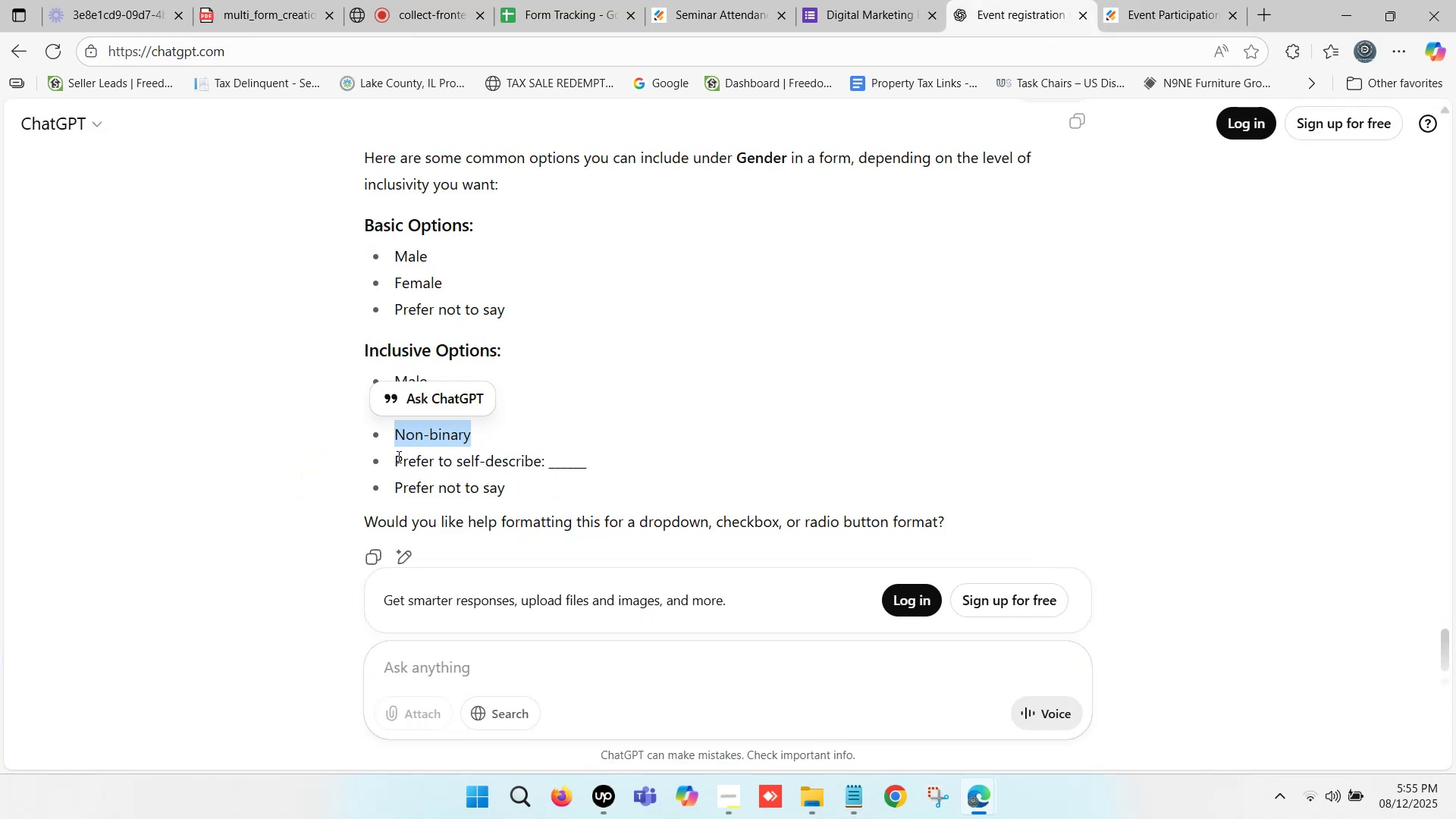 
left_click_drag(start_coordinate=[397, 457], to_coordinate=[459, 464])
 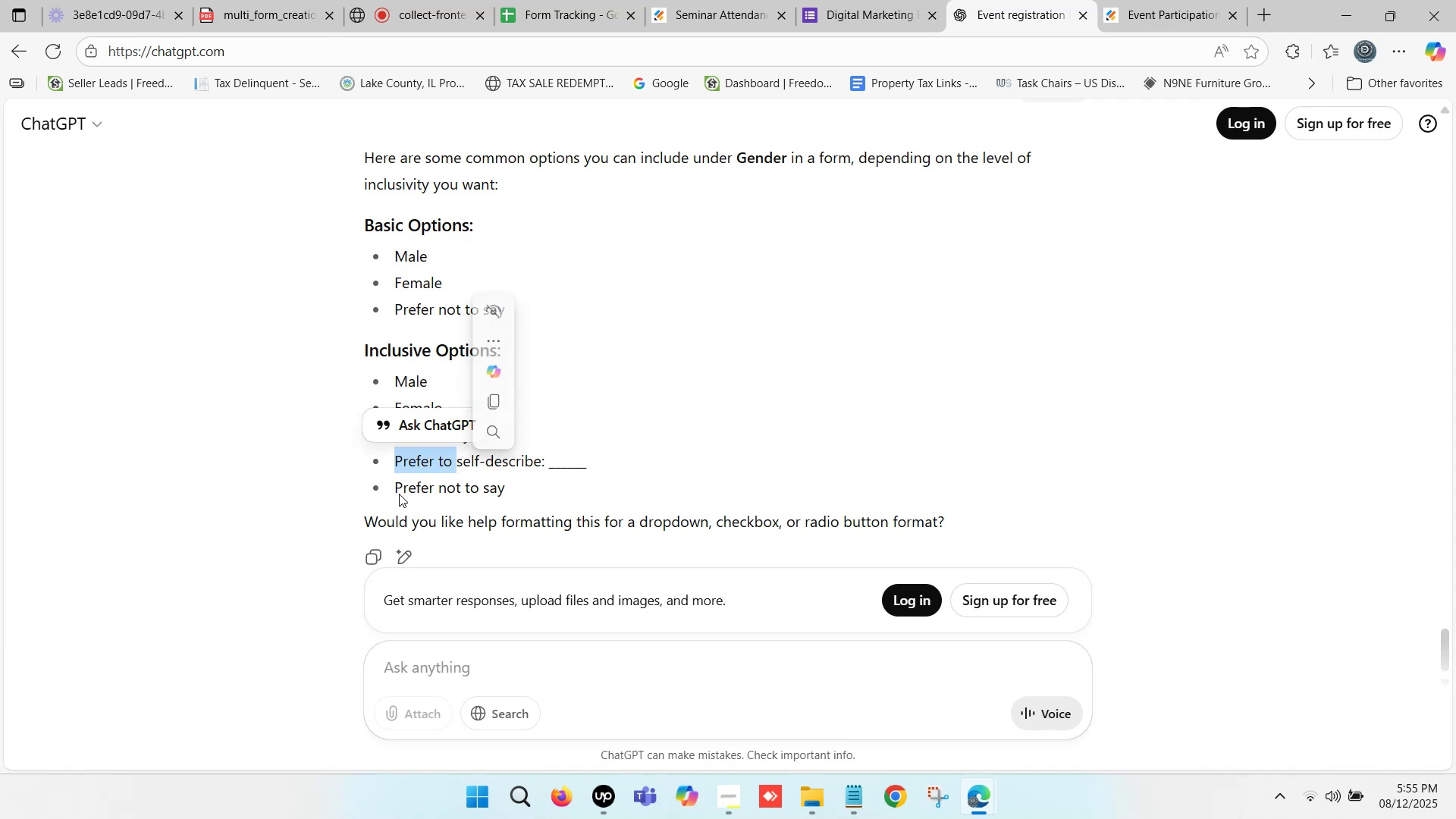 
left_click_drag(start_coordinate=[396, 490], to_coordinate=[509, 488])
 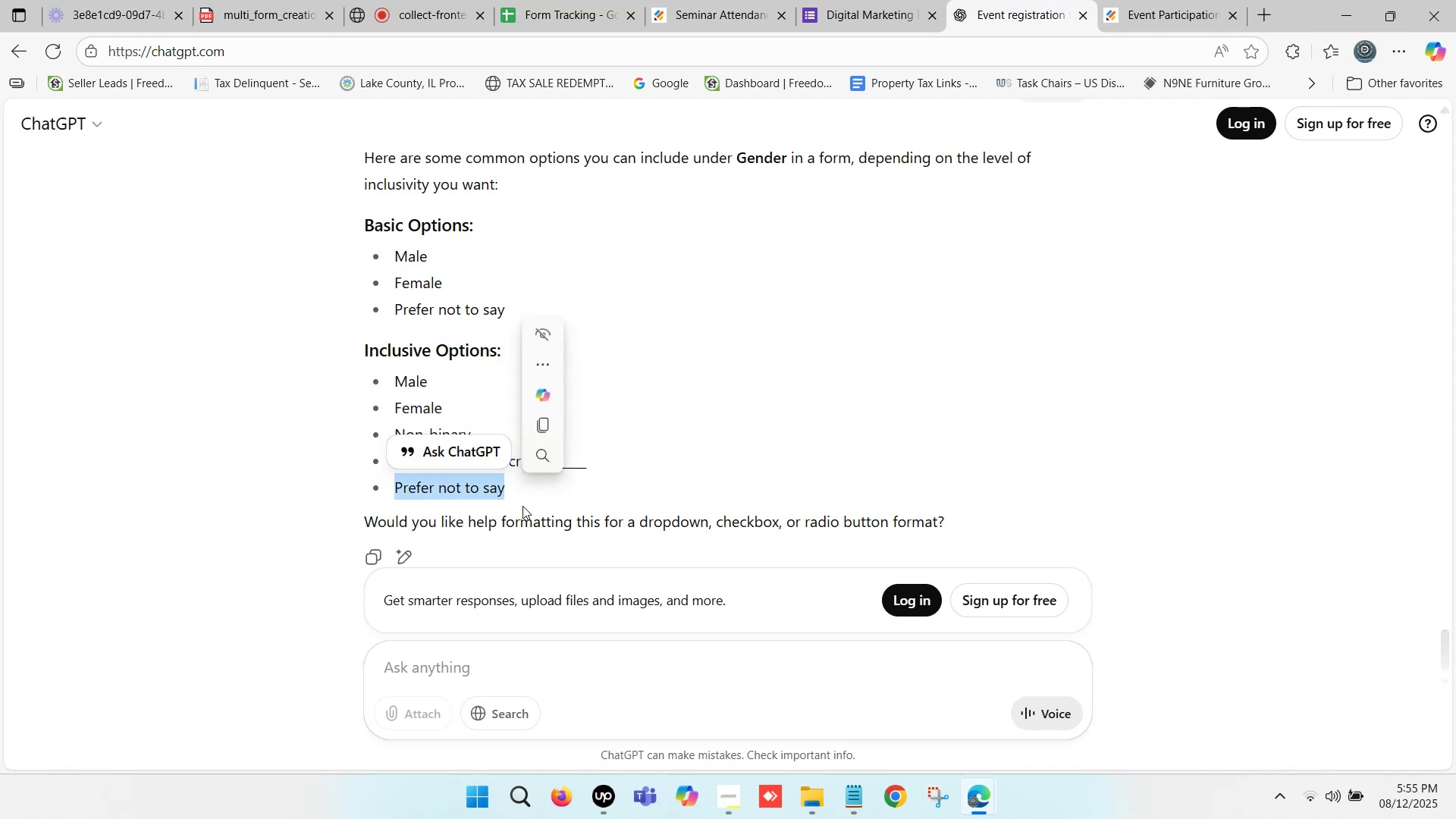 
key(Control+C)
 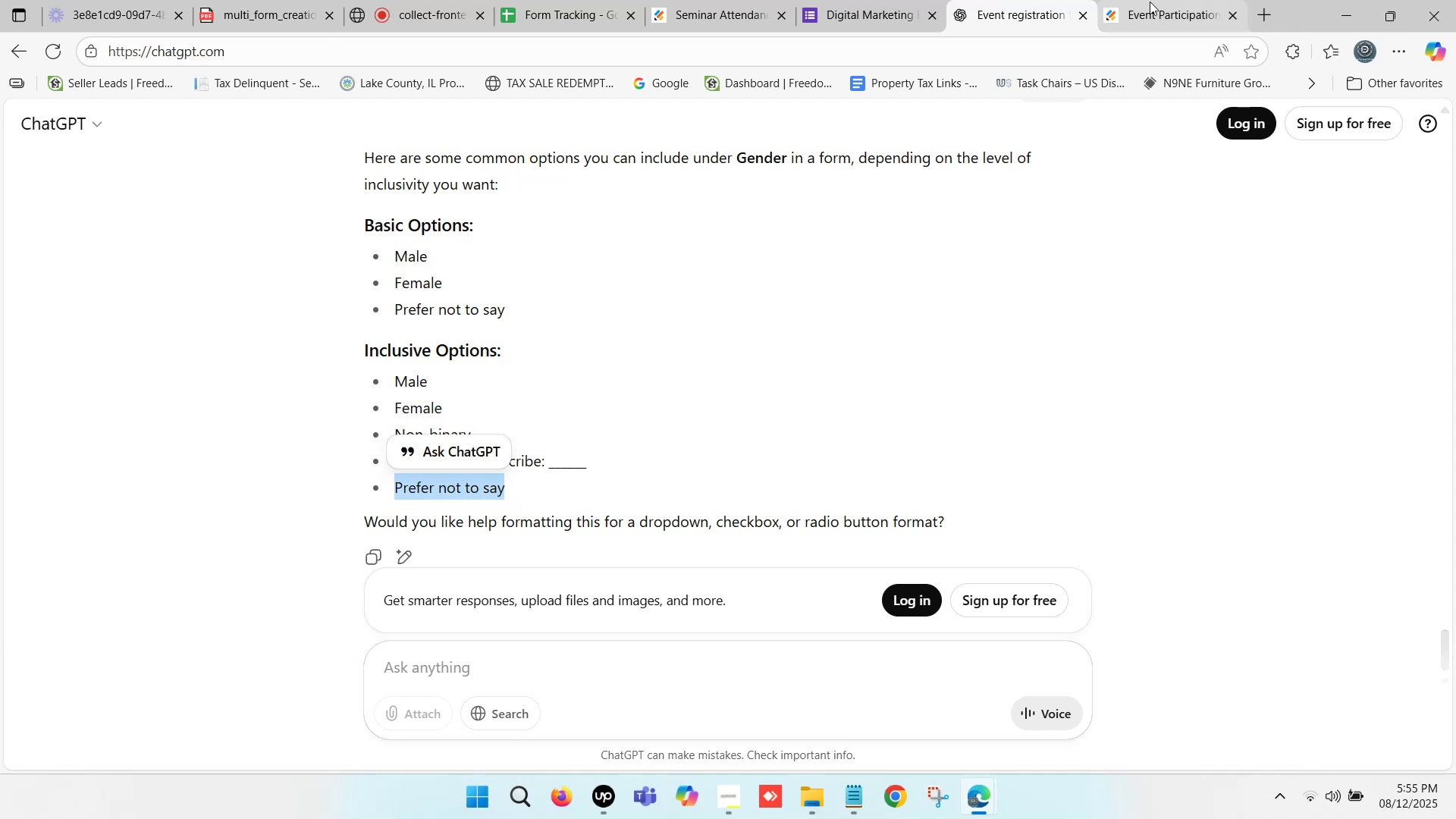 
scroll: coordinate [849, 356], scroll_direction: down, amount: 2.0
 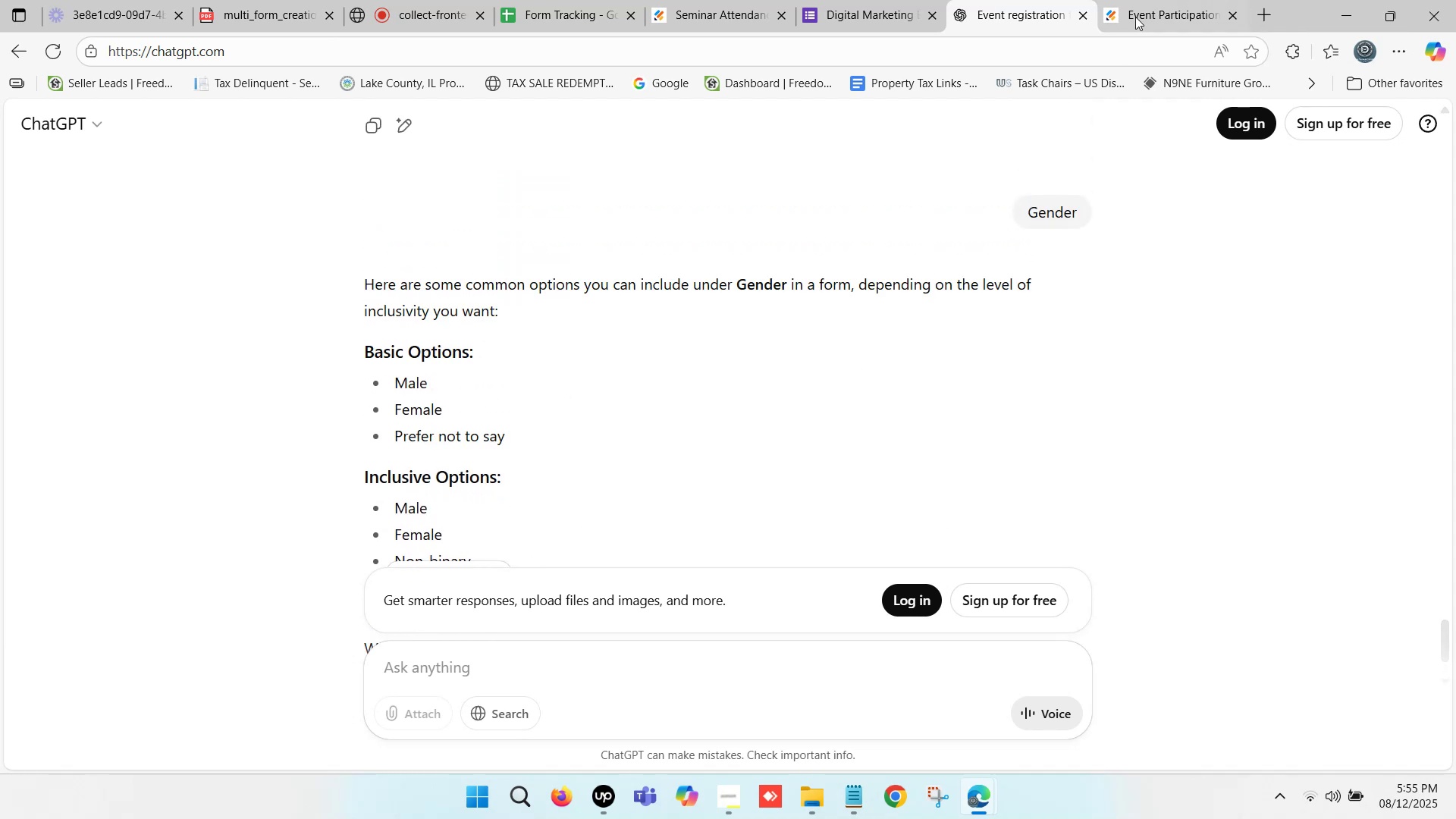 
left_click([1150, 0])
 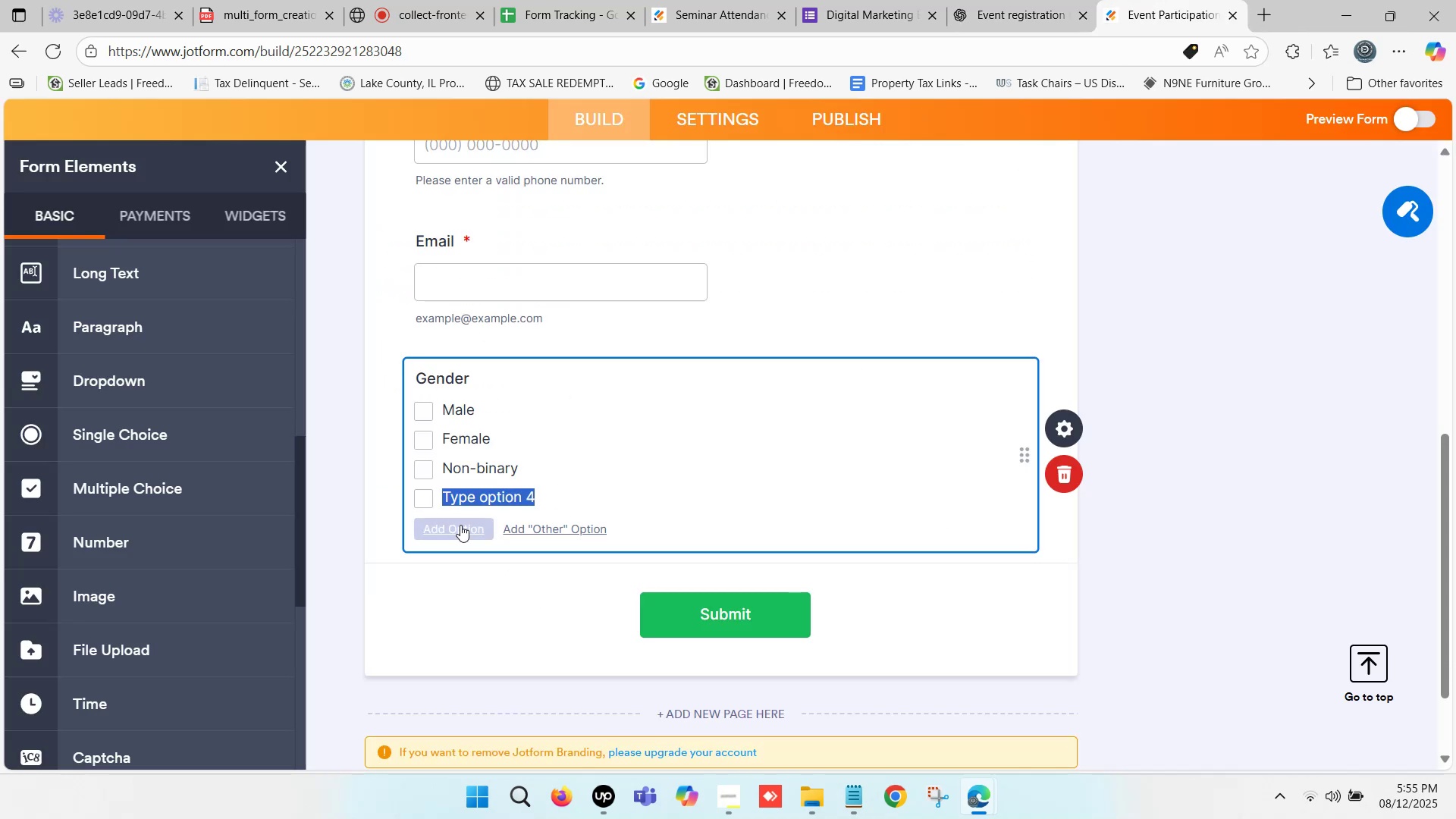 
key(Control+V)
 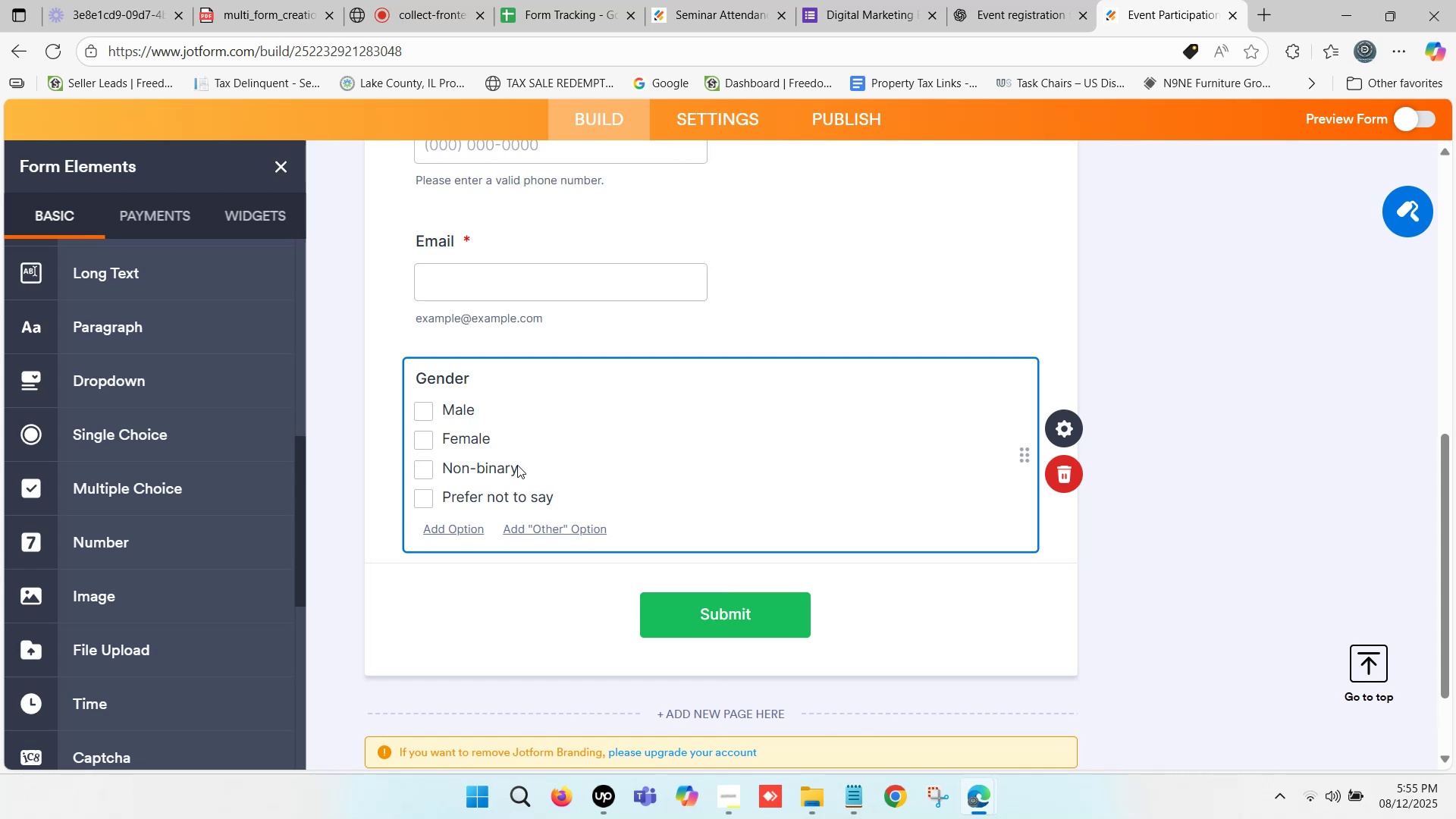 
scroll: coordinate [585, 394], scroll_direction: down, amount: 2.0
 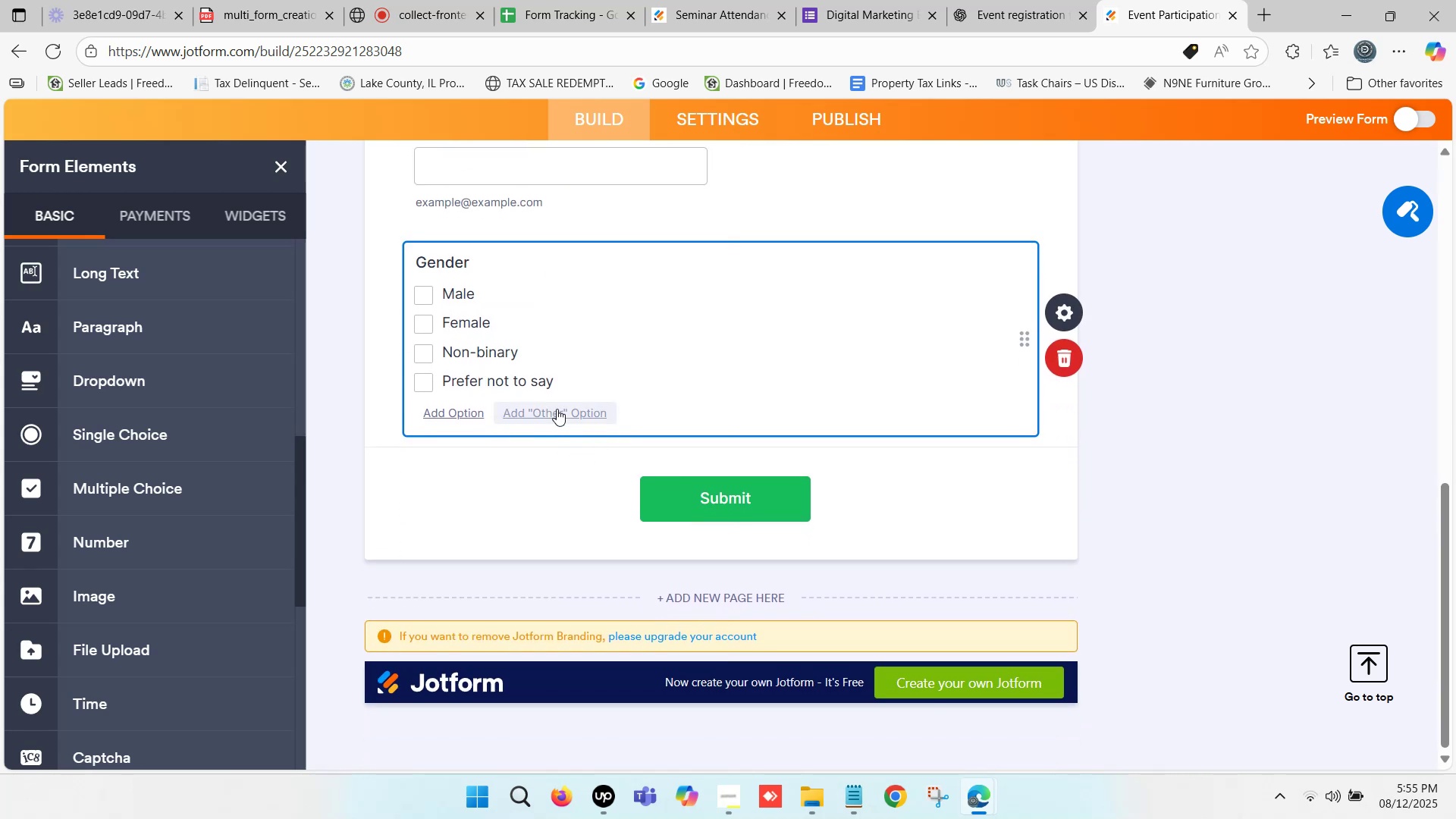 
scroll: coordinate [479, 471], scroll_direction: up, amount: 2.0
 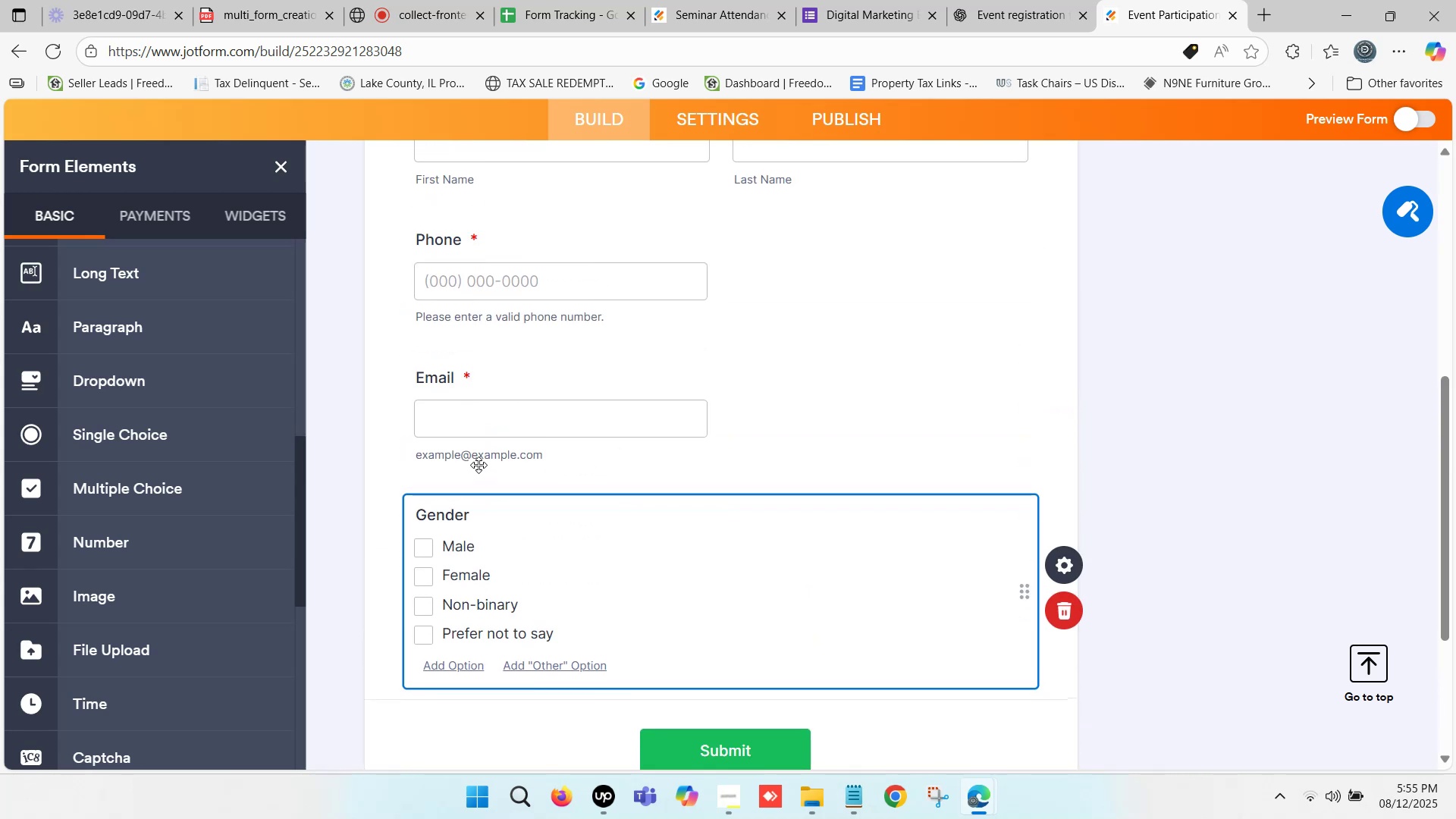 
scroll: coordinate [475, 450], scroll_direction: none, amount: 0.0
 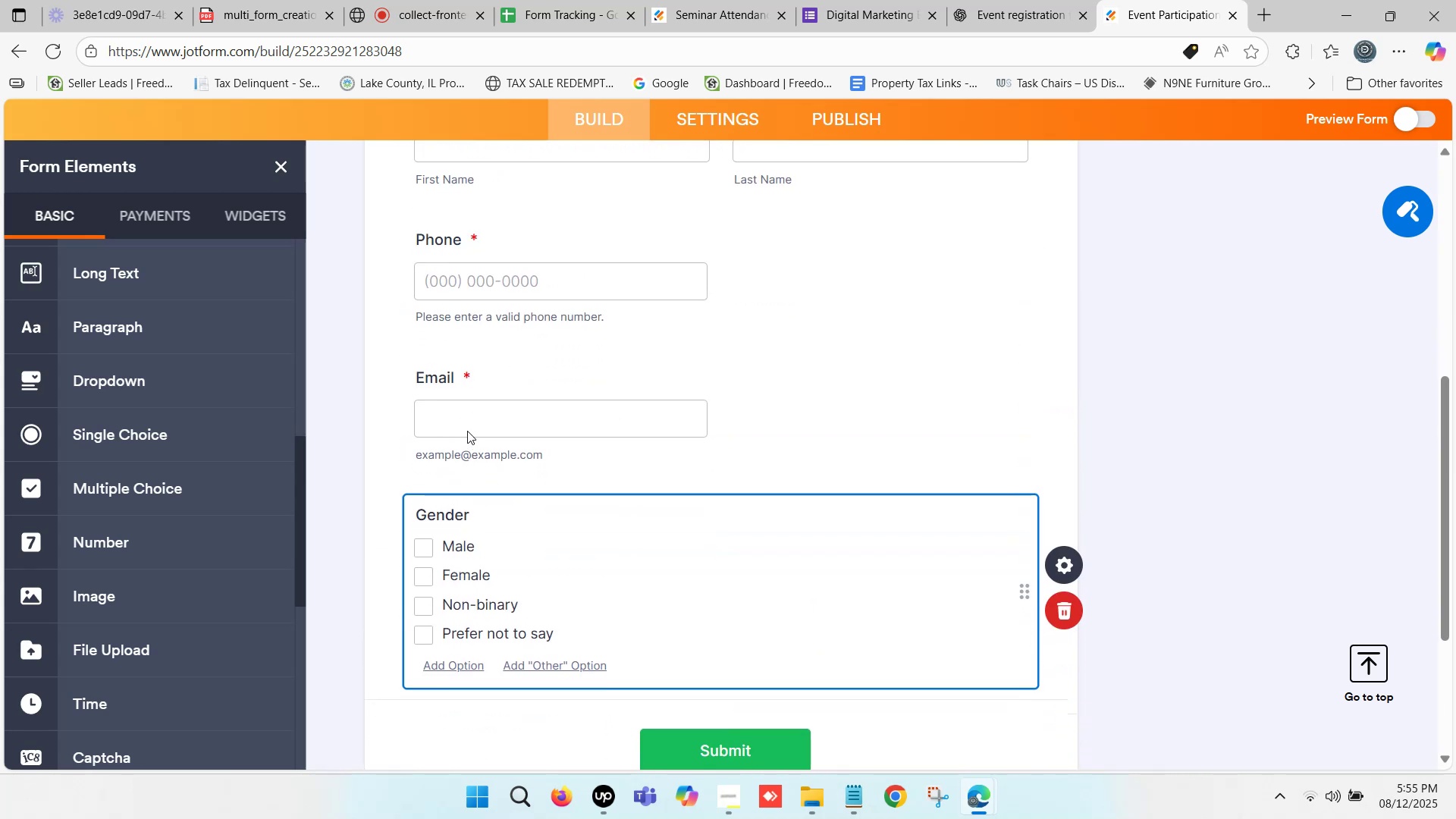 
scroll: coordinate [466, 426], scroll_direction: up, amount: 1.0
 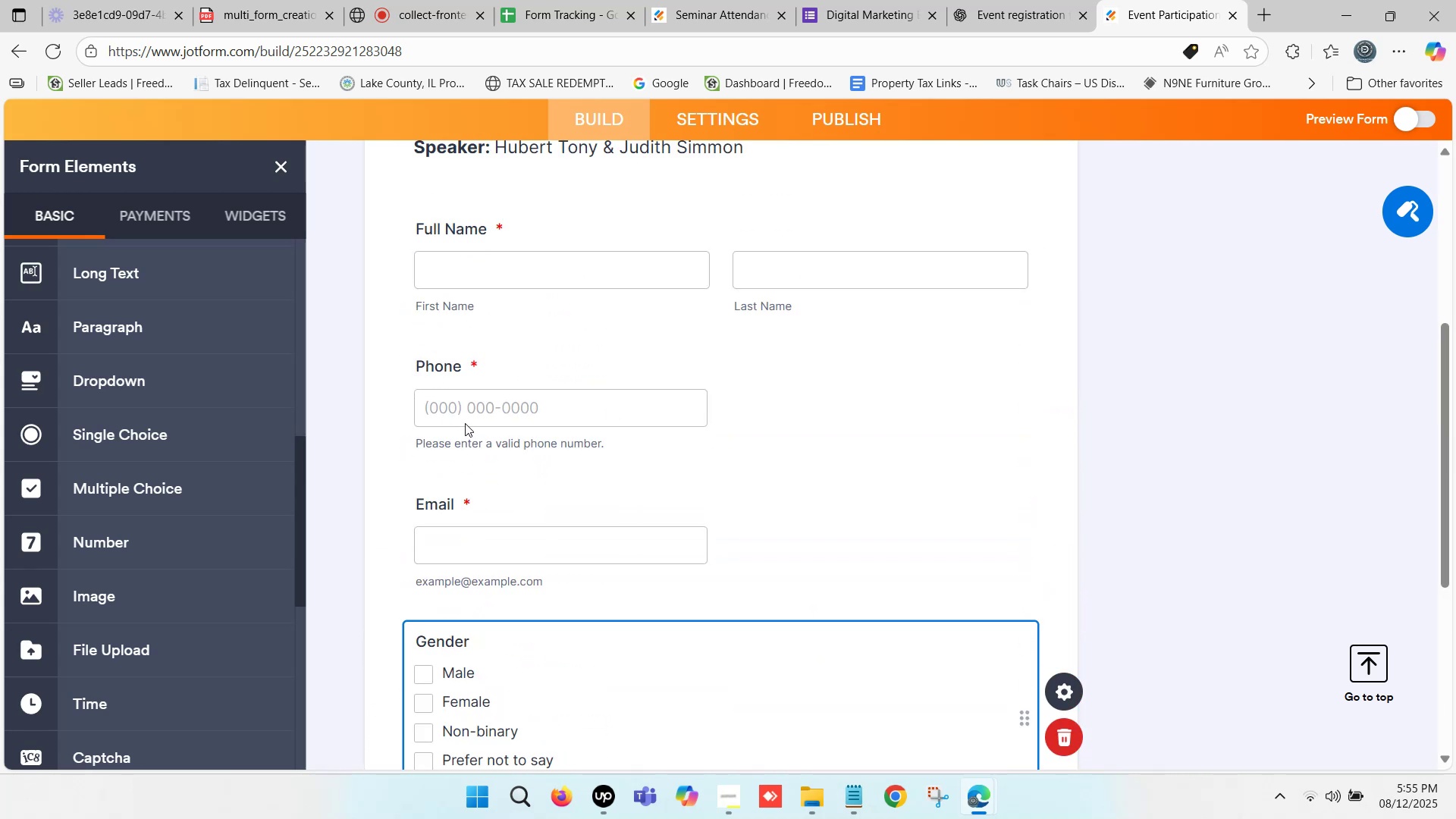 
scroll: coordinate [479, 436], scroll_direction: down, amount: 6.0
 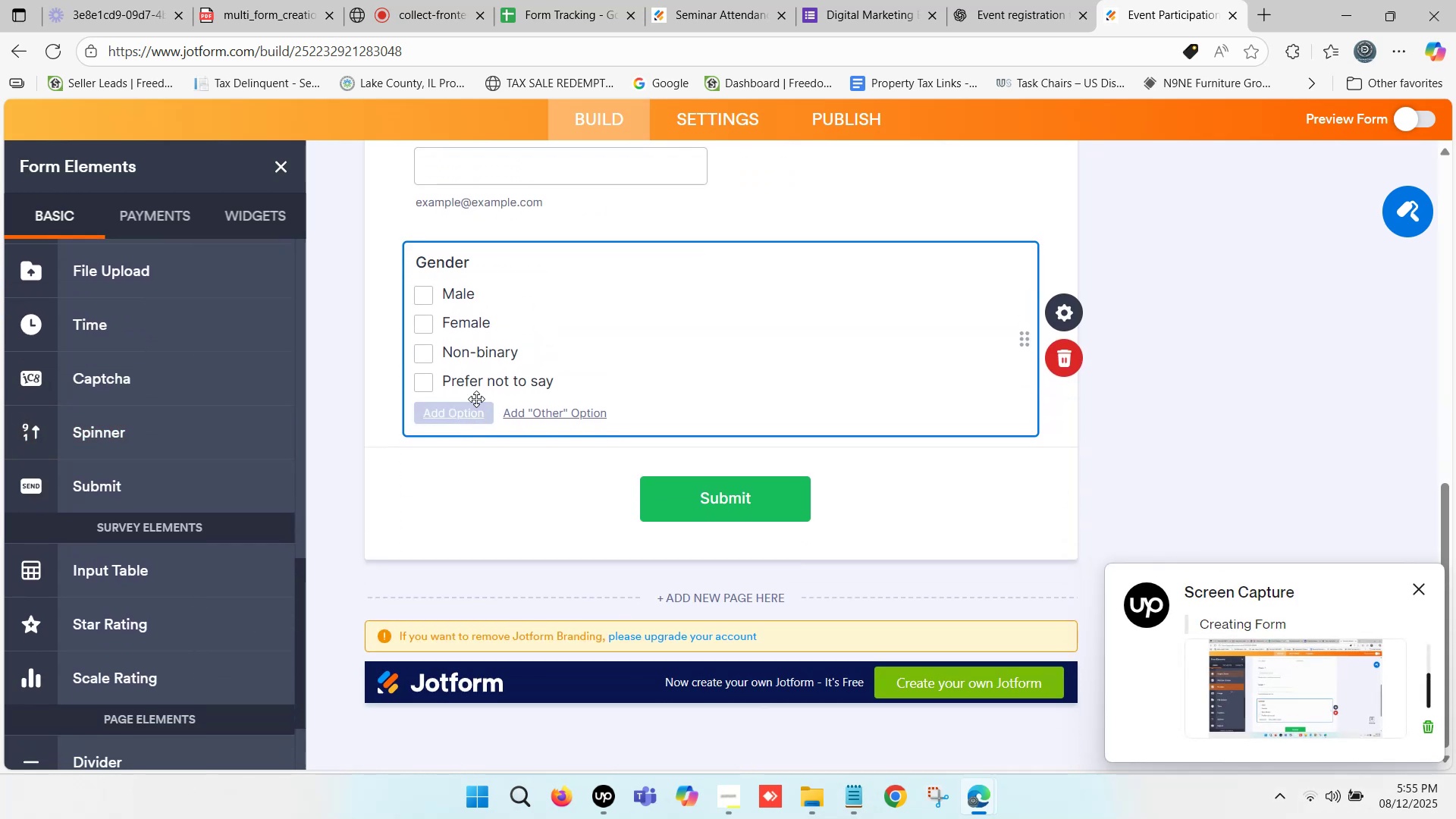 
scroll: coordinate [475, 394], scroll_direction: up, amount: 4.0
 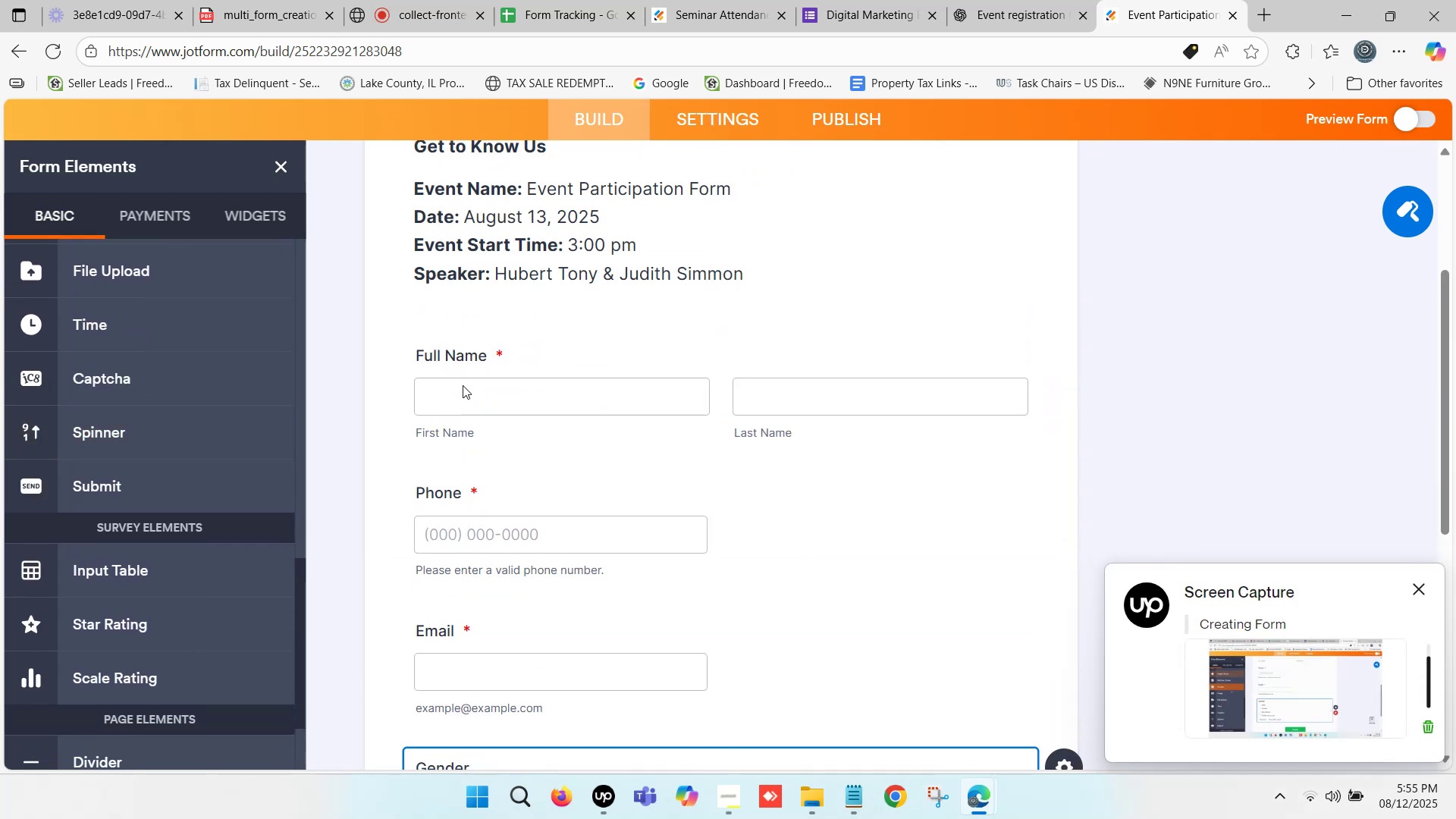 
scroll: coordinate [437, 381], scroll_direction: down, amount: 3.0
 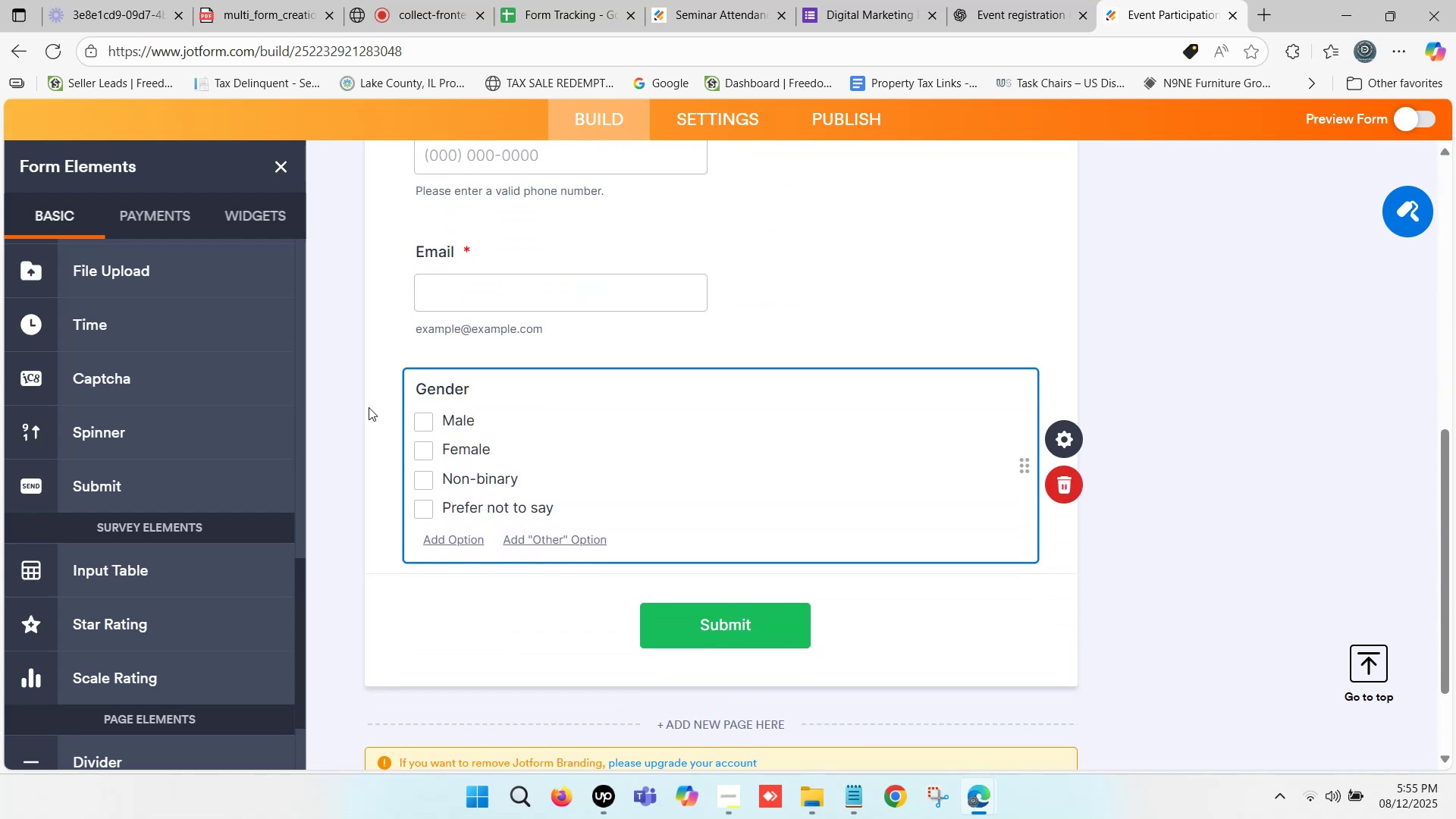 
left_click([369, 407])
 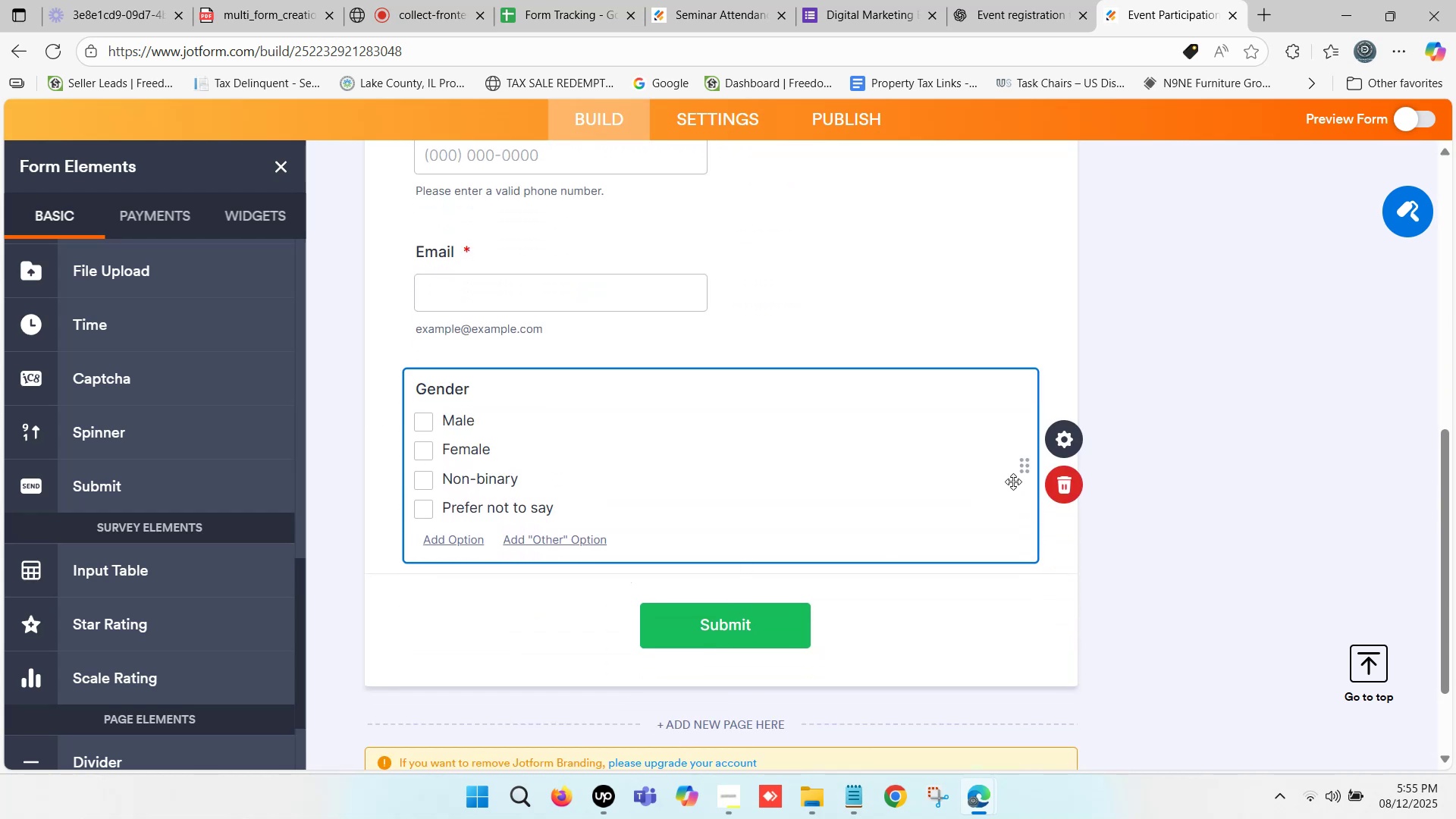 
left_click([460, 593])
 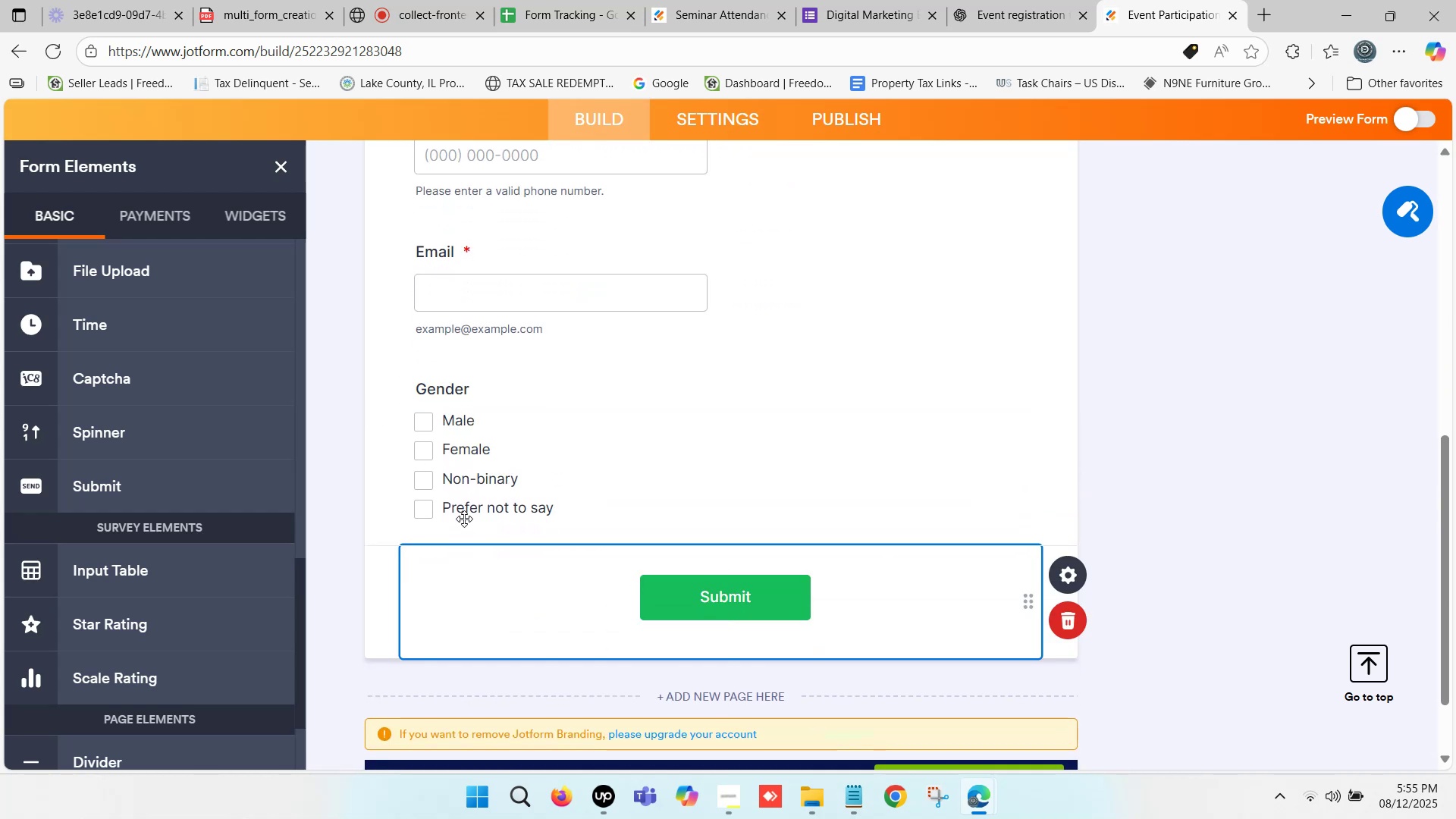 
scroll: coordinate [462, 511], scroll_direction: down, amount: 1.0
 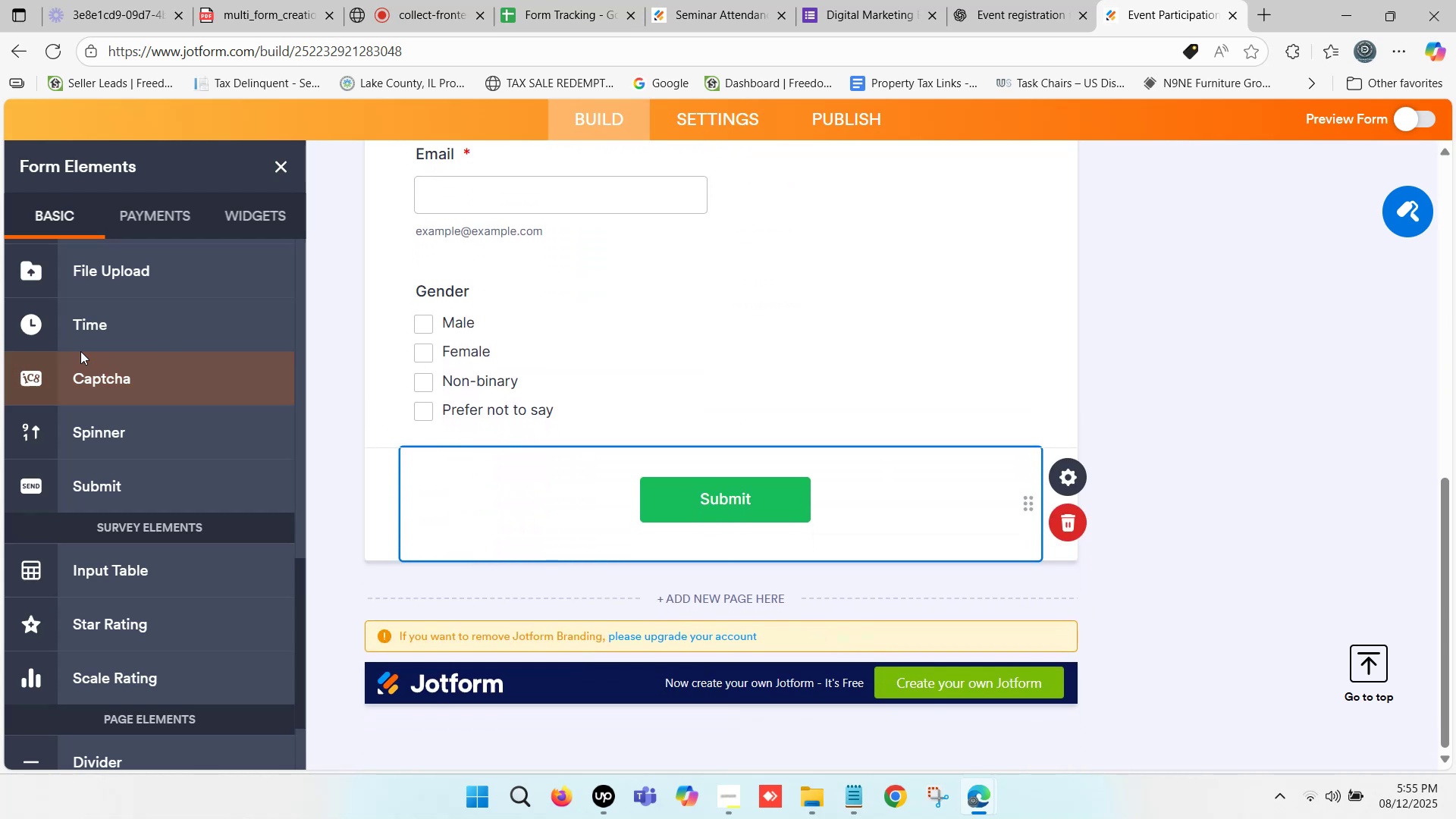 
scroll: coordinate [133, 485], scroll_direction: up, amount: 7.0
 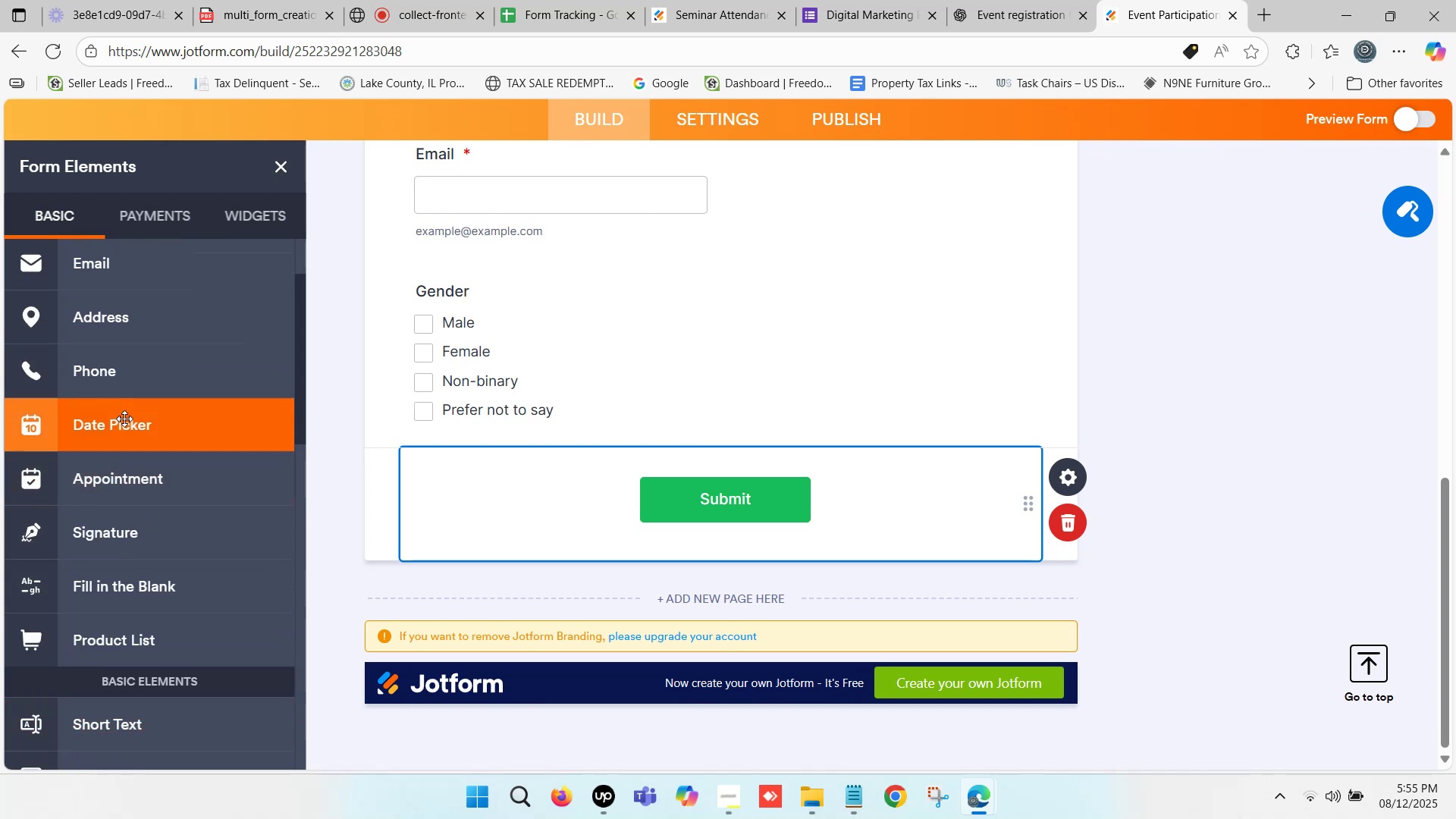 
left_click_drag(start_coordinate=[124, 419], to_coordinate=[548, 457])
 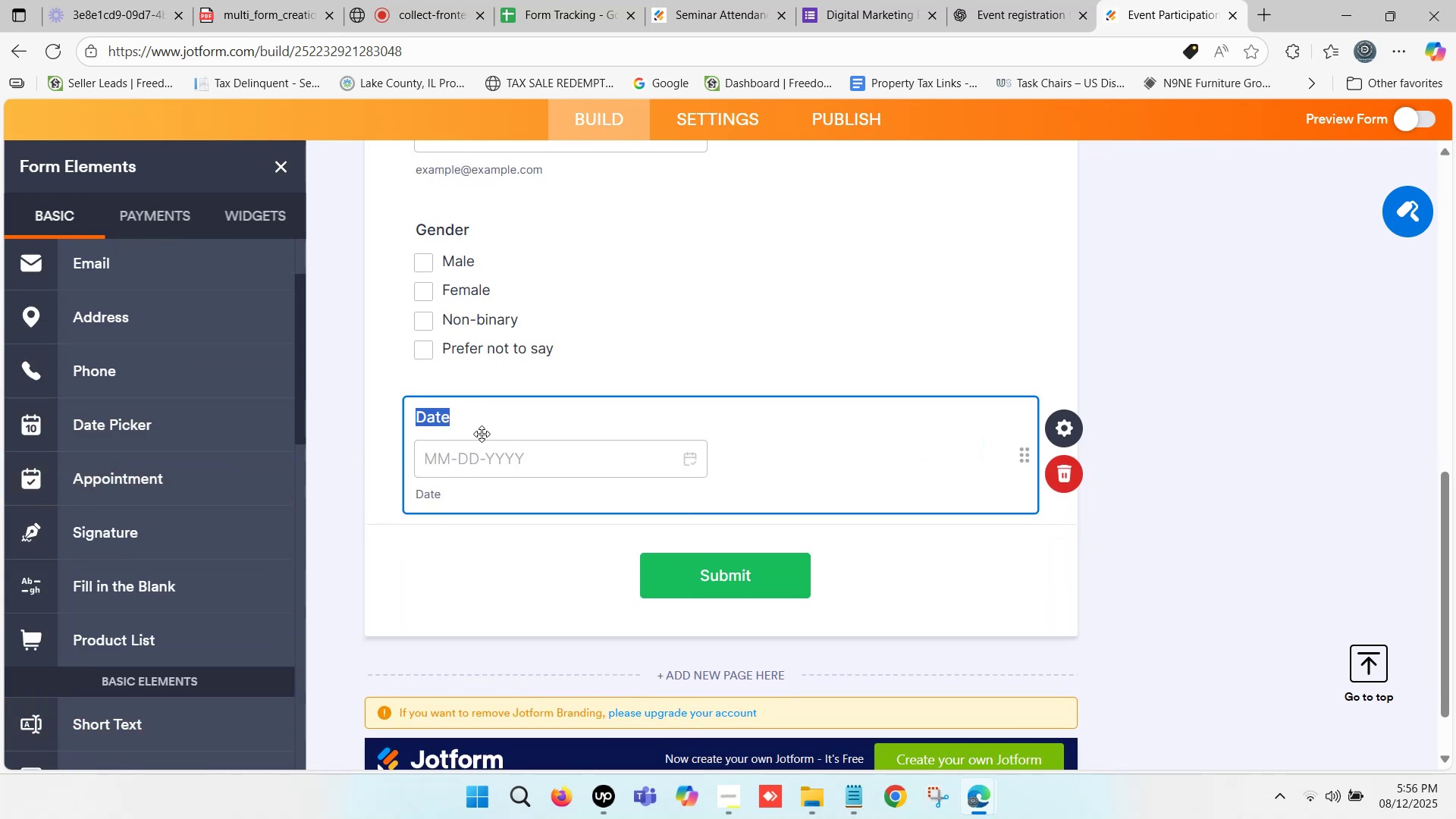 
left_click([472, 419])
 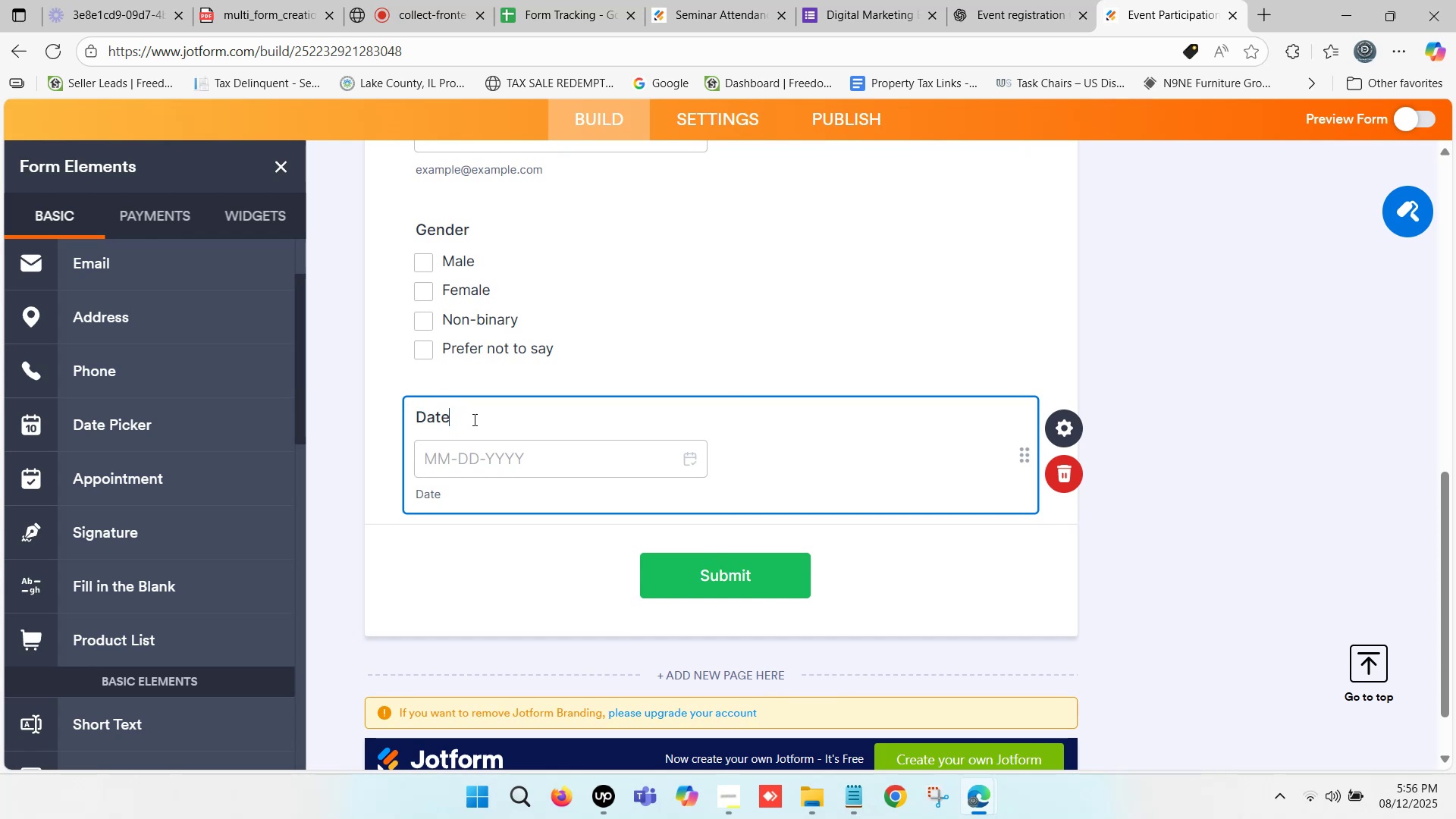 
type( of Birth)
 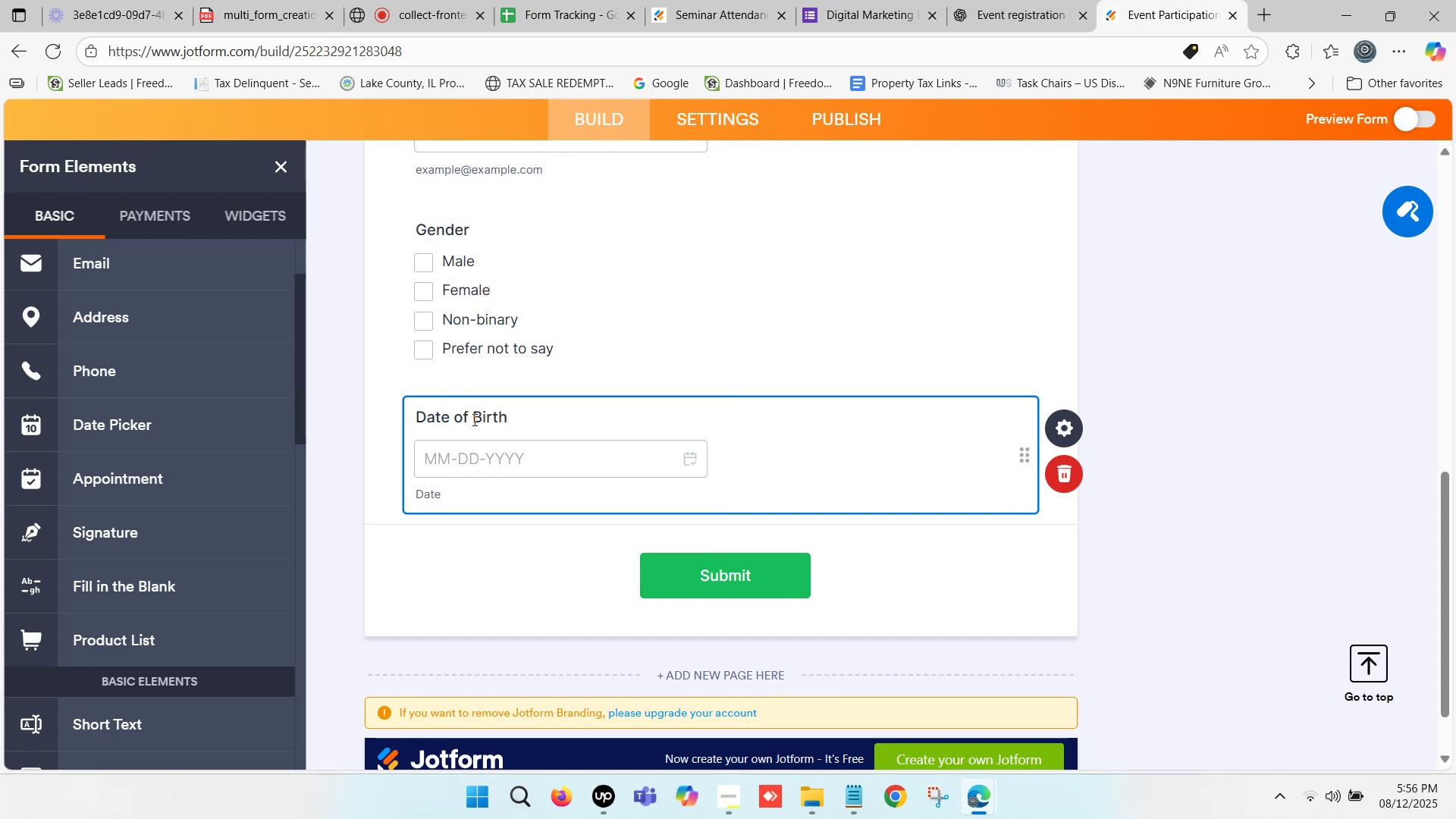 
left_click([394, 435])
 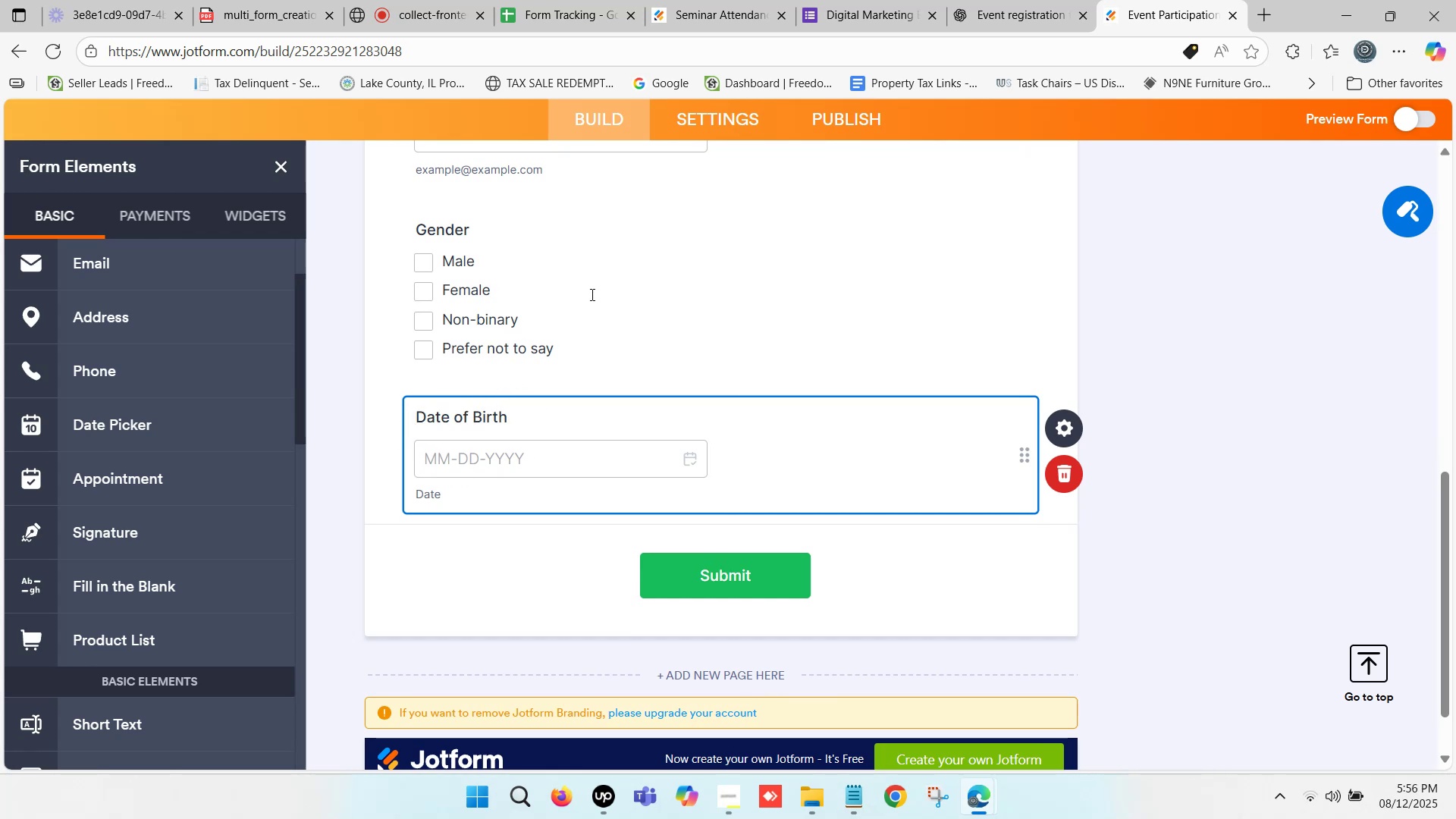 
scroll: coordinate [575, 284], scroll_direction: none, amount: 0.0
 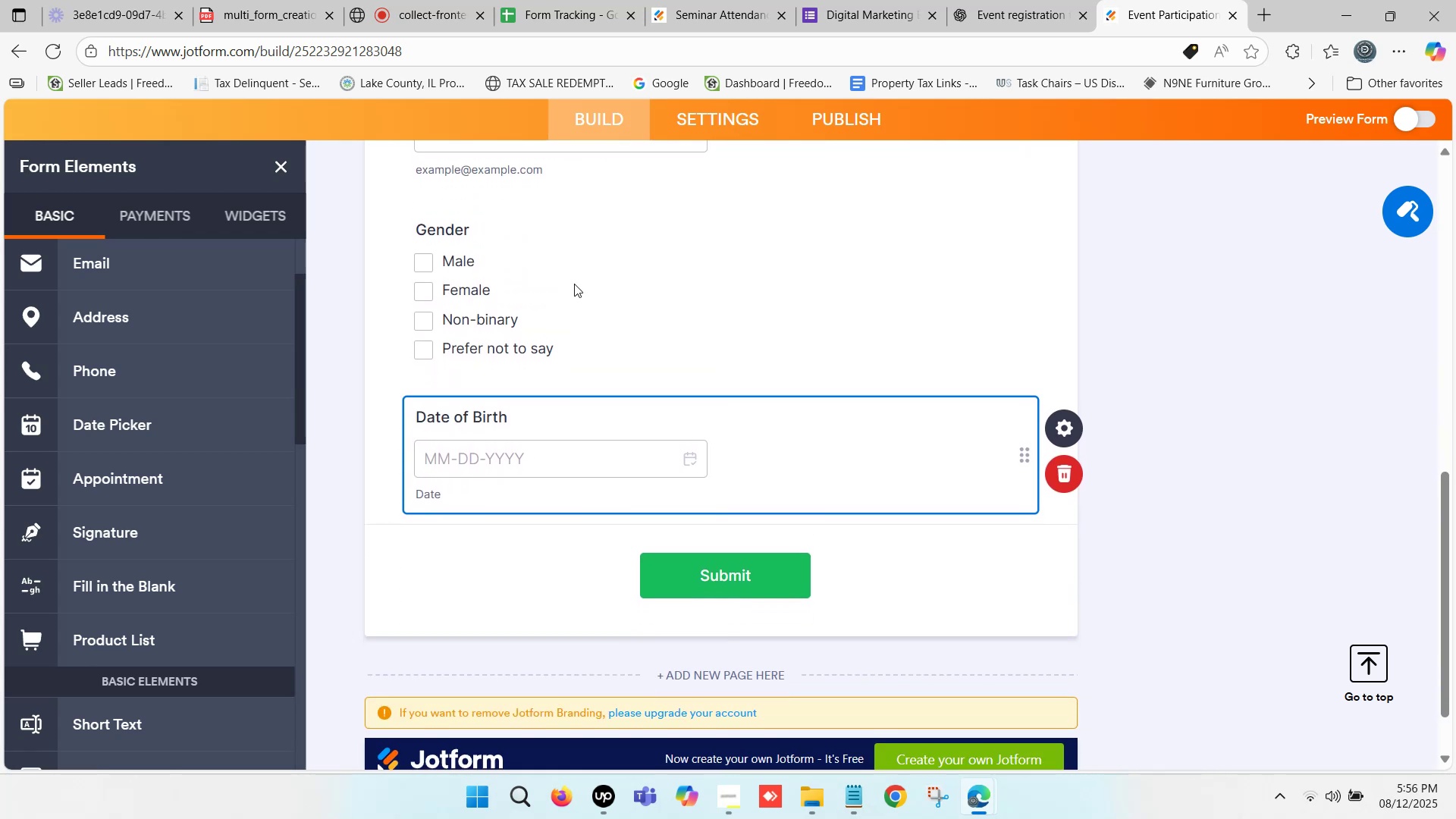 
scroll: coordinate [559, 271], scroll_direction: up, amount: 4.0
 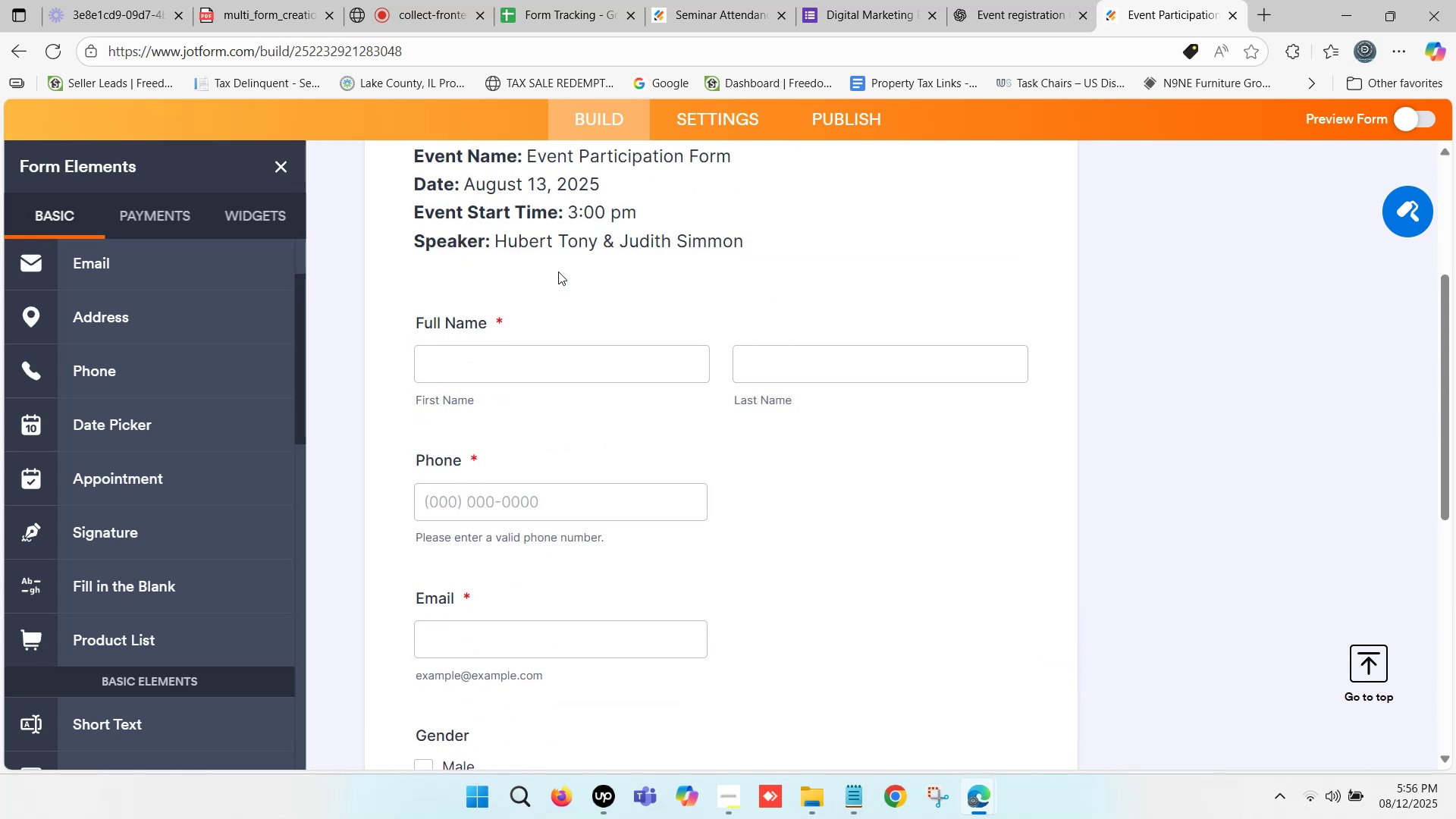 
scroll: coordinate [557, 268], scroll_direction: down, amount: 4.0
 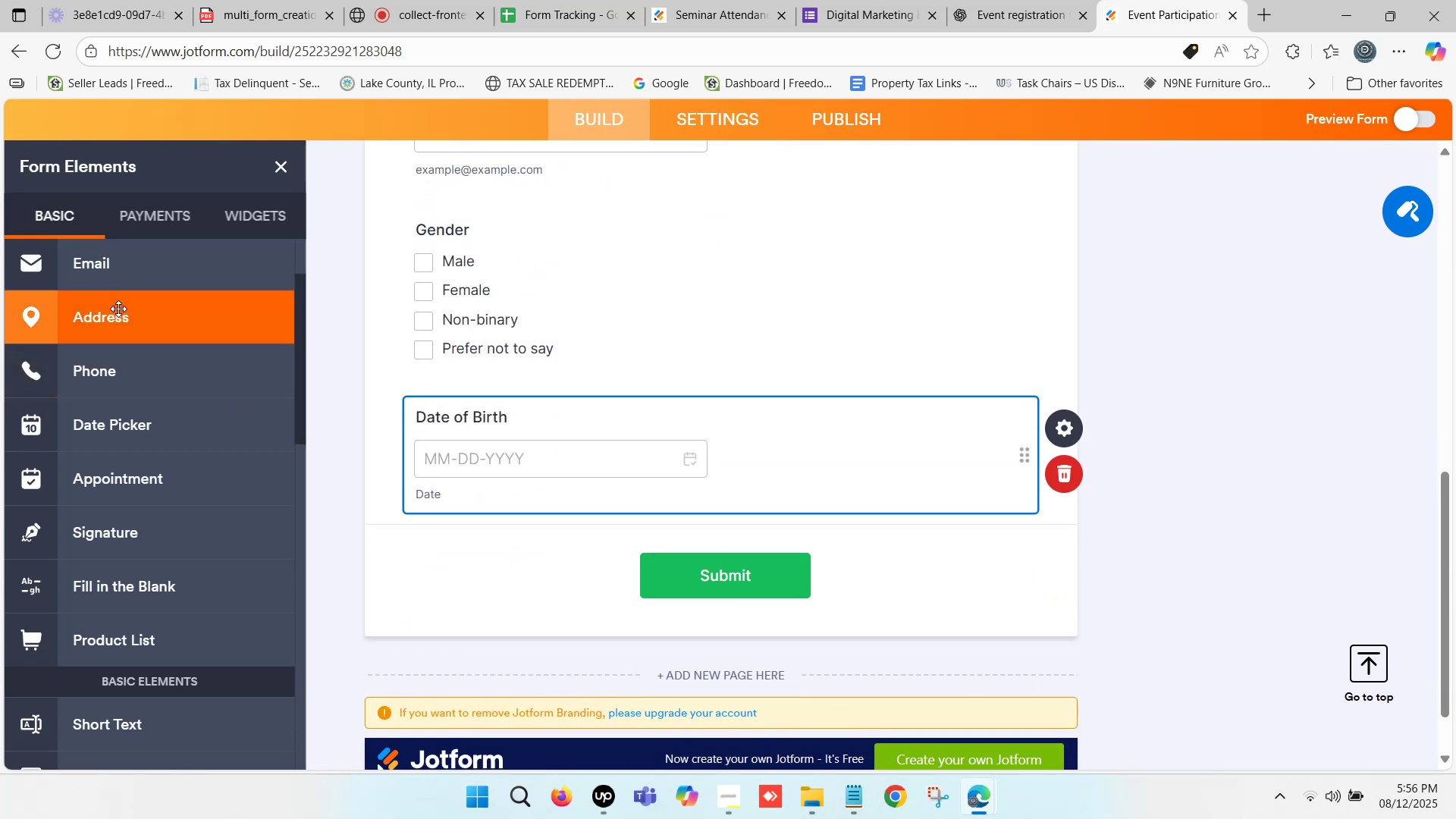 
left_click_drag(start_coordinate=[117, 316], to_coordinate=[532, 563])
 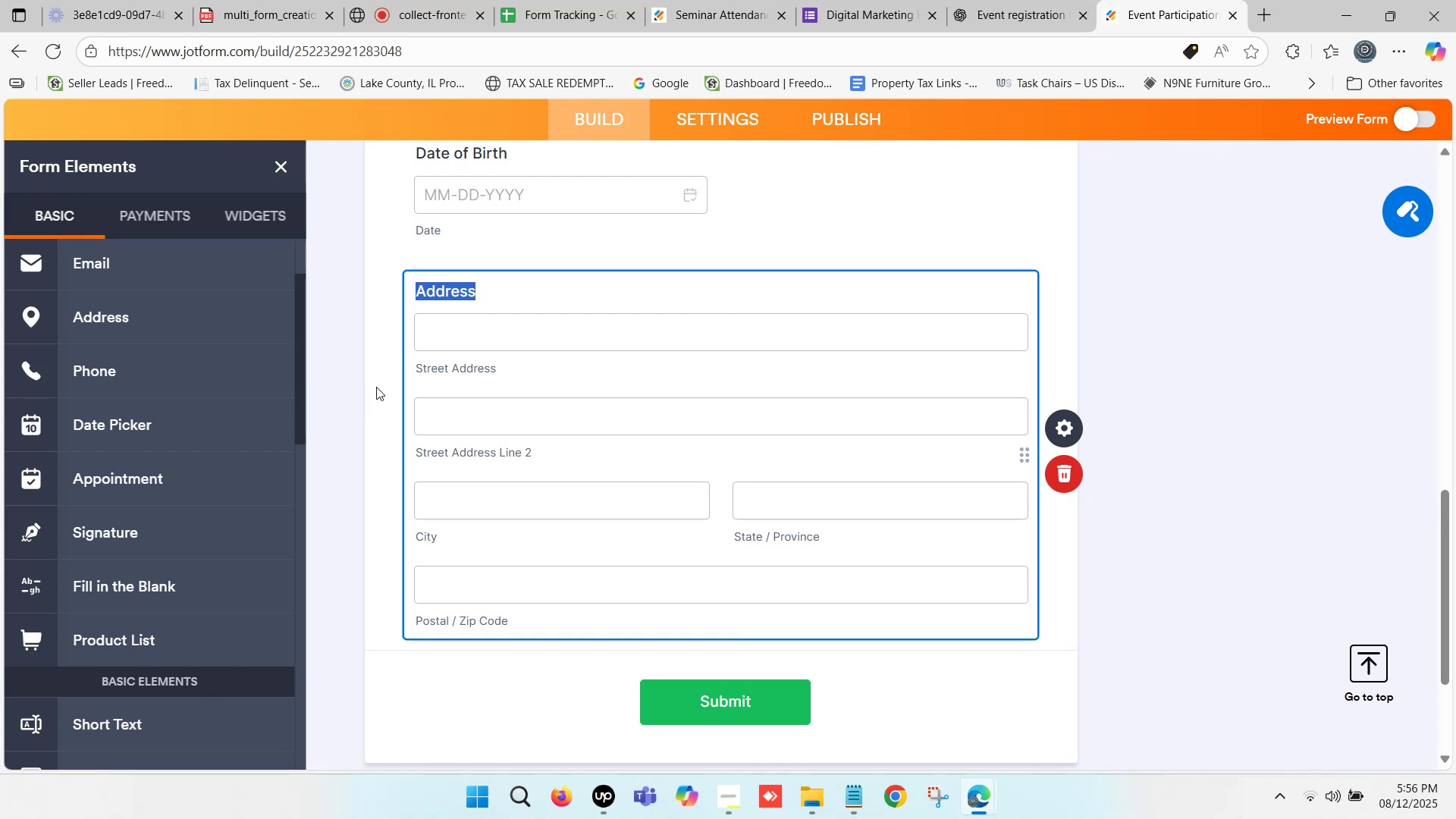 
left_click([379, 381])
 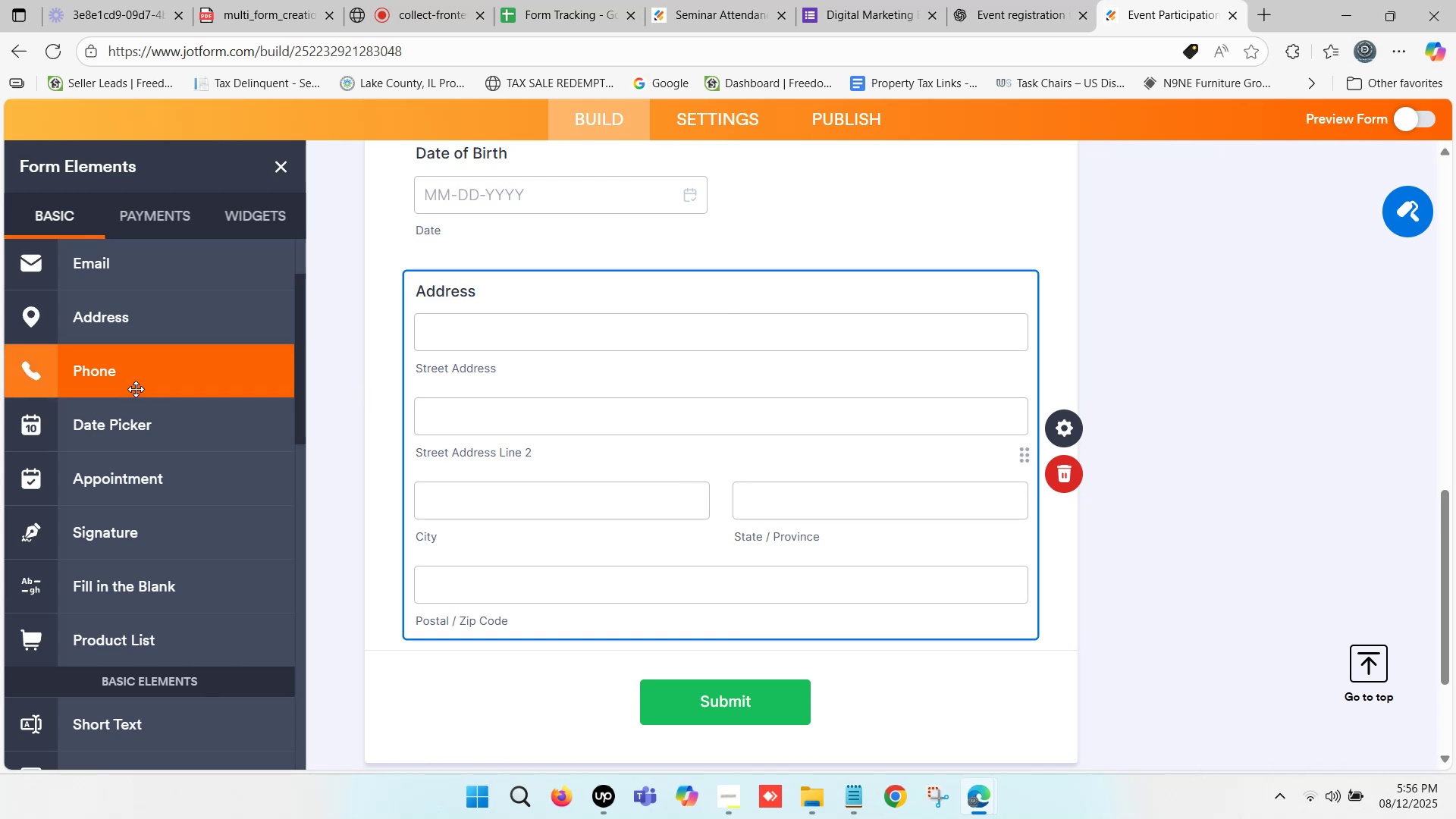 
scroll: coordinate [136, 389], scroll_direction: down, amount: 1.0
 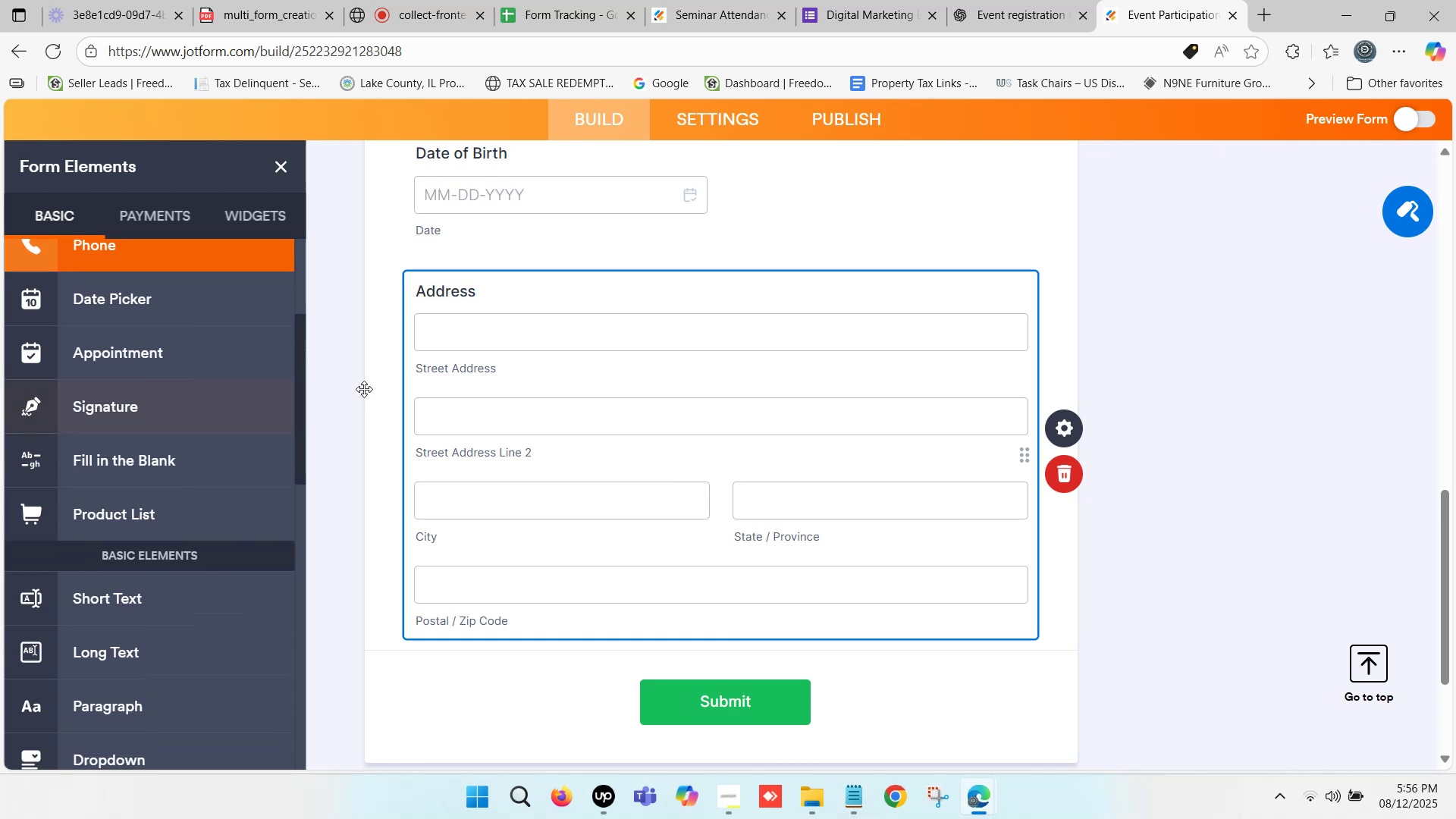 
scroll: coordinate [516, 383], scroll_direction: up, amount: 7.0
 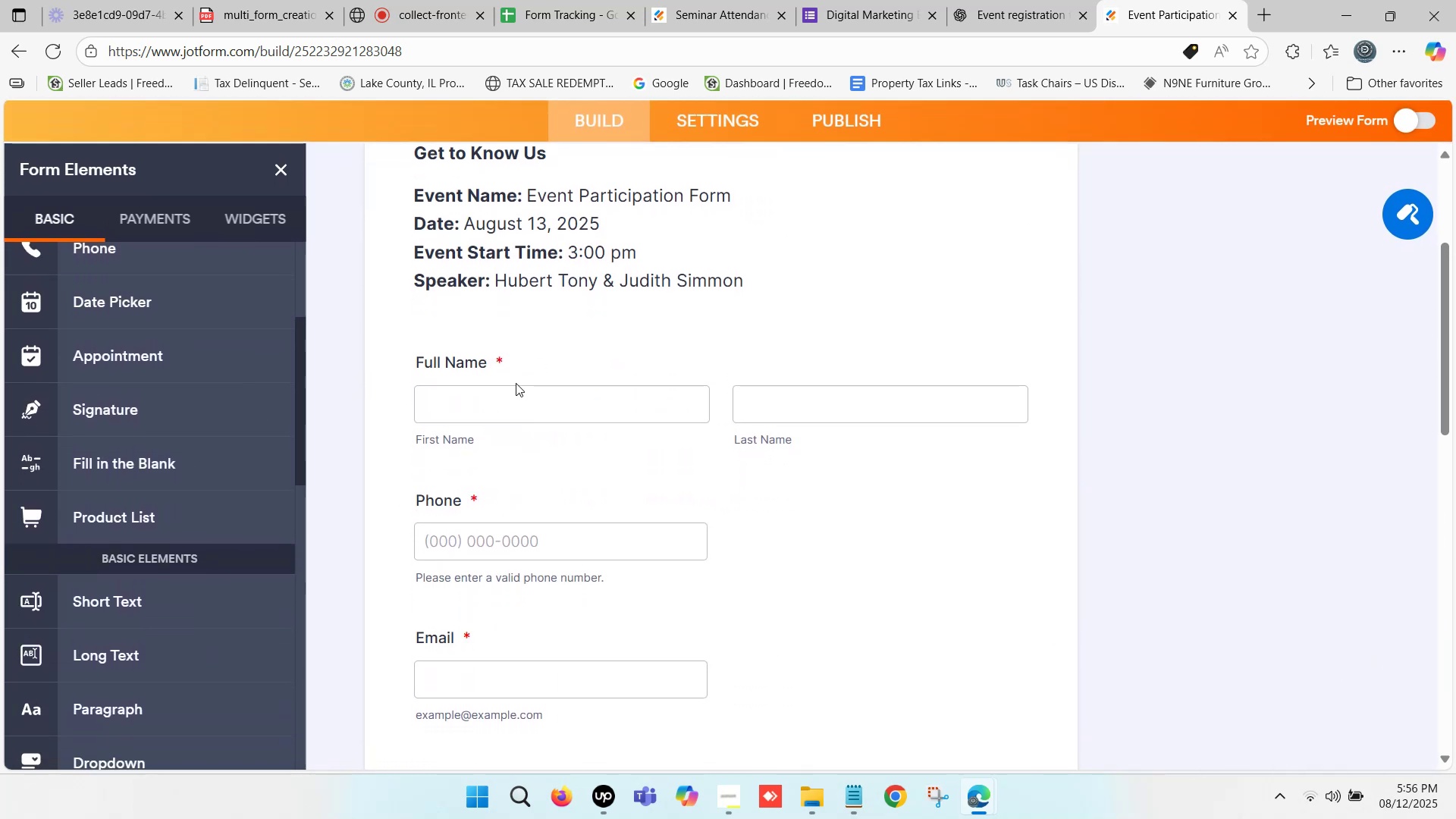 
scroll: coordinate [516, 383], scroll_direction: down, amount: 2.0
 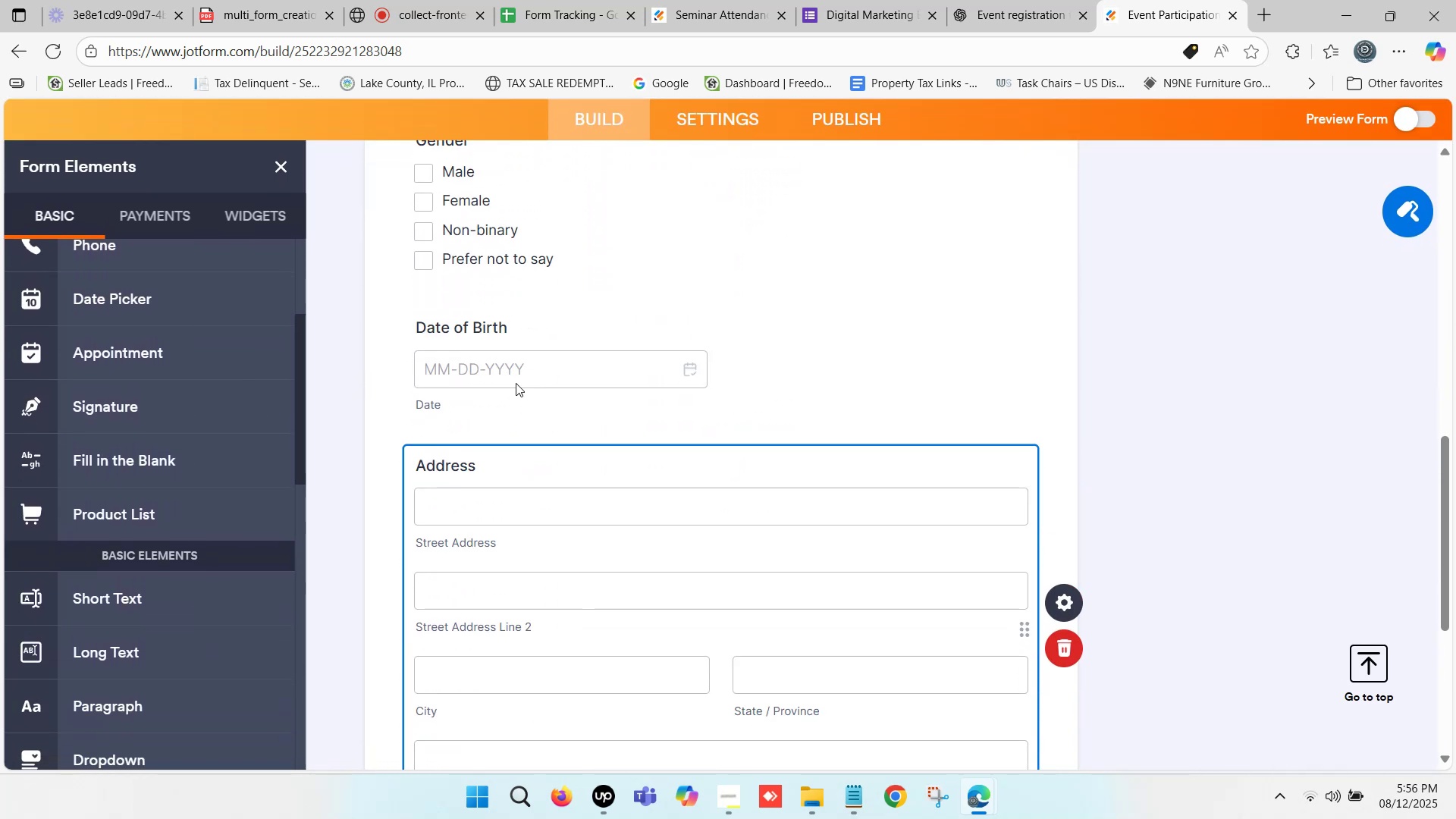 
scroll: coordinate [516, 383], scroll_direction: up, amount: 1.0
 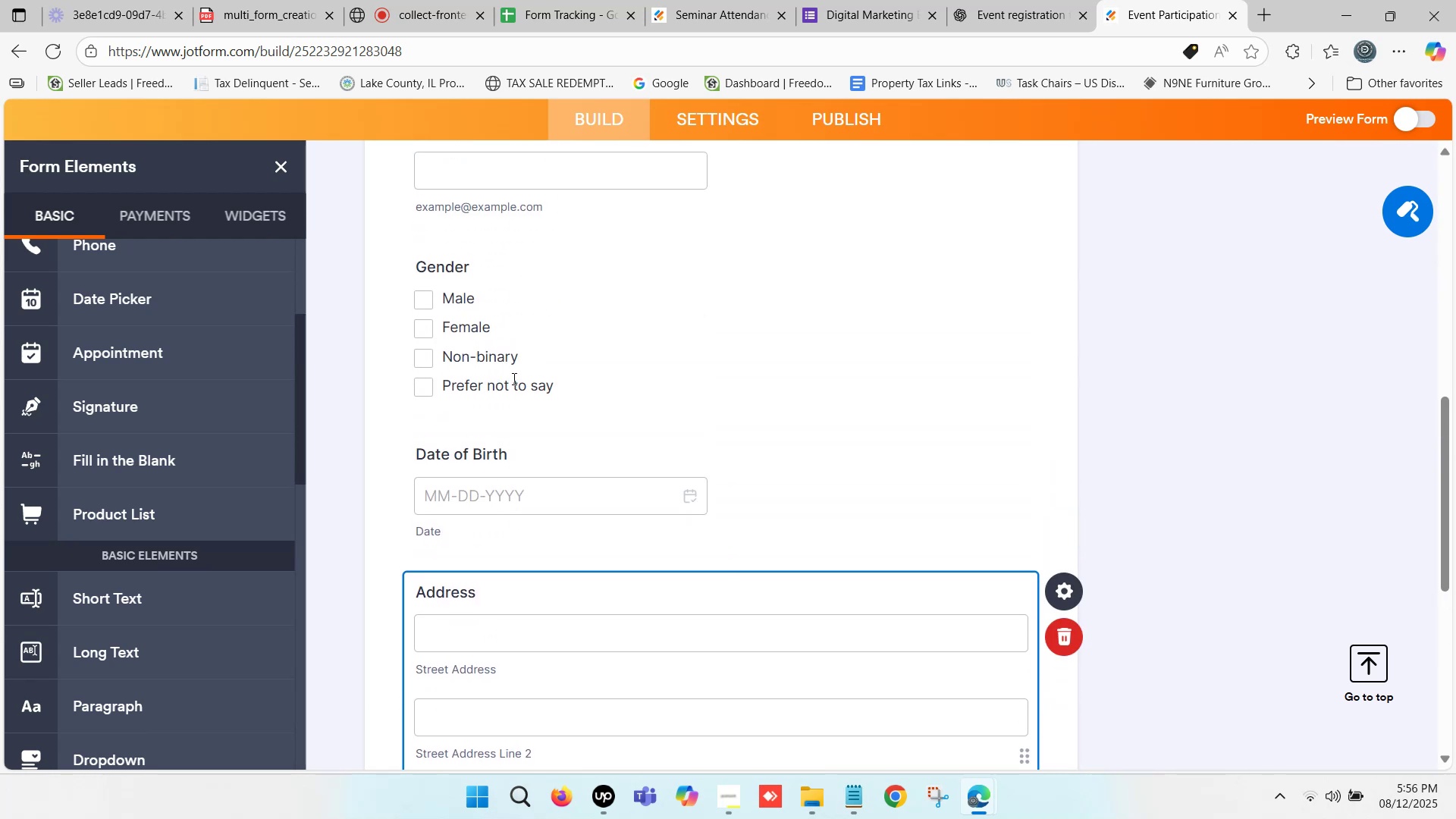 
scroll: coordinate [512, 378], scroll_direction: down, amount: 2.0
 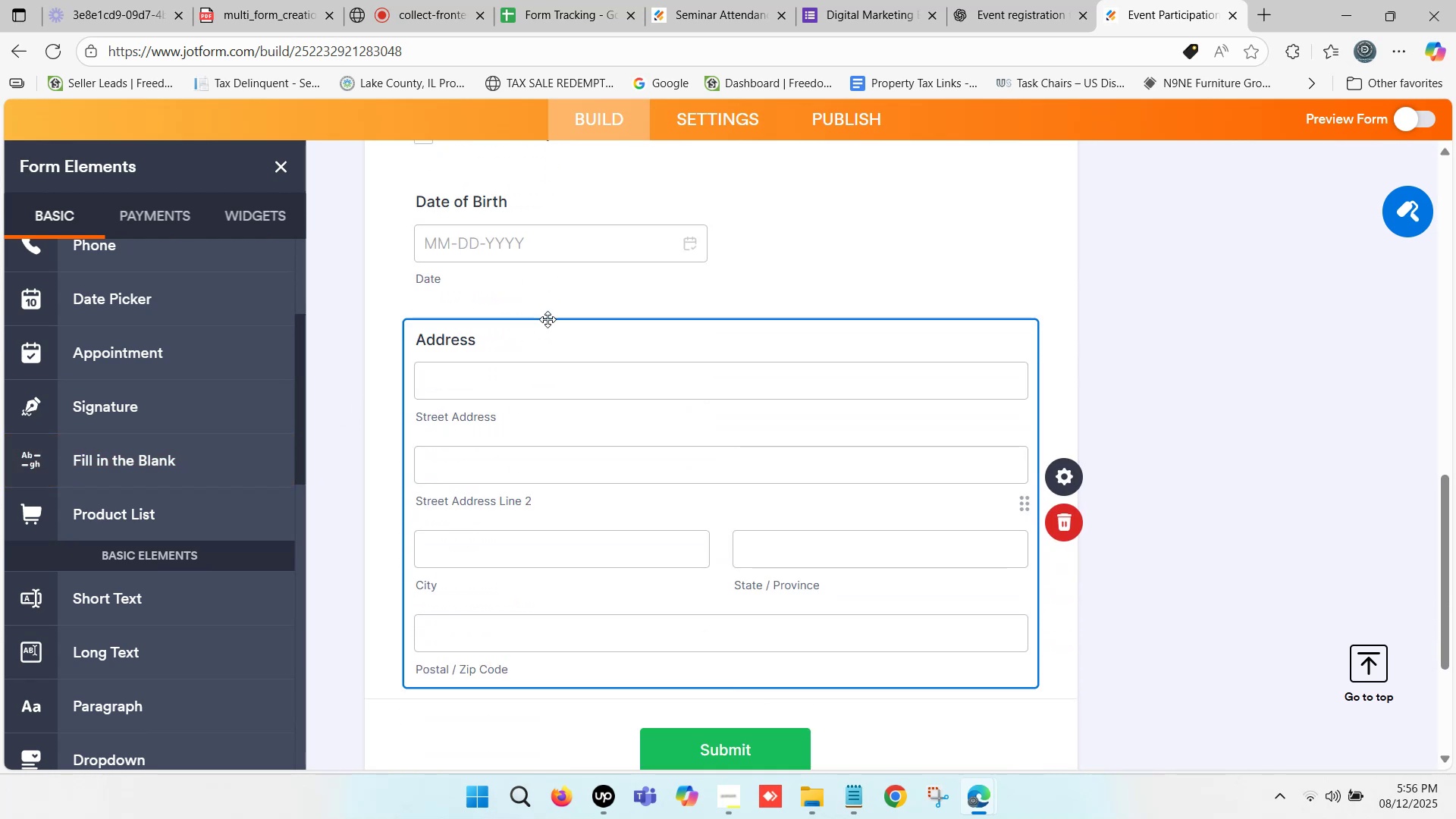 
left_click([837, 7])
 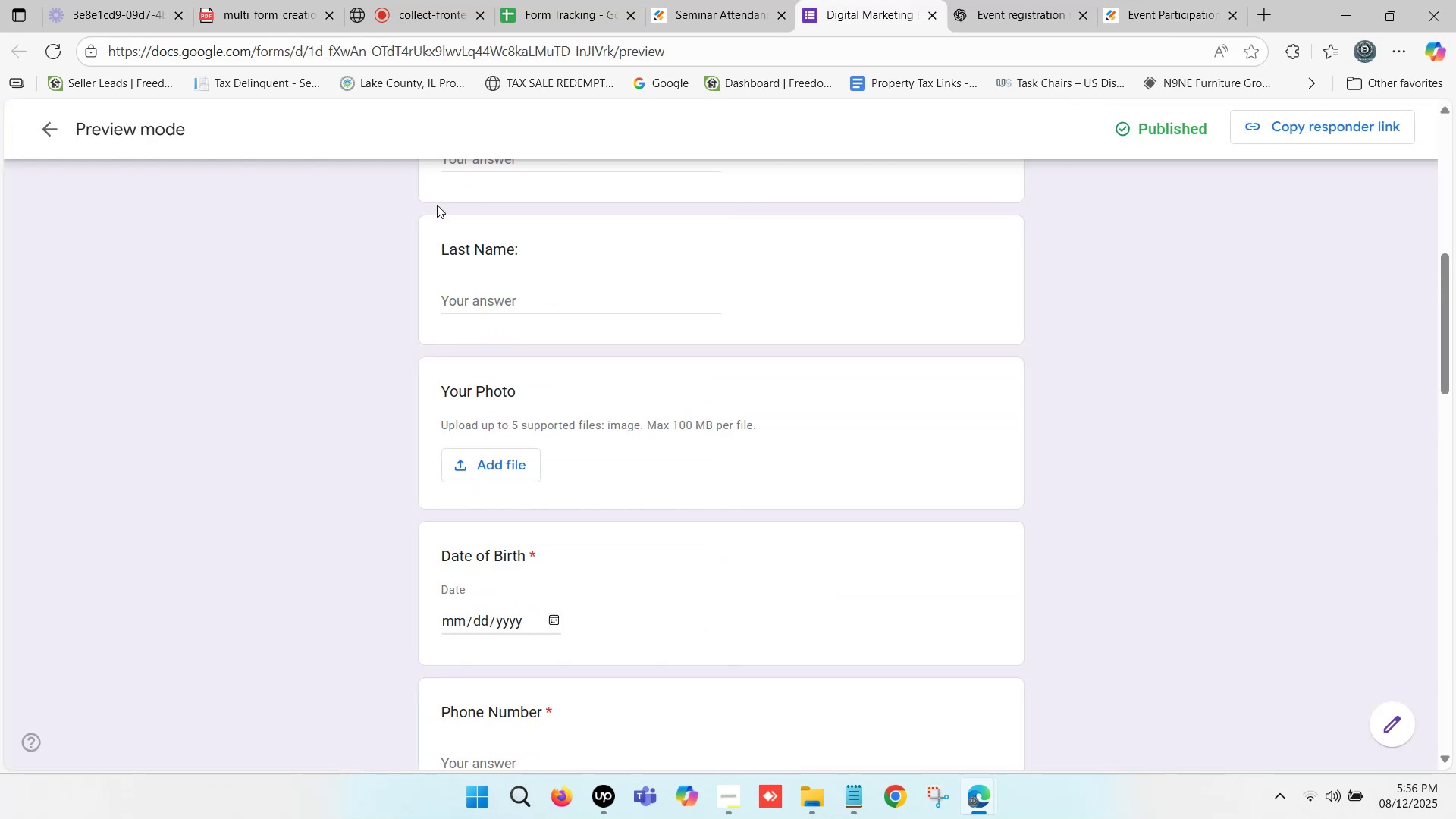 
scroll: coordinate [422, 211], scroll_direction: down, amount: 7.0
 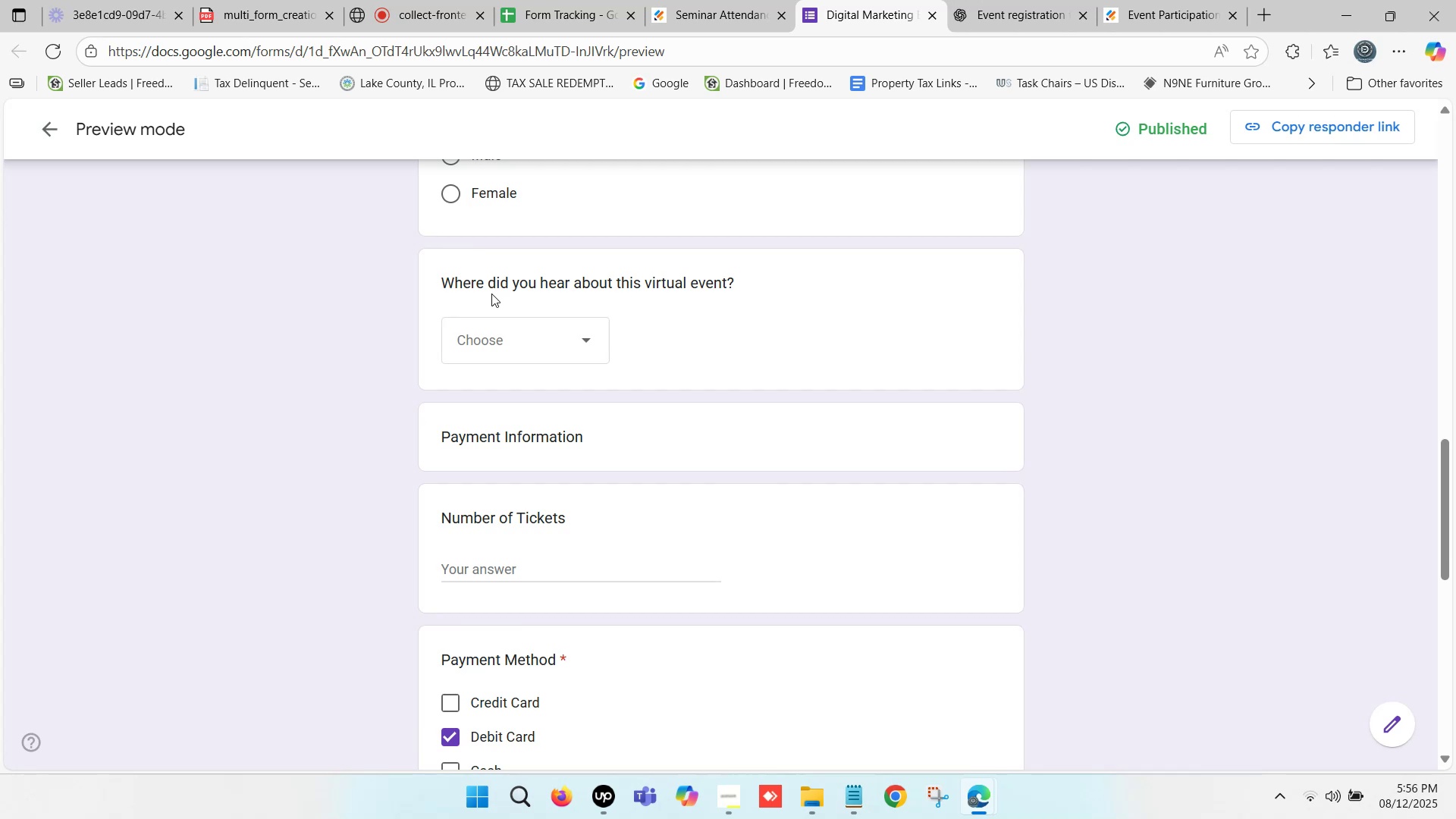 
left_click_drag(start_coordinate=[437, 283], to_coordinate=[736, 290])
 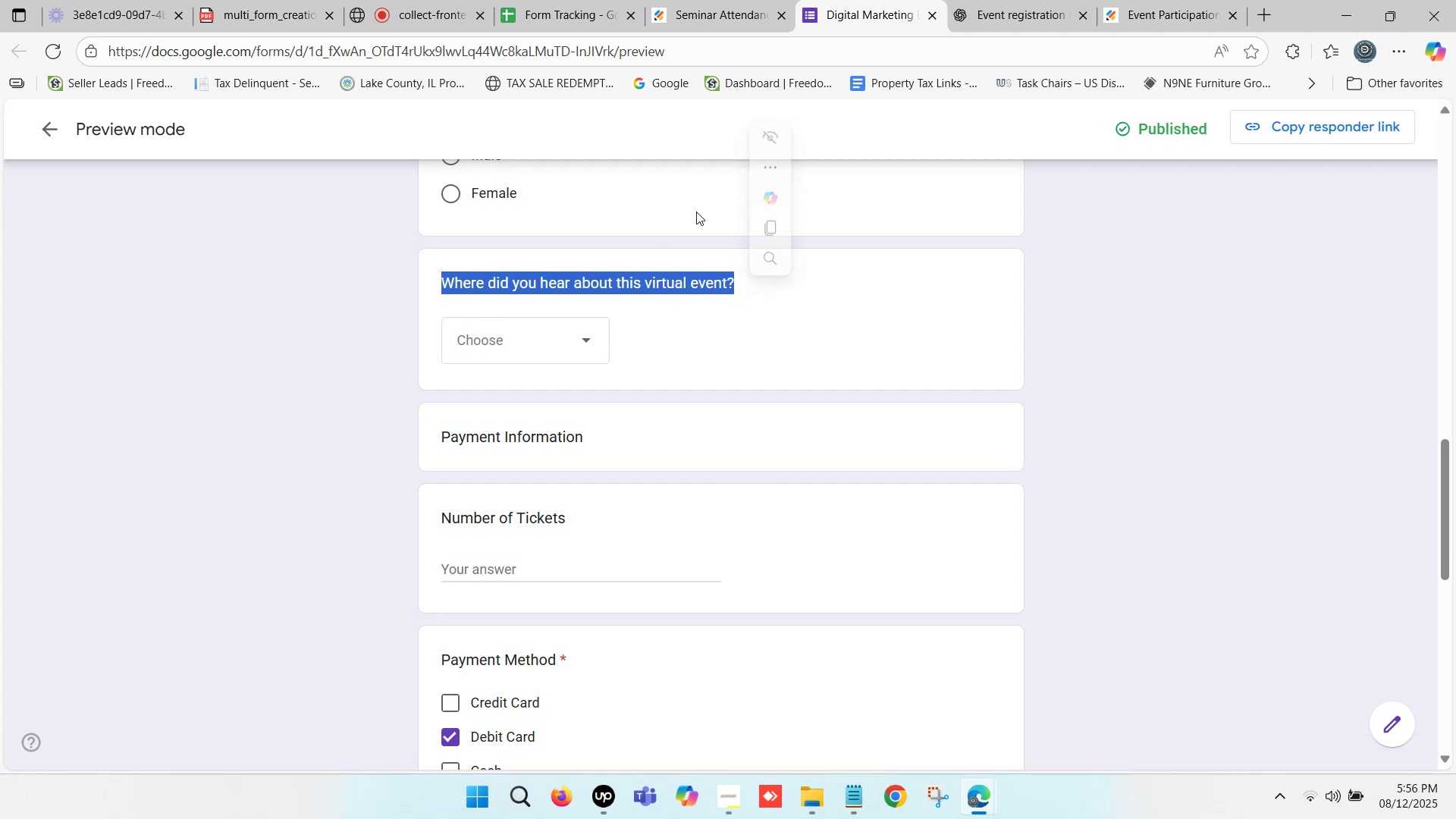 
key(Control+C)
 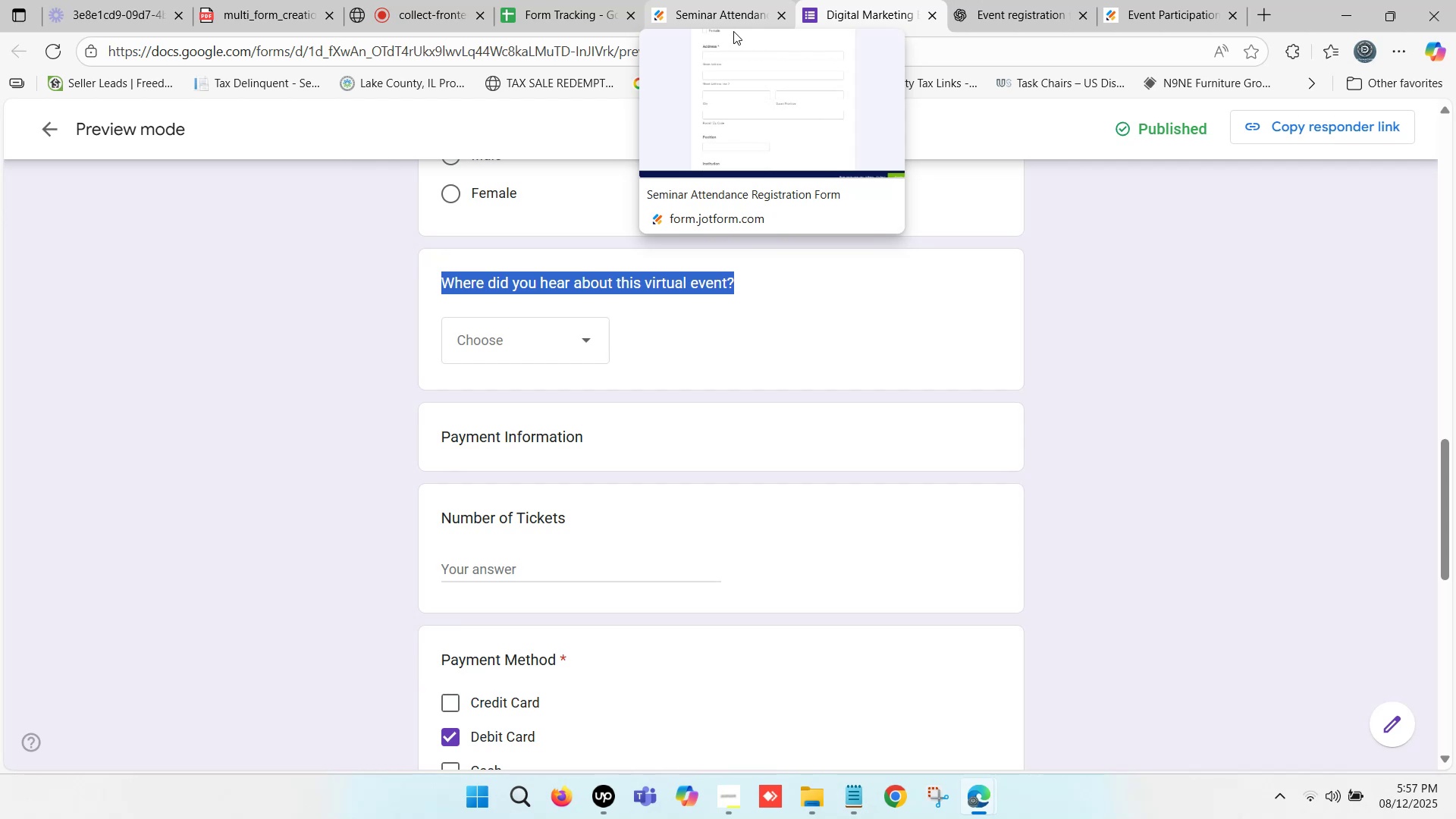 
wait(32.1)
 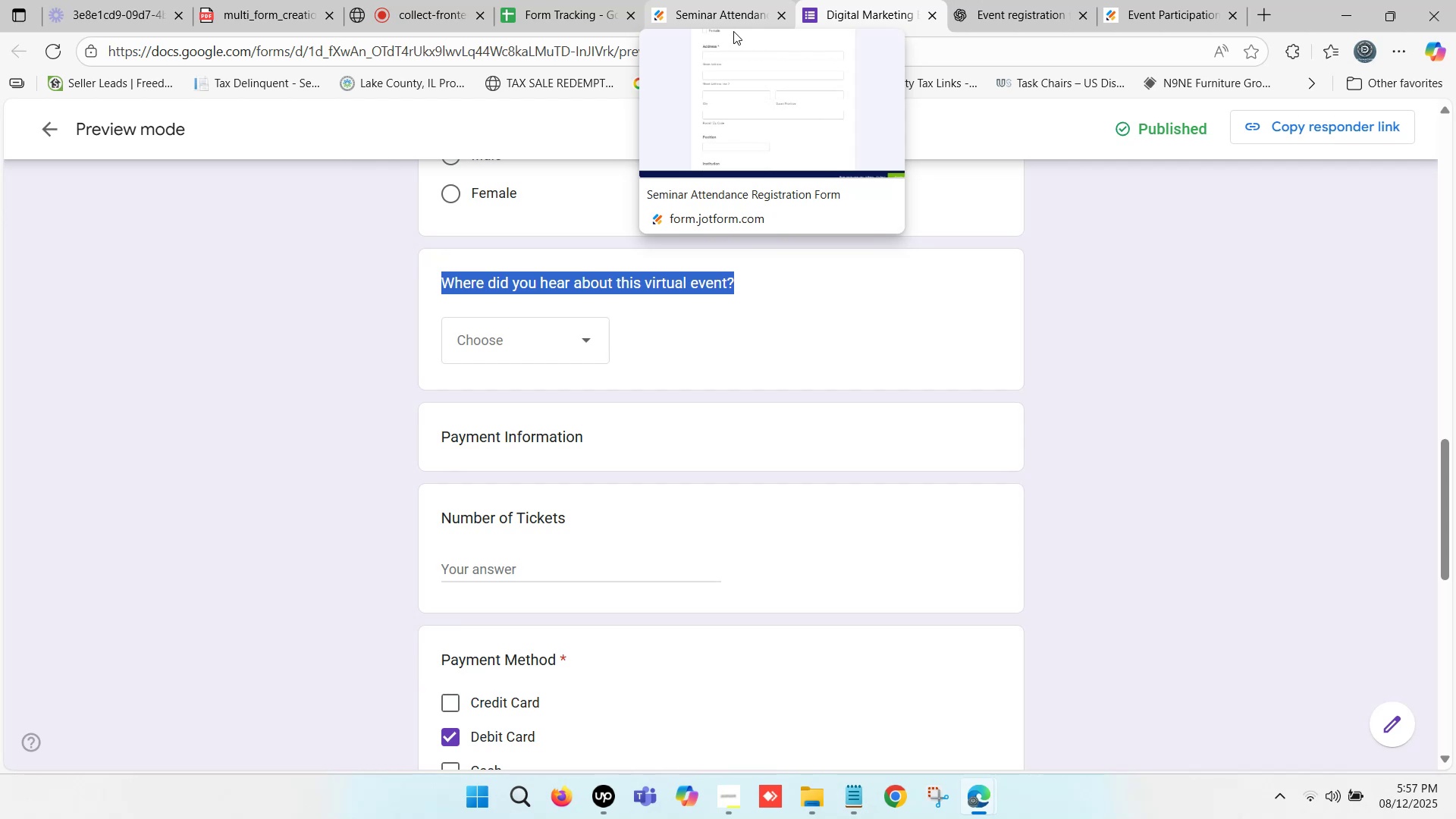 
left_click([383, 349])
 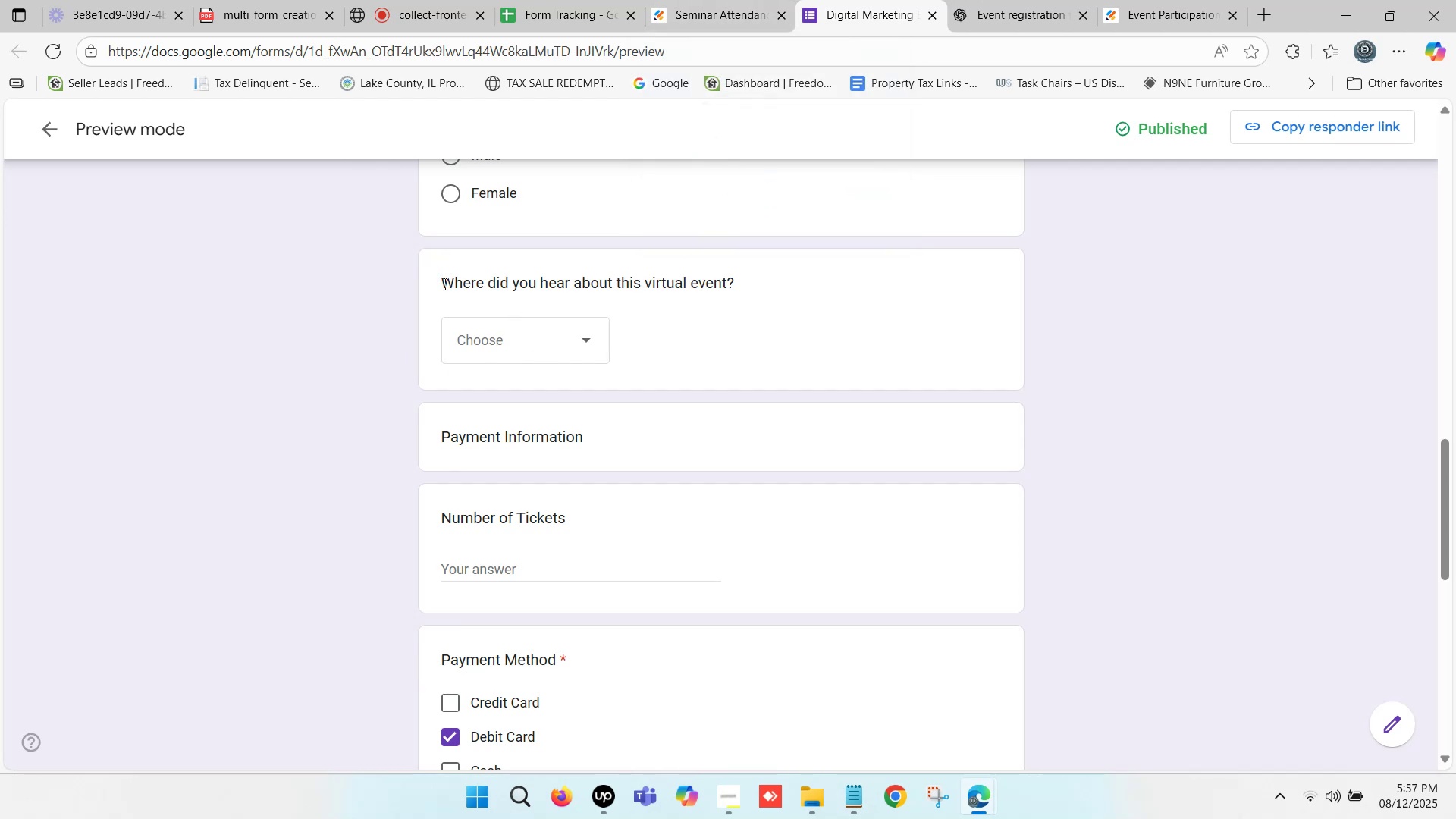 
left_click_drag(start_coordinate=[443, 284], to_coordinate=[732, 287])
 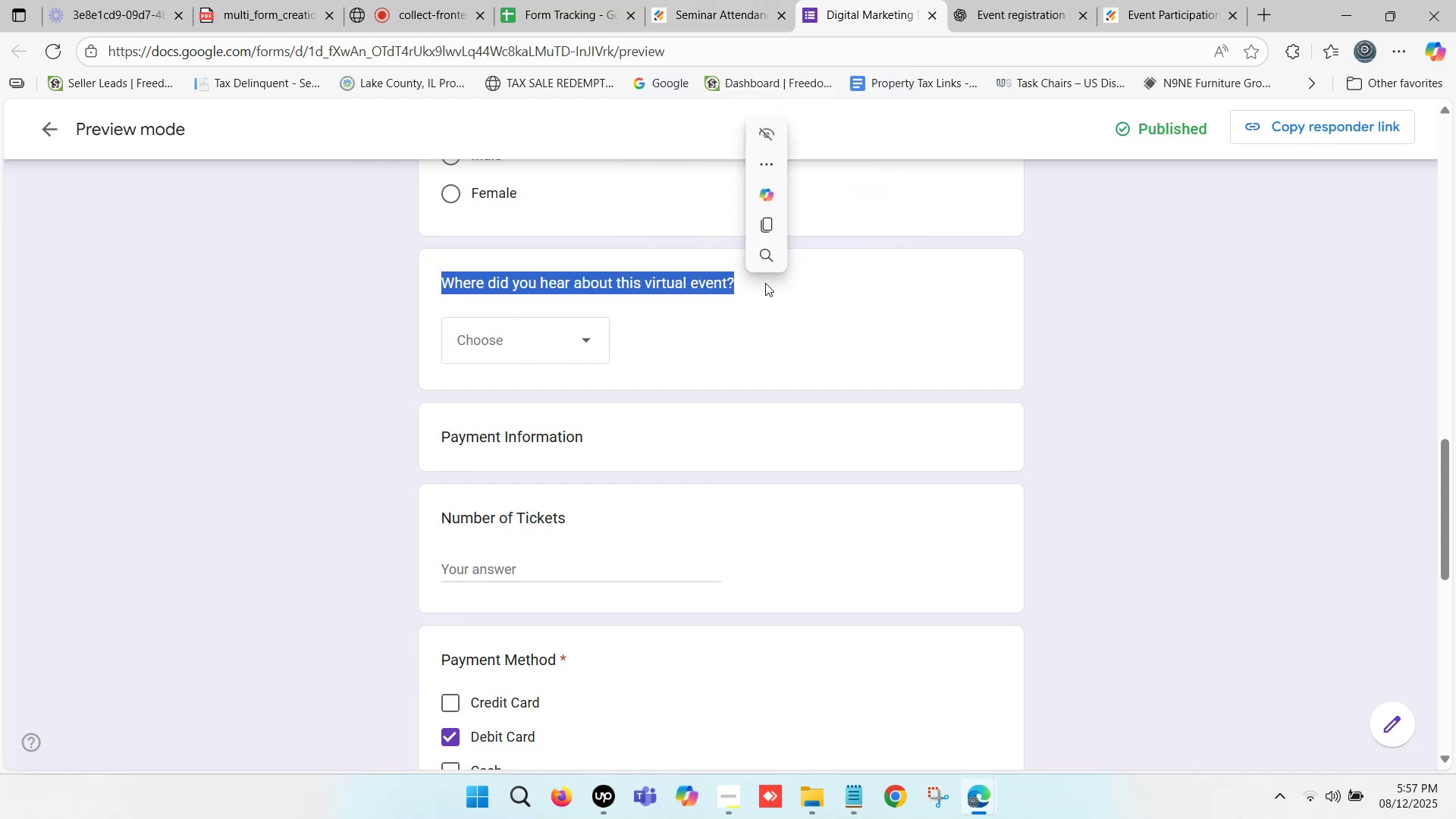 
key(Control+C)
 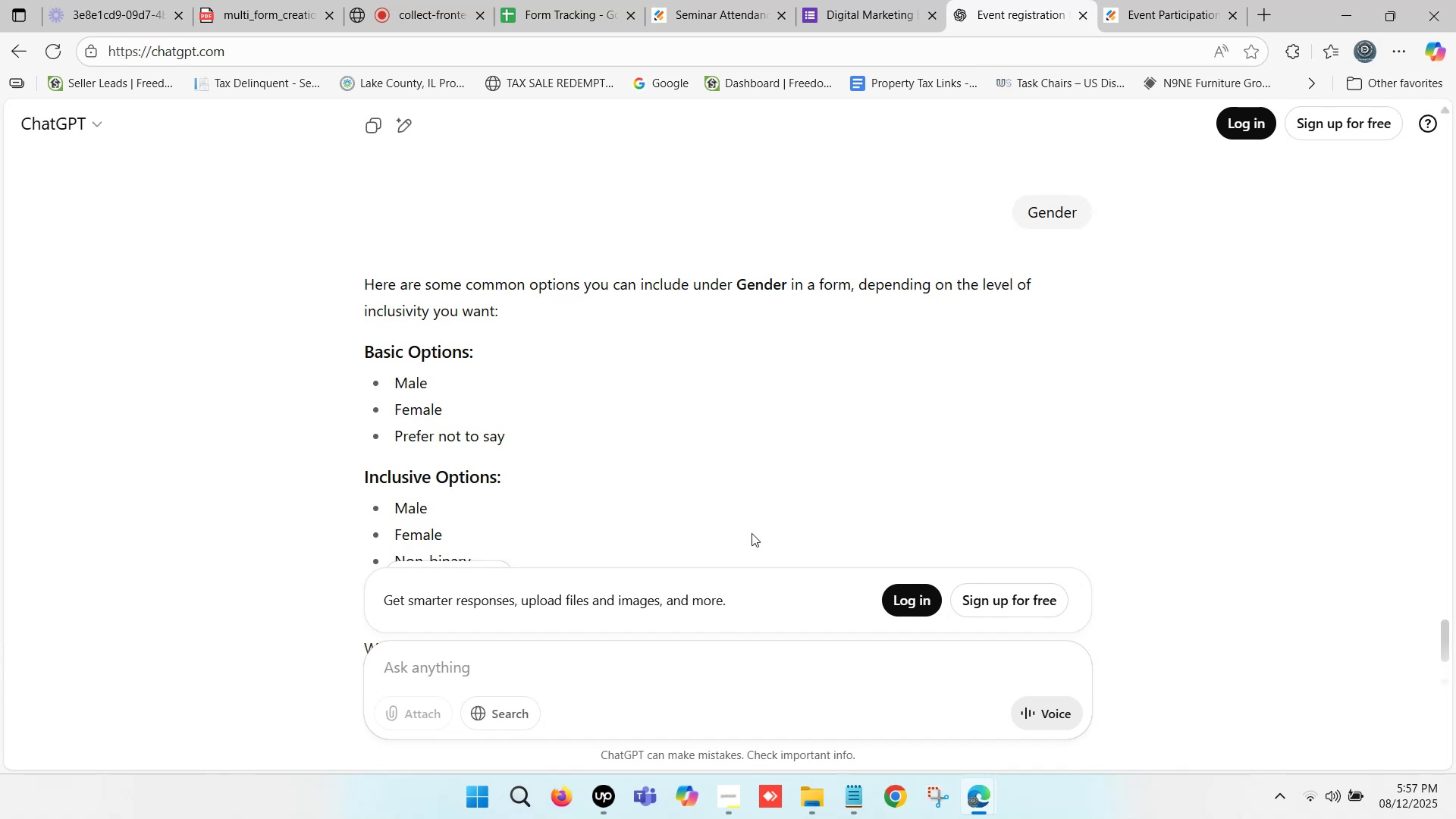 
scroll: coordinate [524, 569], scroll_direction: down, amount: 2.0
 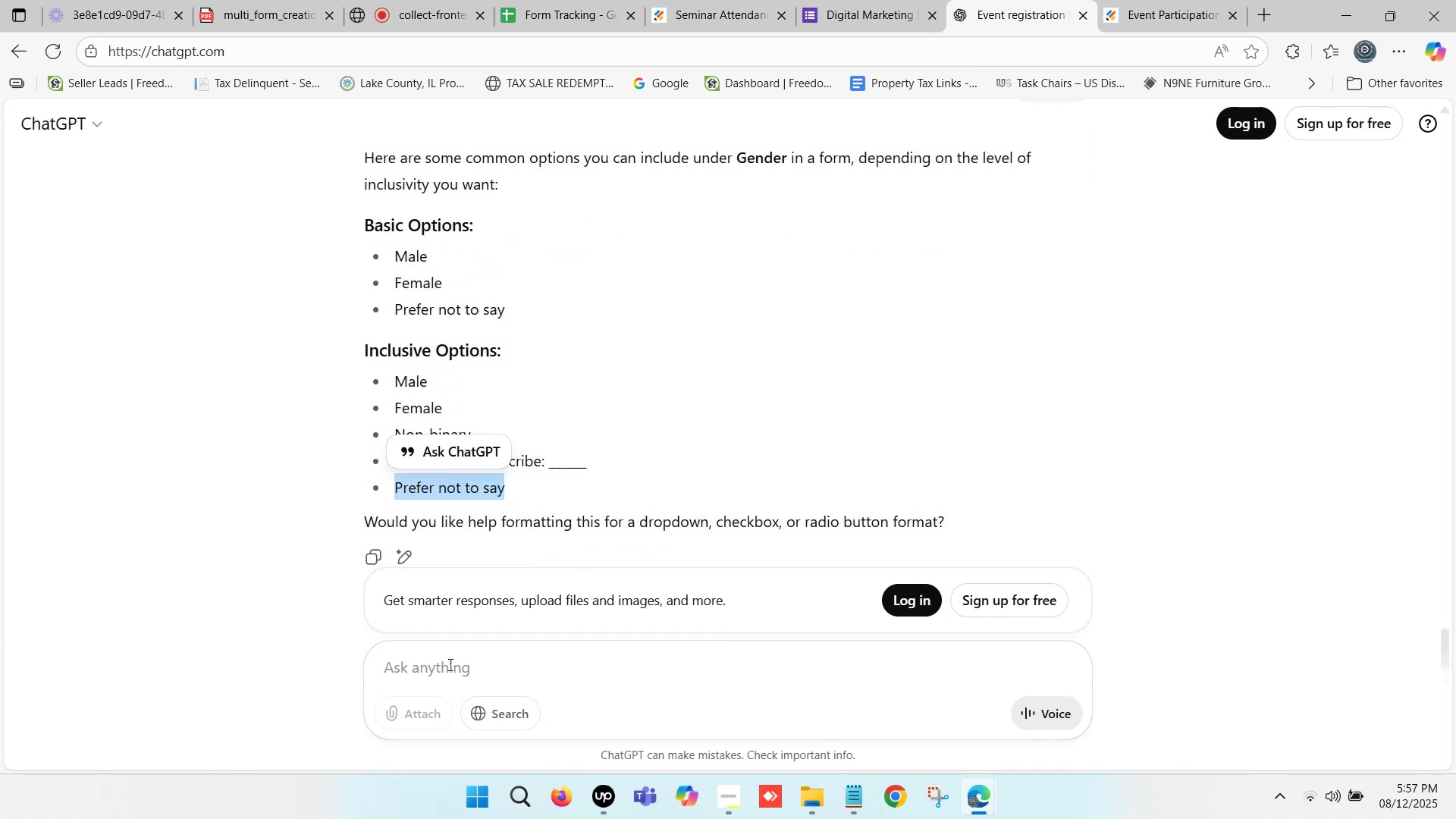 
left_click([450, 661])
 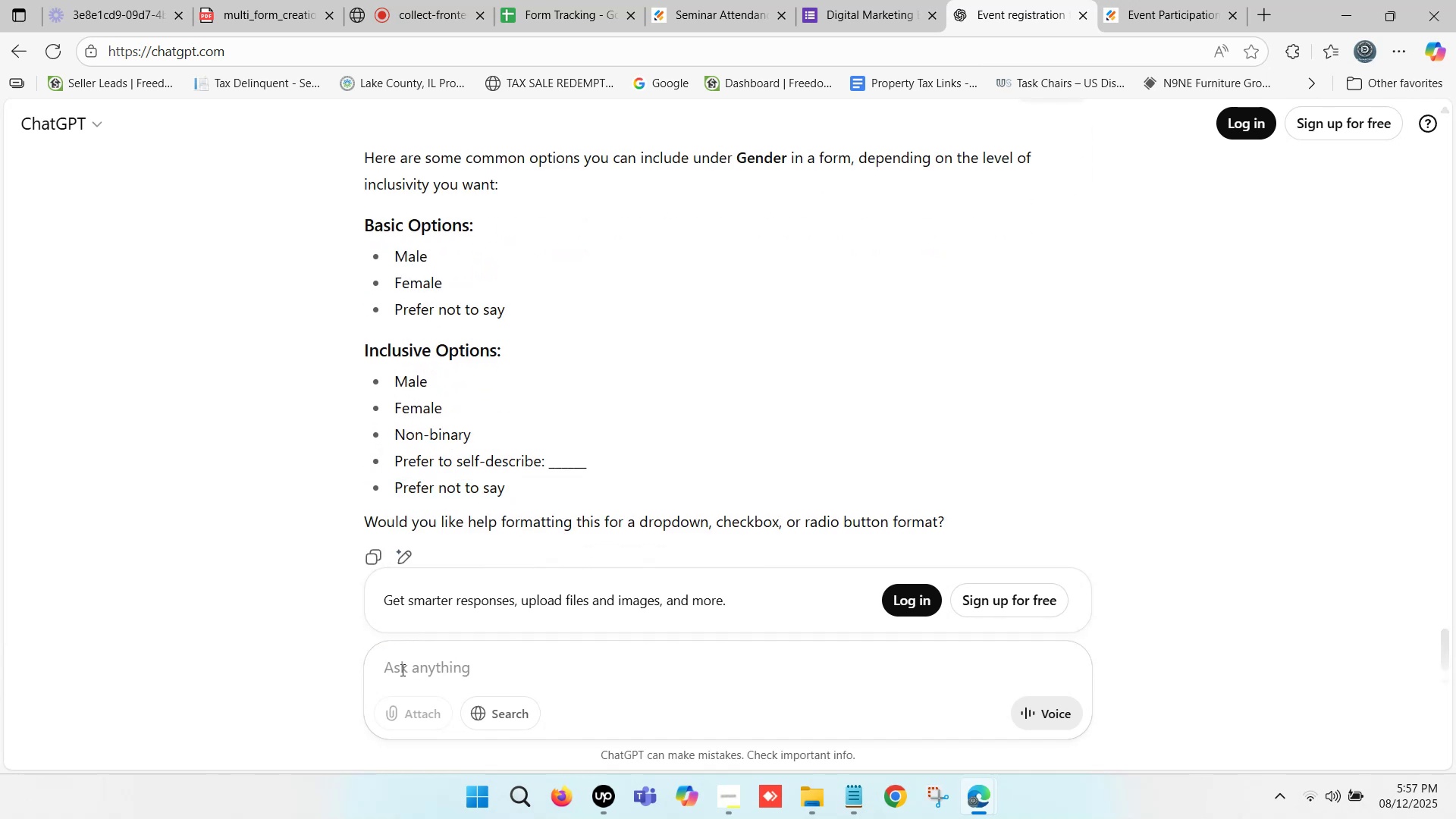 
type(t)
key(Backspace)
type(rewrite unique - )
 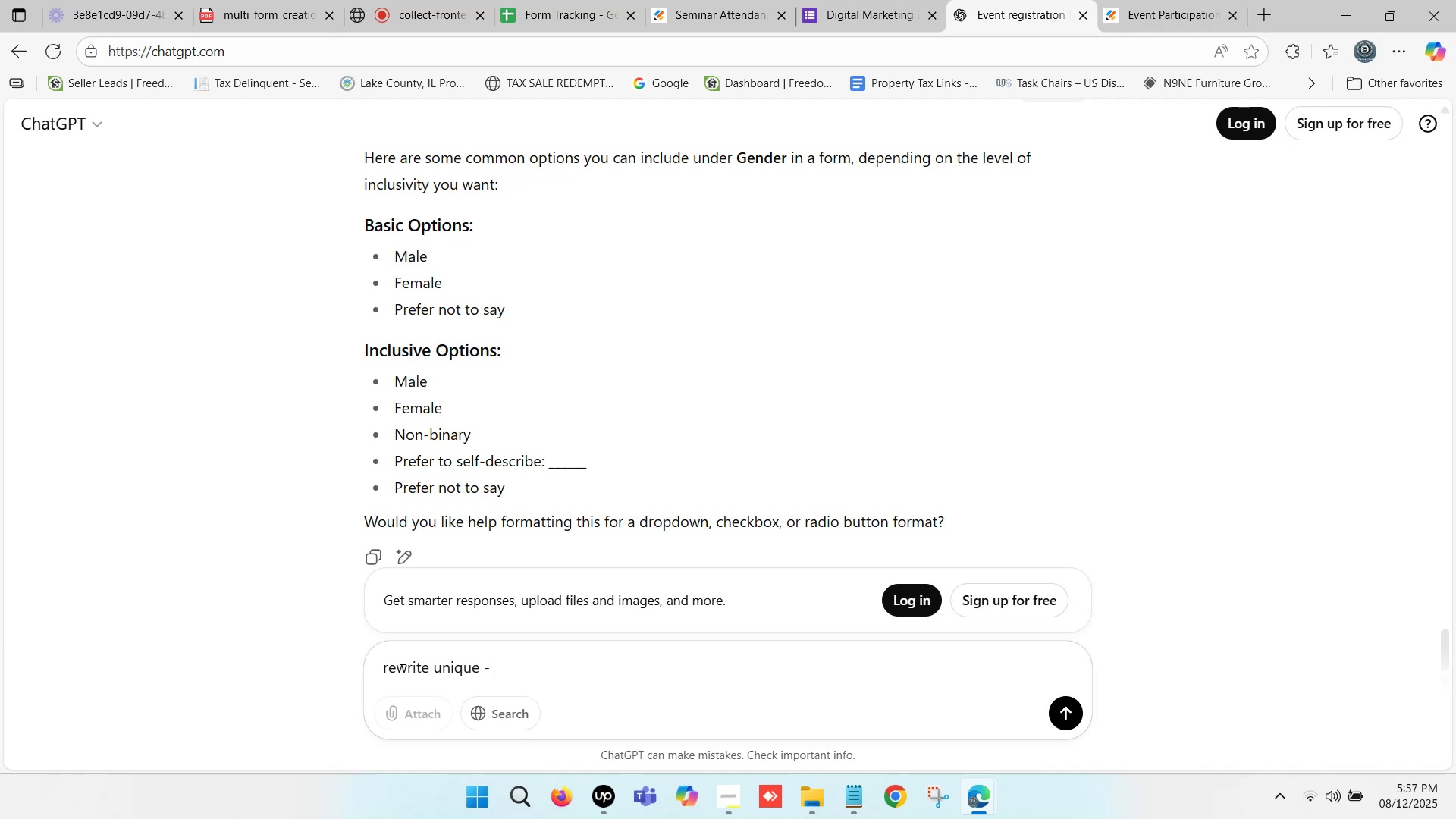 
key(Control+ControlLeft)
 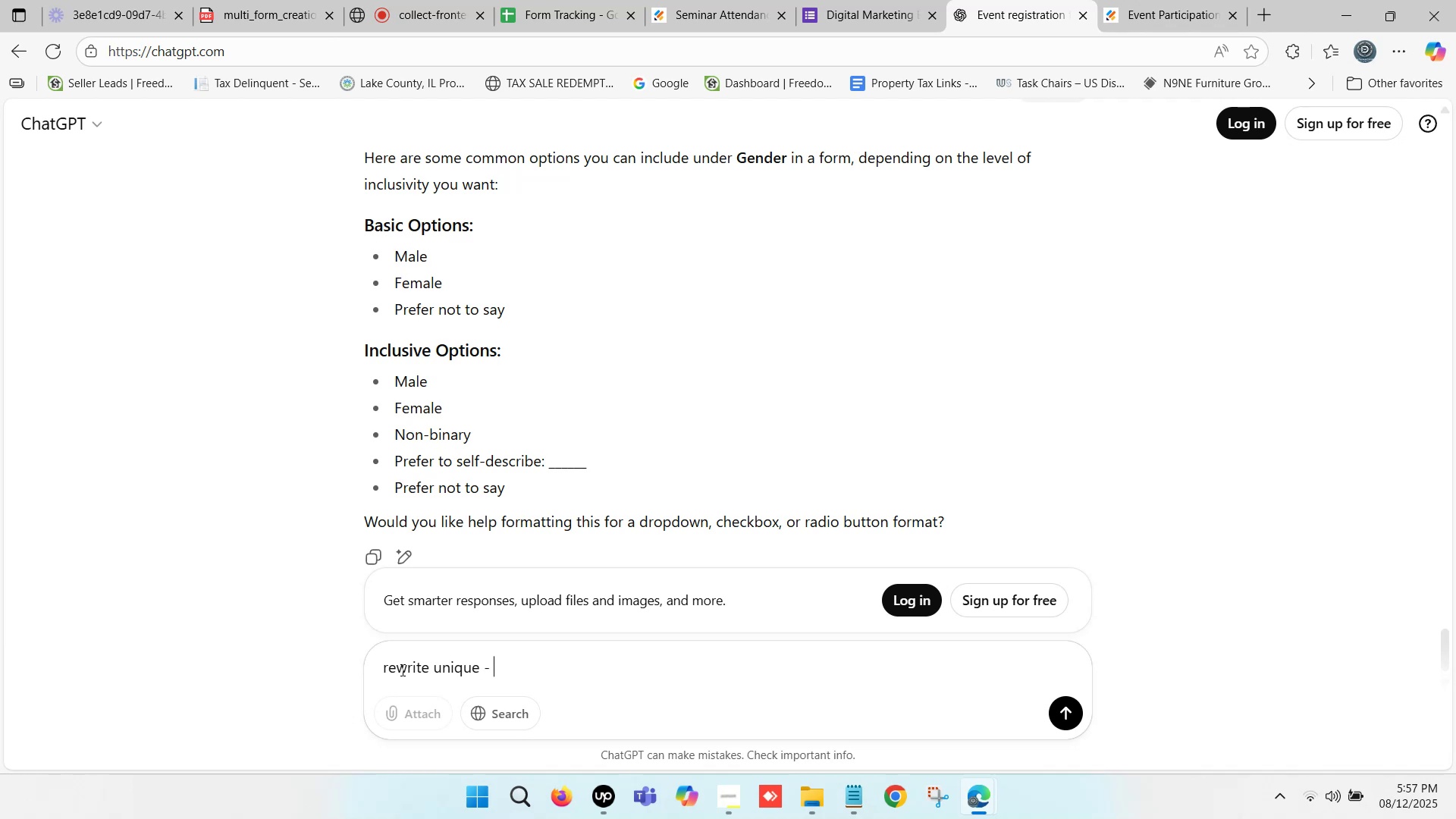 
key(Control+V)
 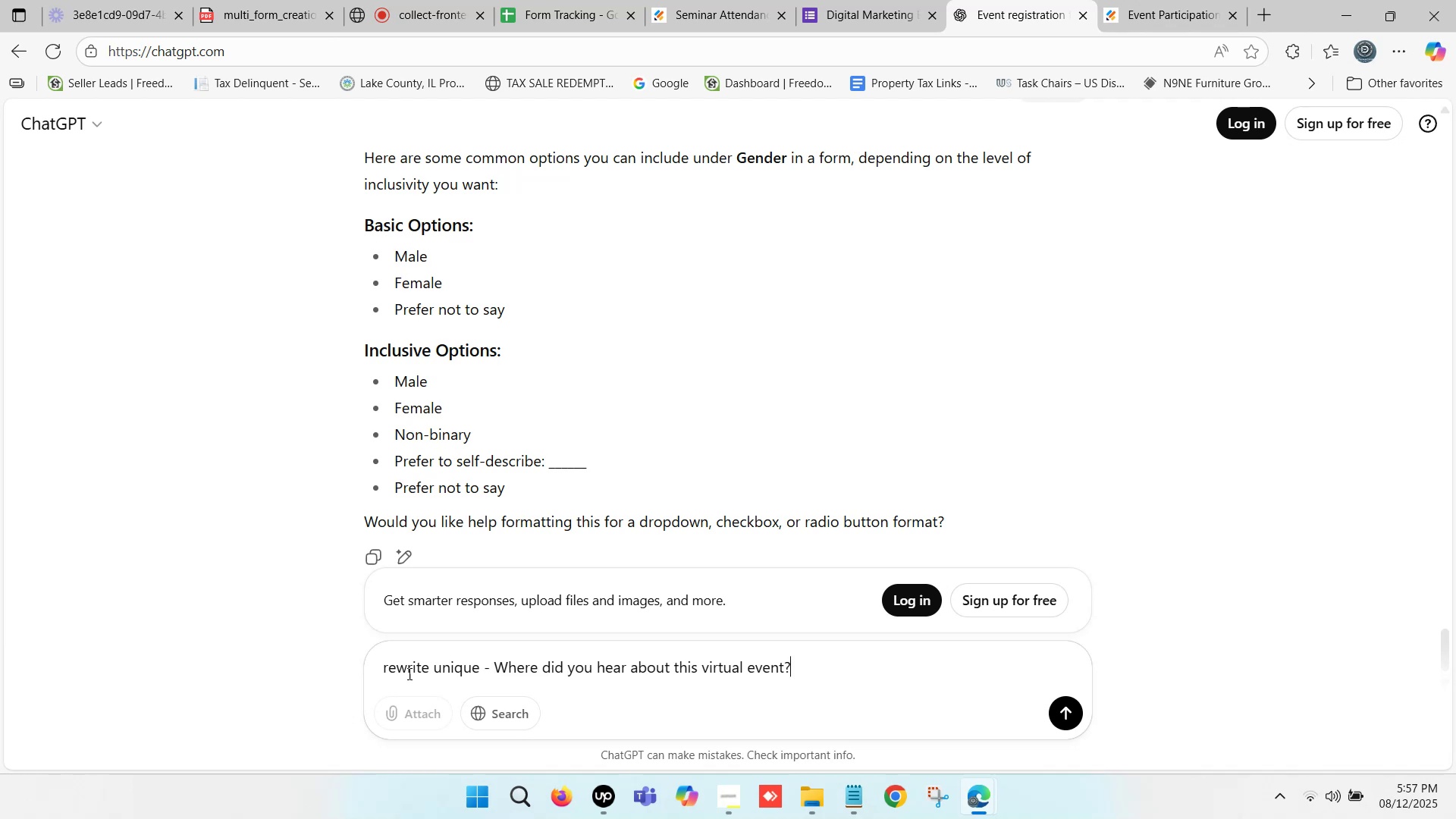 
key(Enter)
 